 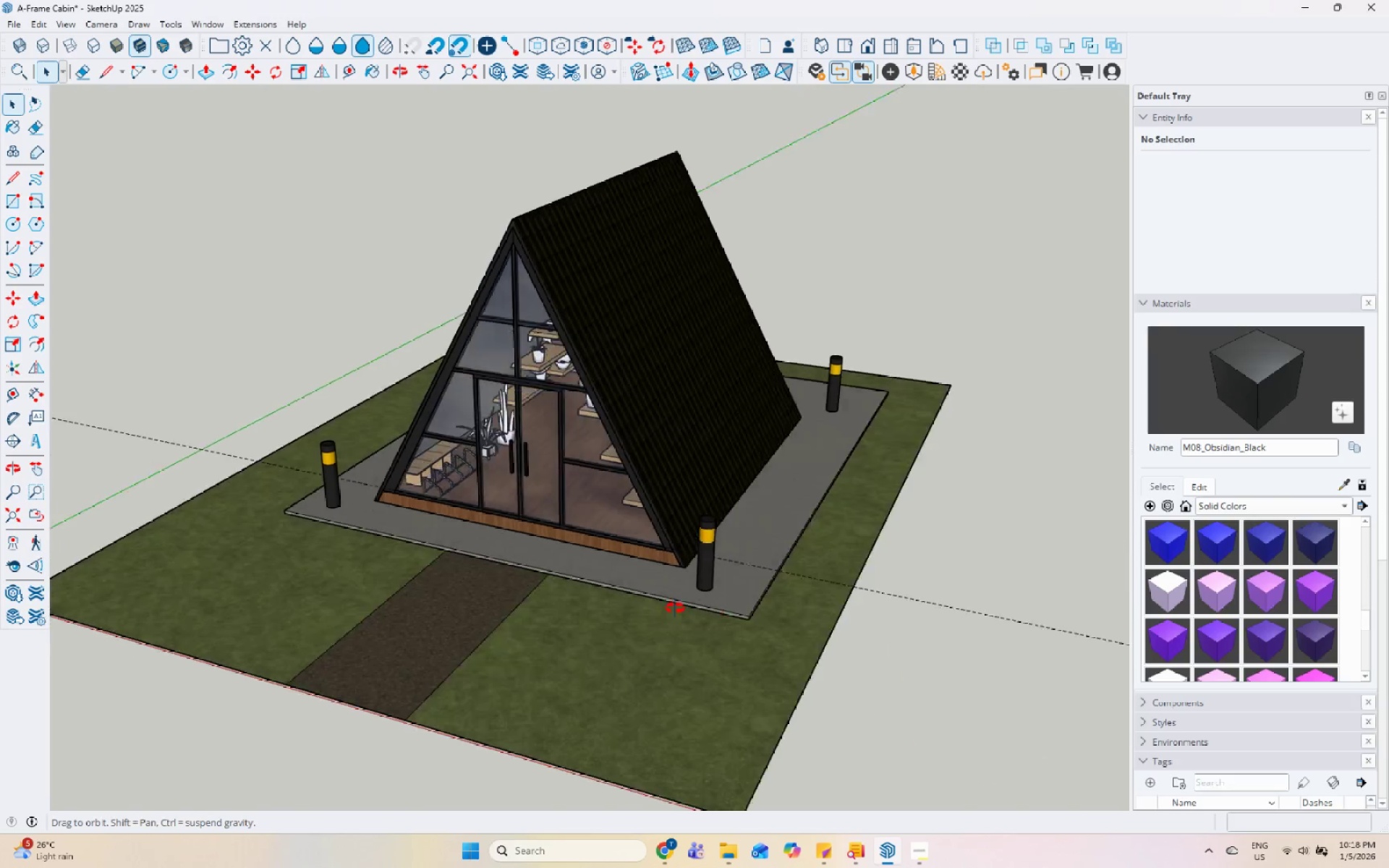 
left_click([812, 78])
 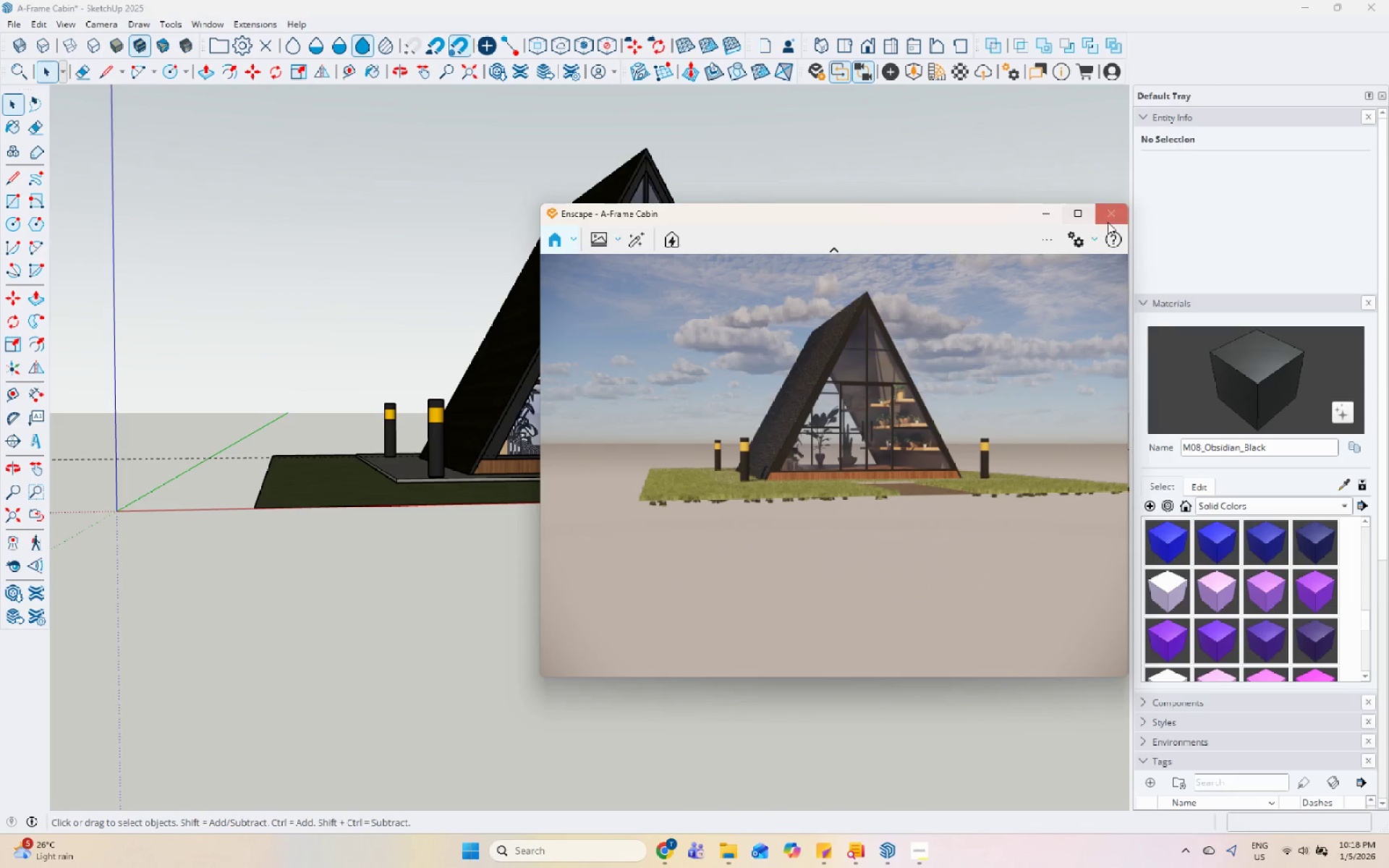 
left_click([1051, 244])
 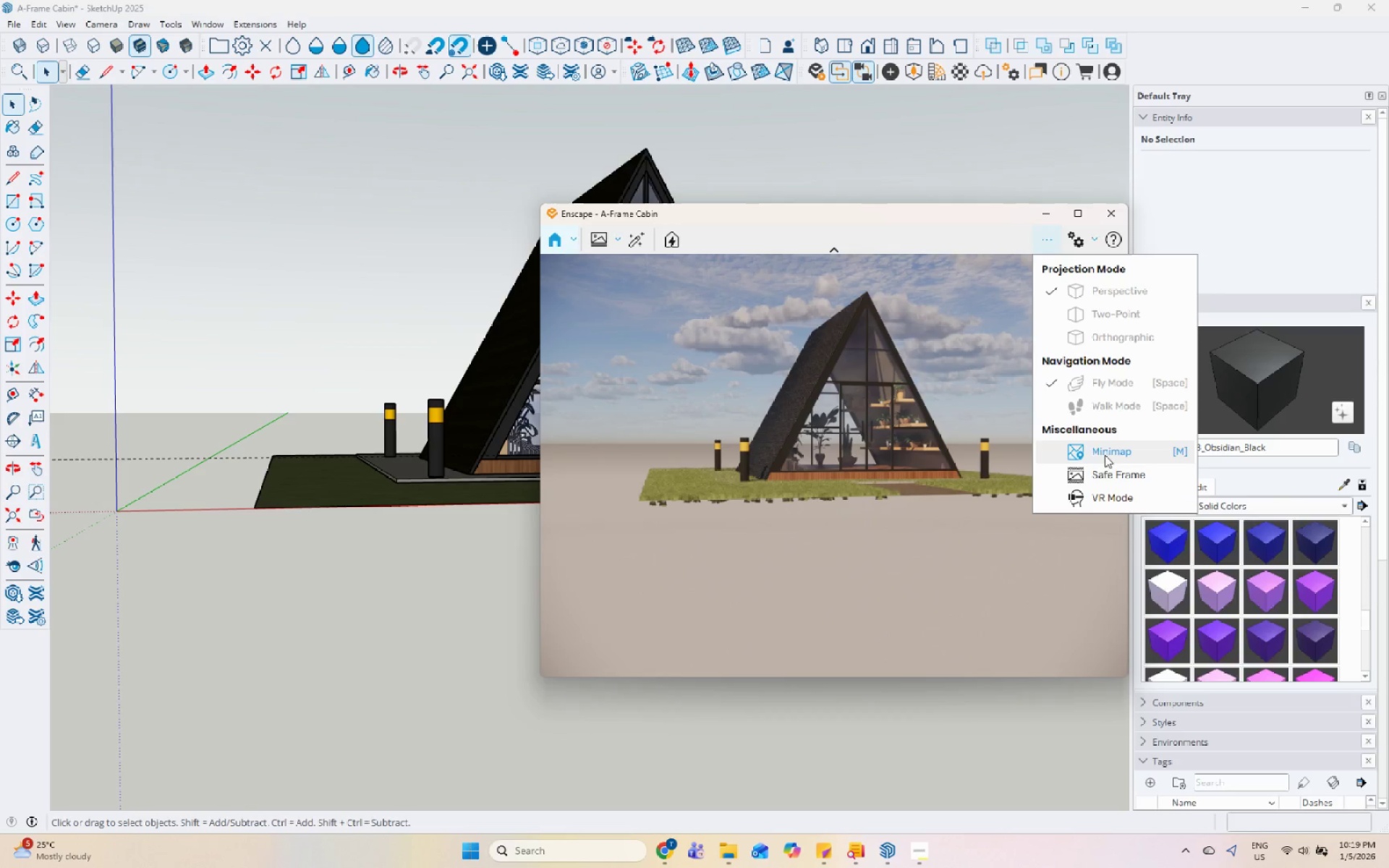 
left_click([1111, 465])
 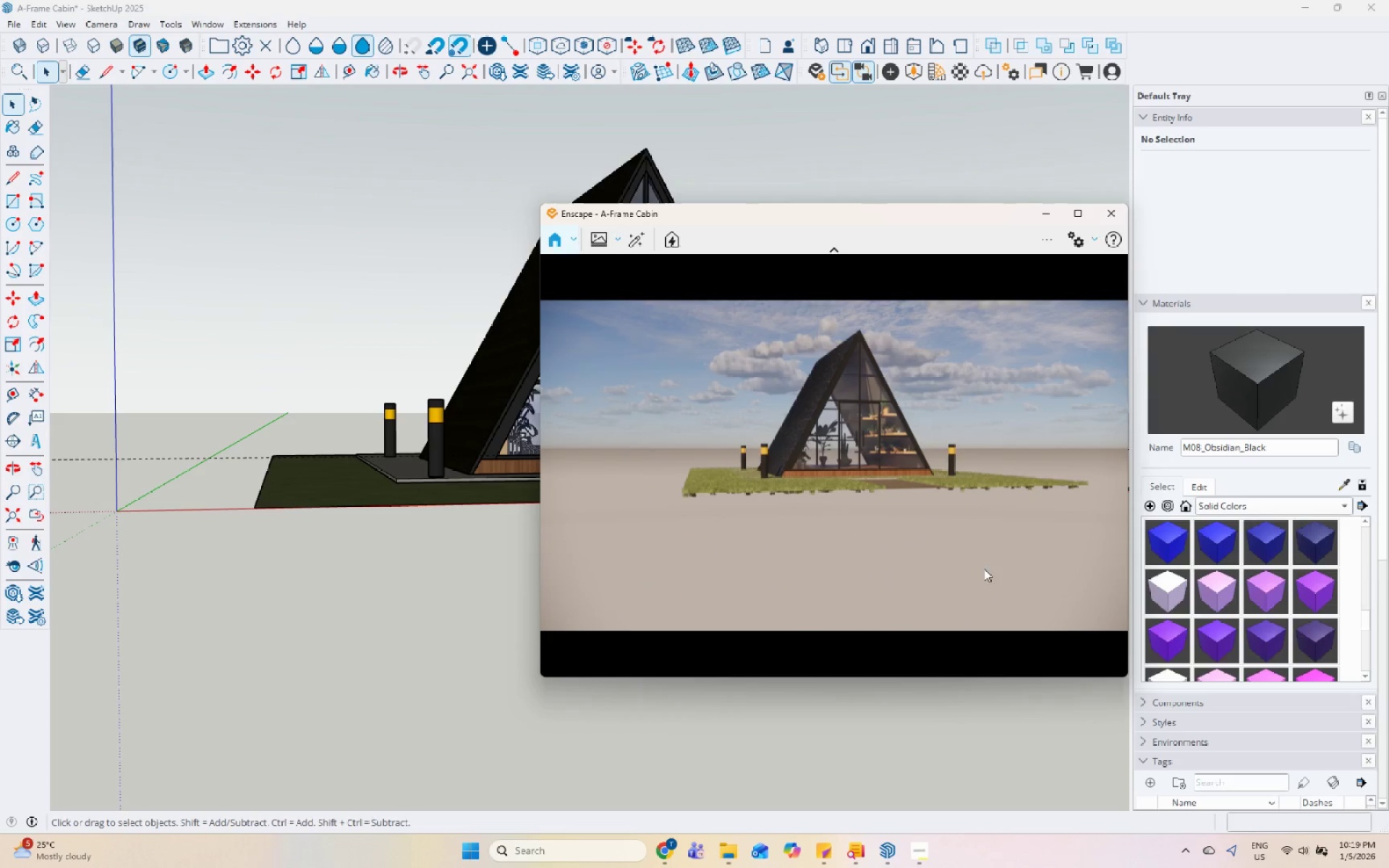 
scroll: coordinate [419, 478], scroll_direction: up, amount: 38.0
 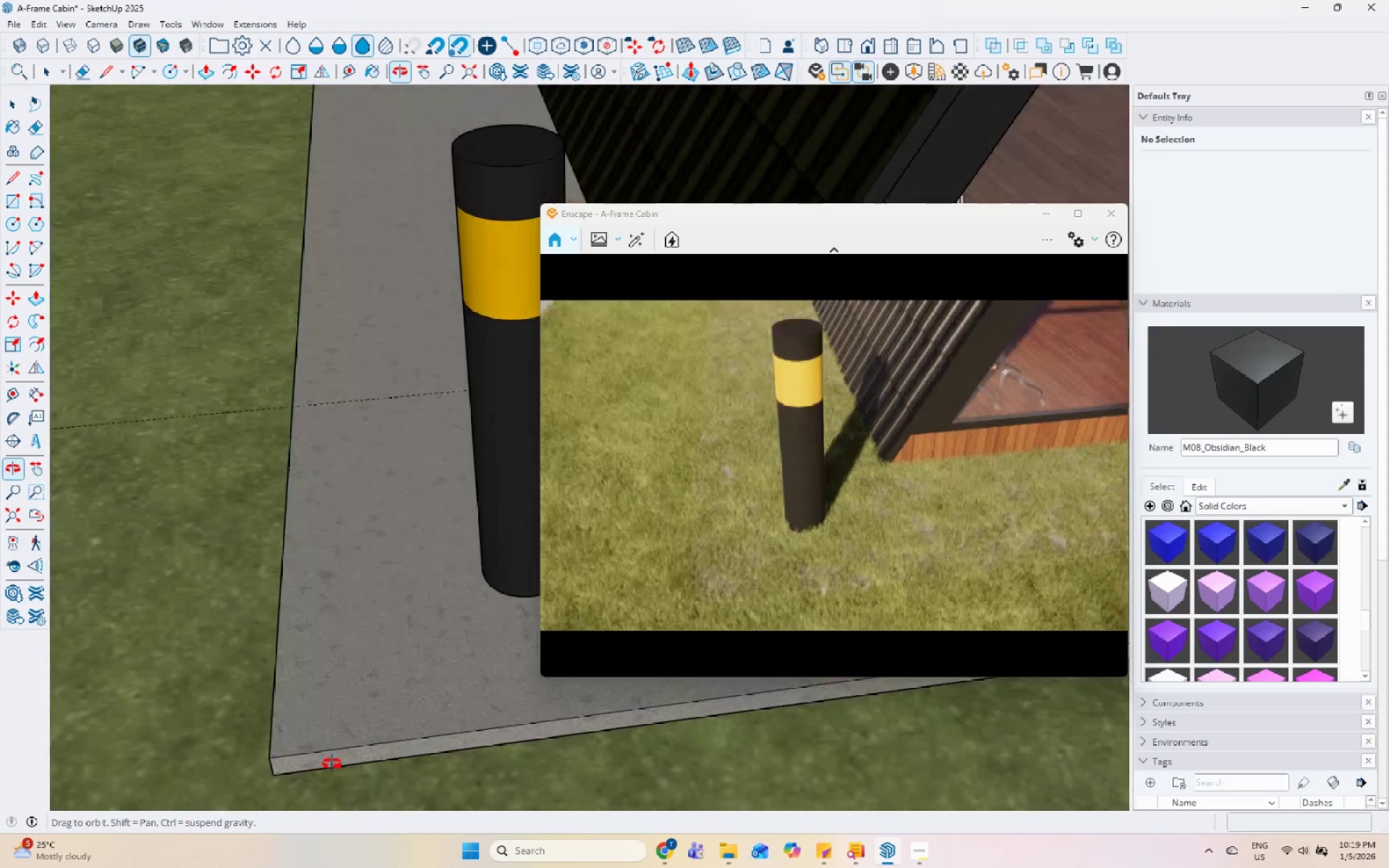 
scroll: coordinate [189, 536], scroll_direction: down, amount: 6.0
 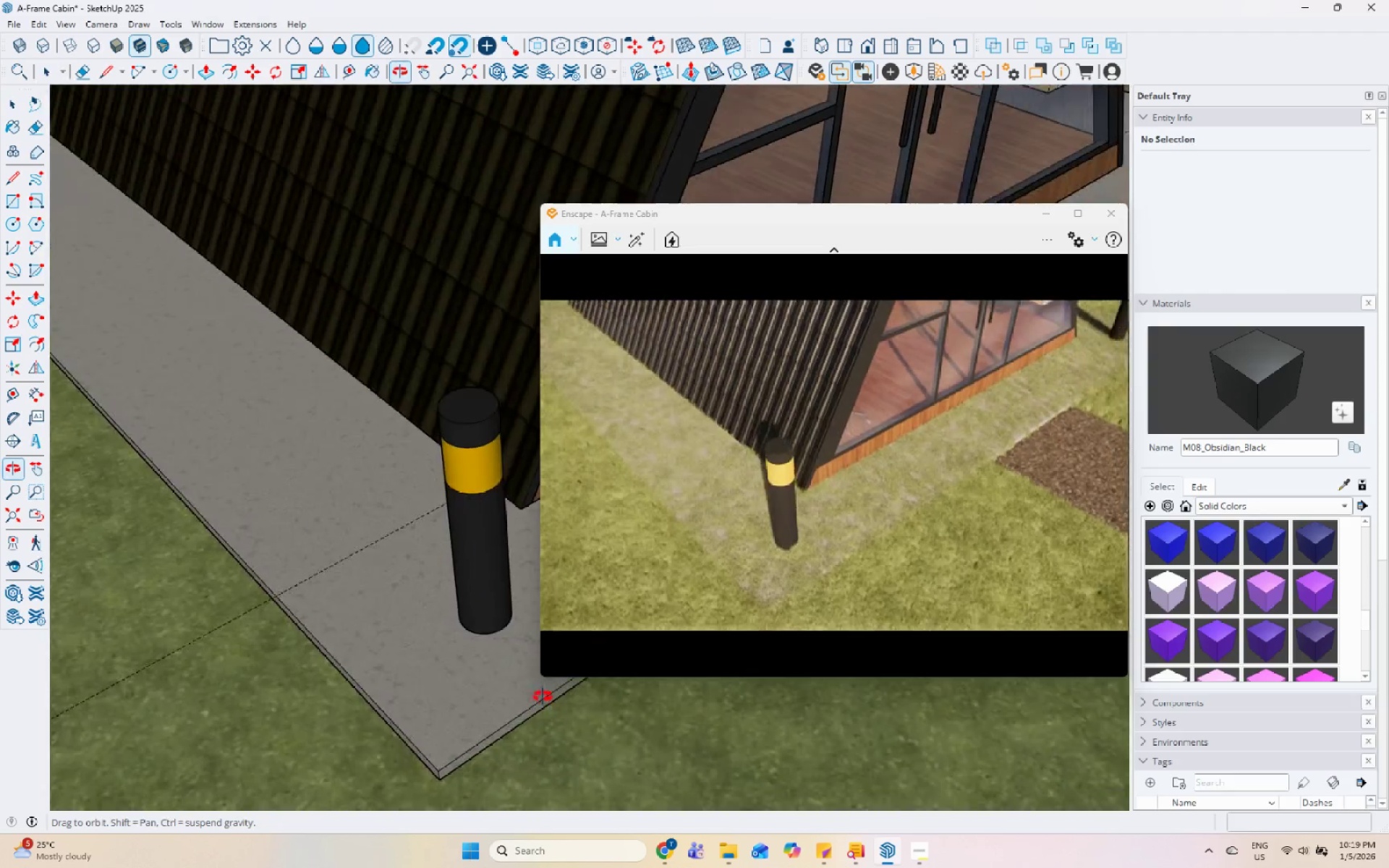 
scroll: coordinate [529, 689], scroll_direction: up, amount: 1.0
 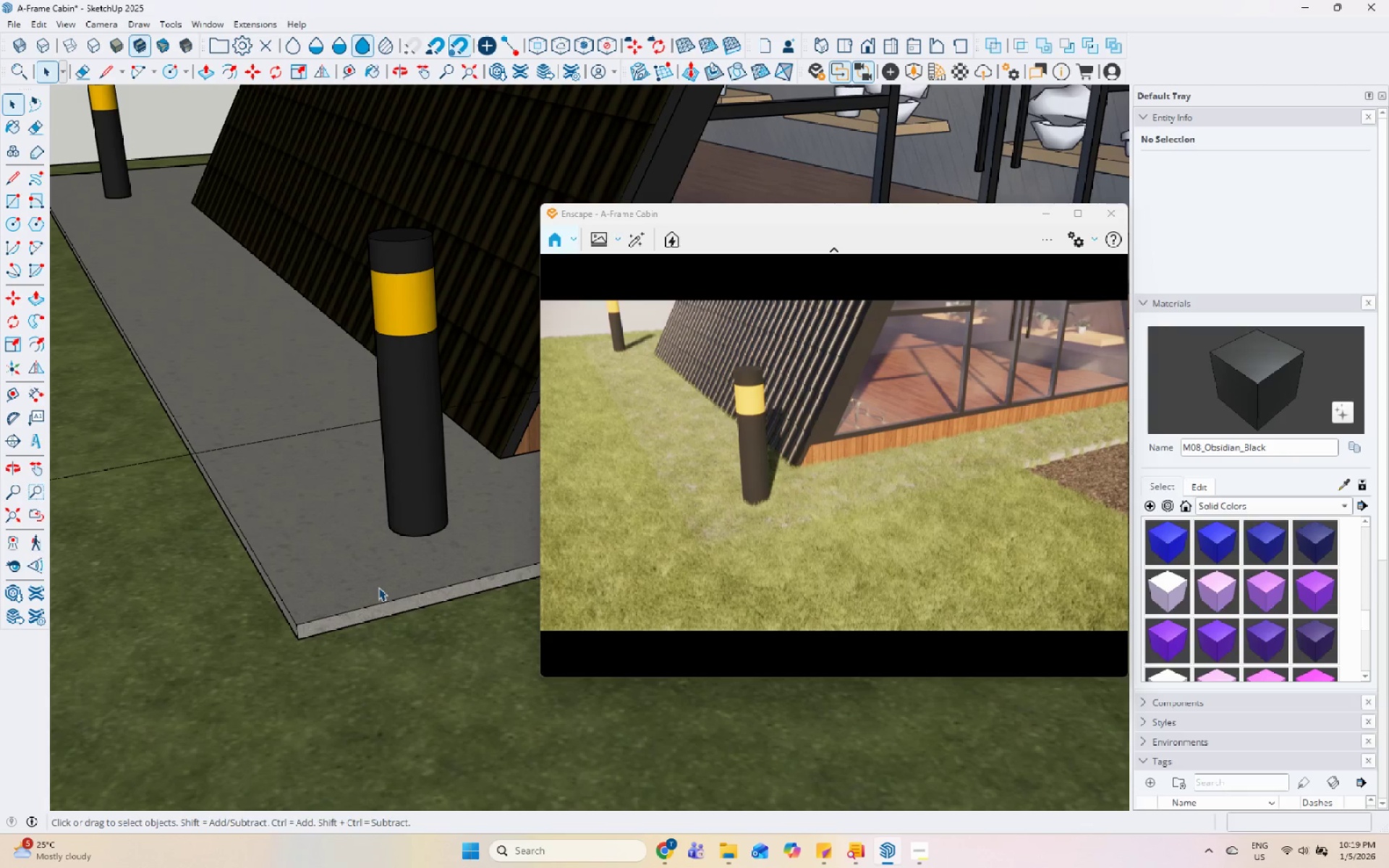 
scroll: coordinate [183, 482], scroll_direction: down, amount: 14.0
 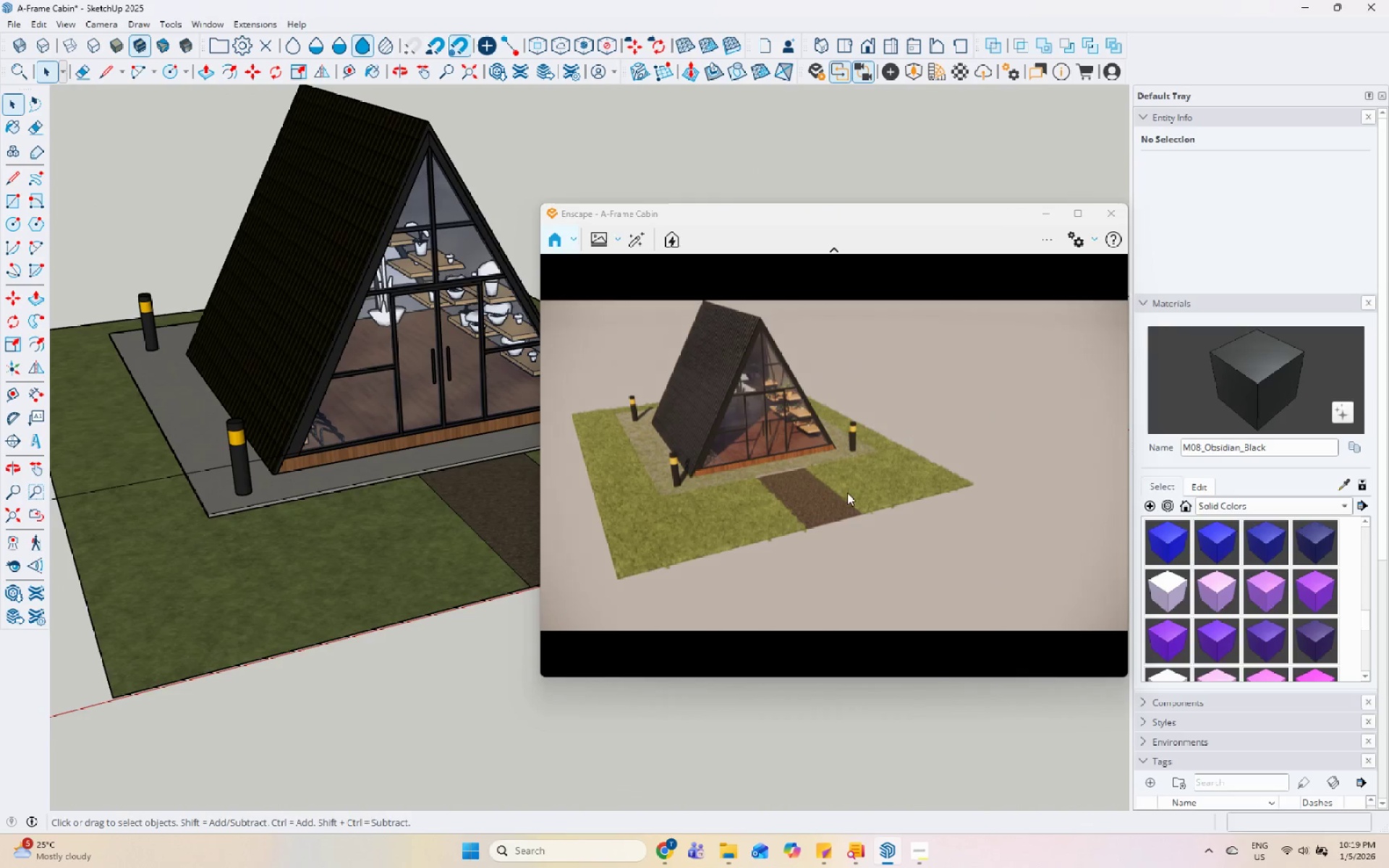 
left_click([307, 573])
 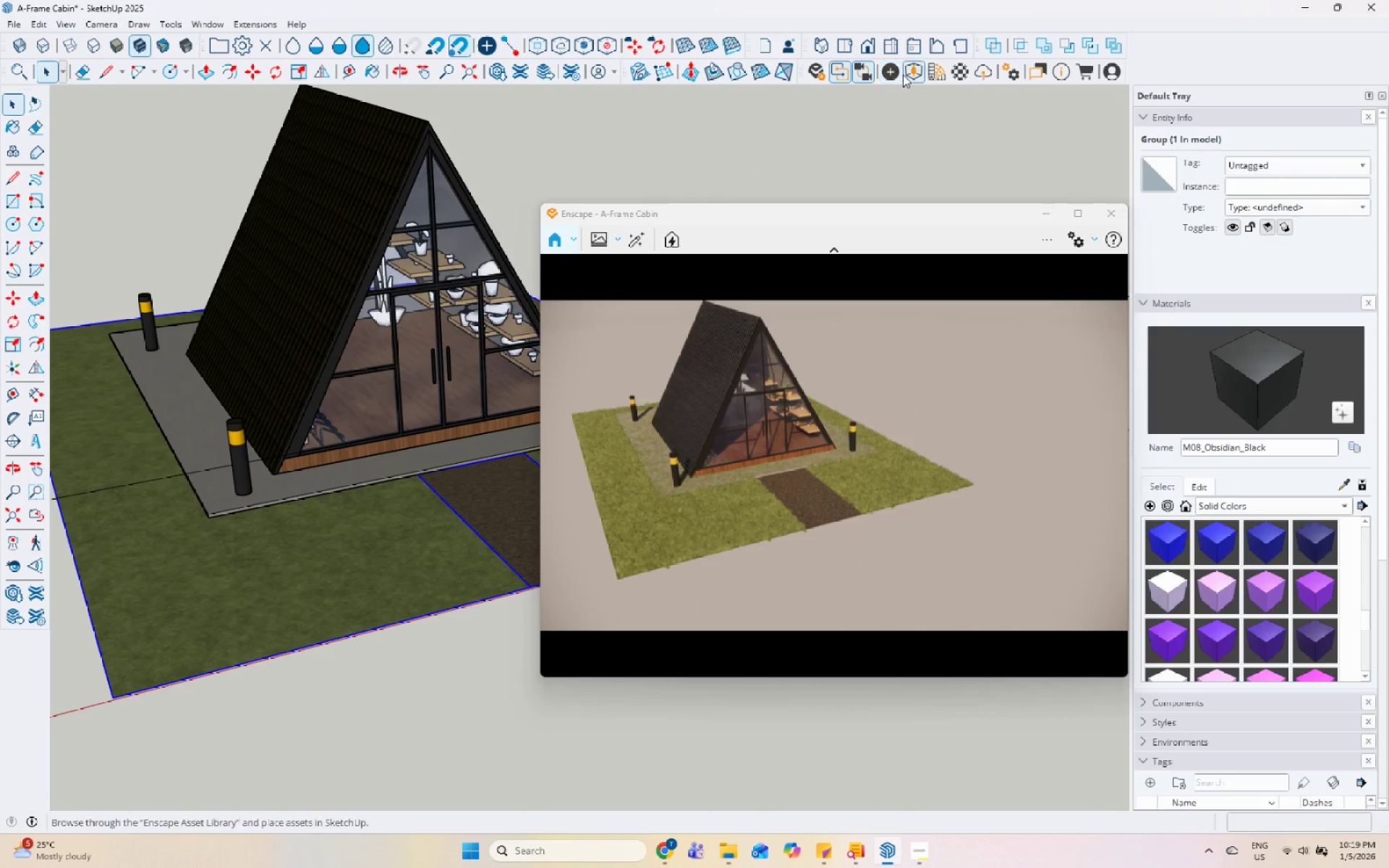 
left_click([959, 75])
 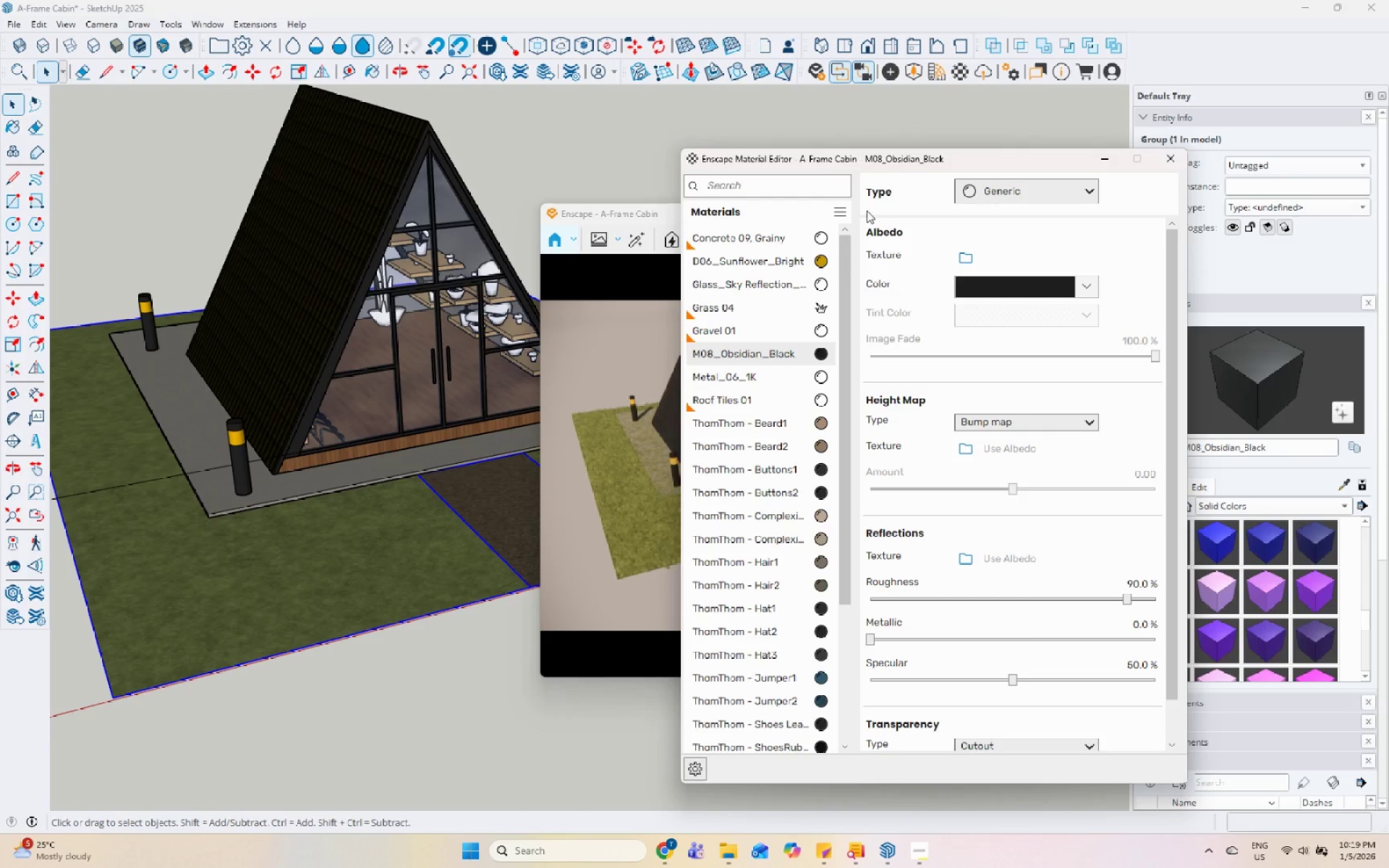 
left_click_drag(start_coordinate=[905, 157], to_coordinate=[708, 292])
 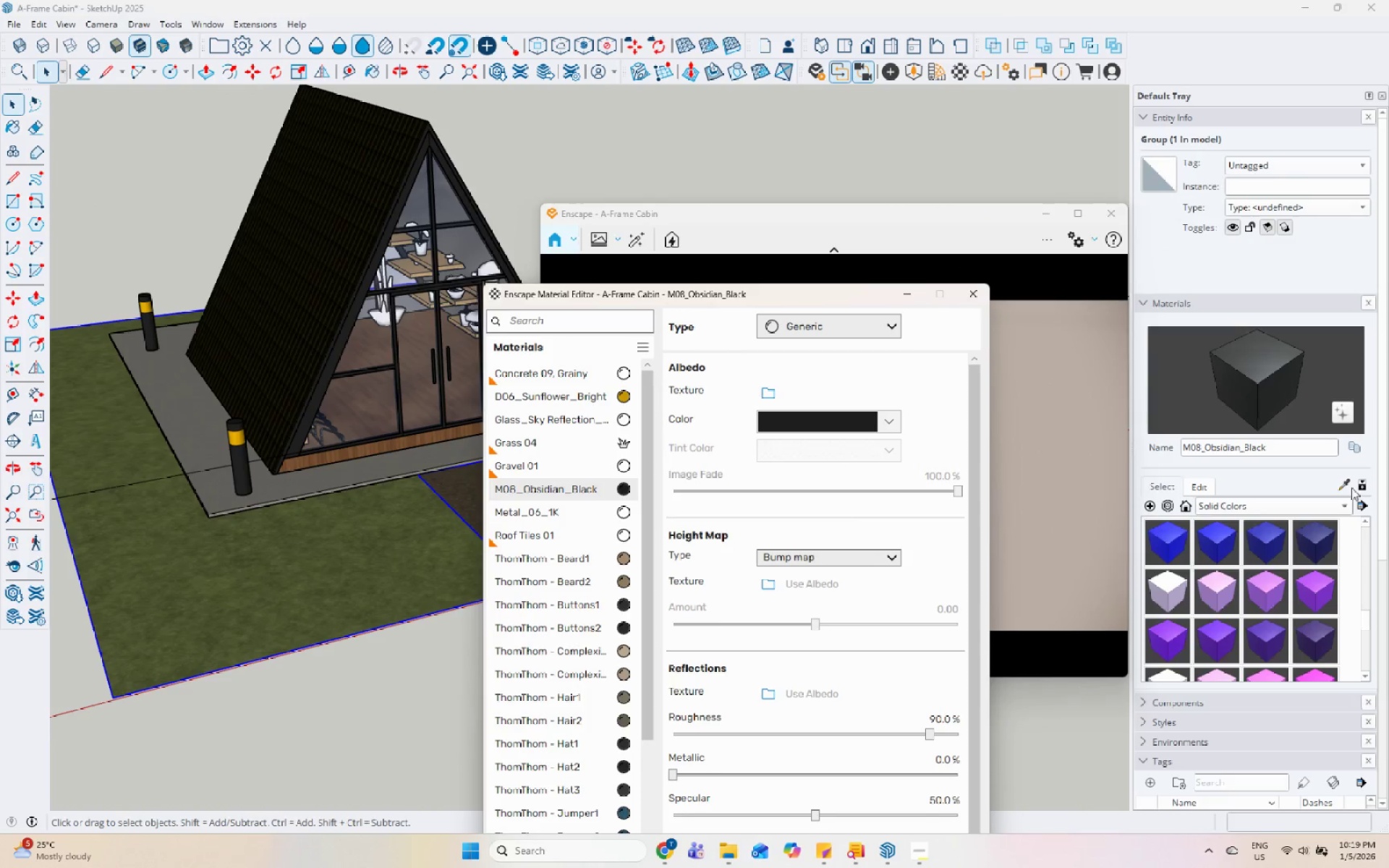 
left_click([1346, 482])
 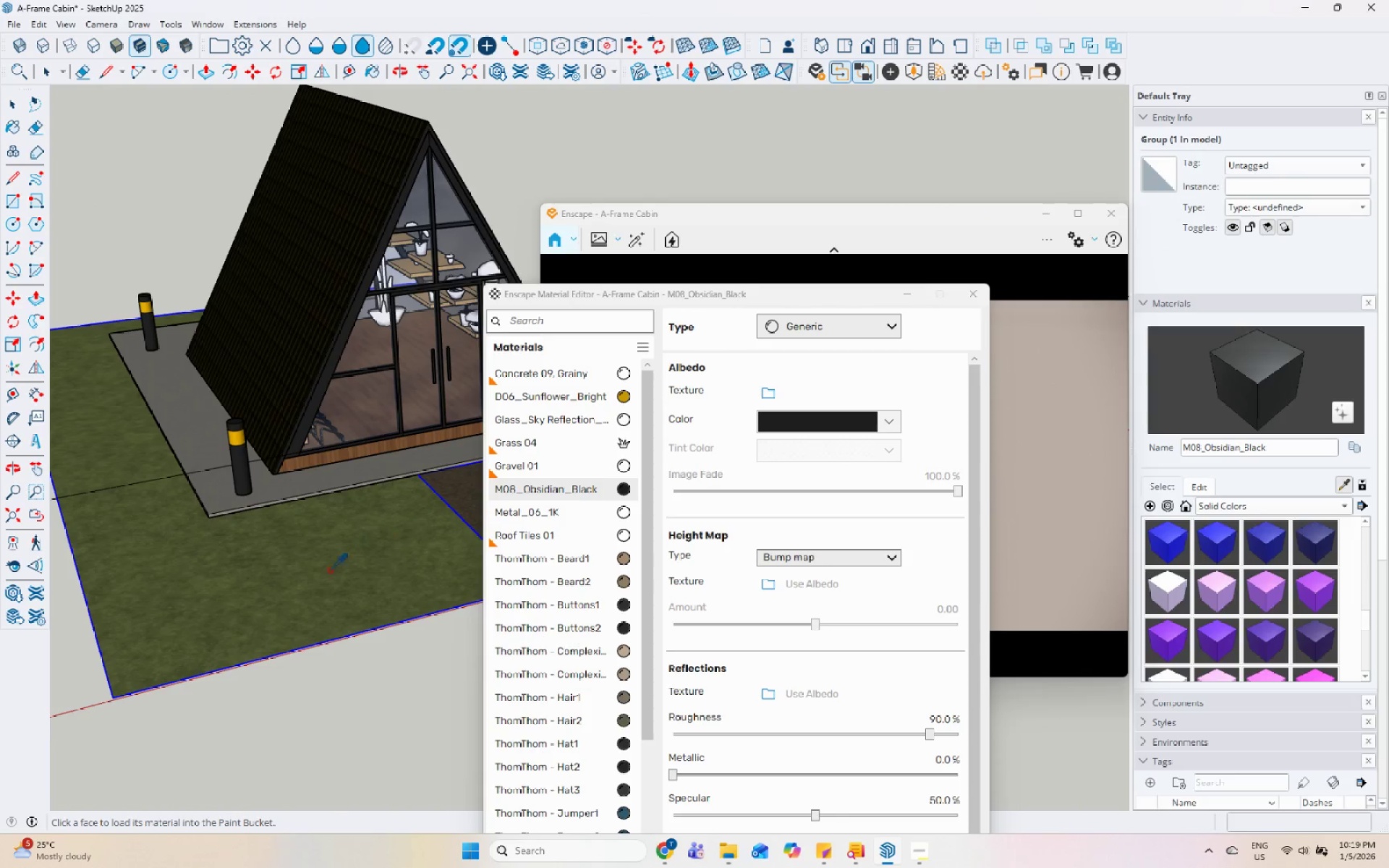 
left_click([303, 587])
 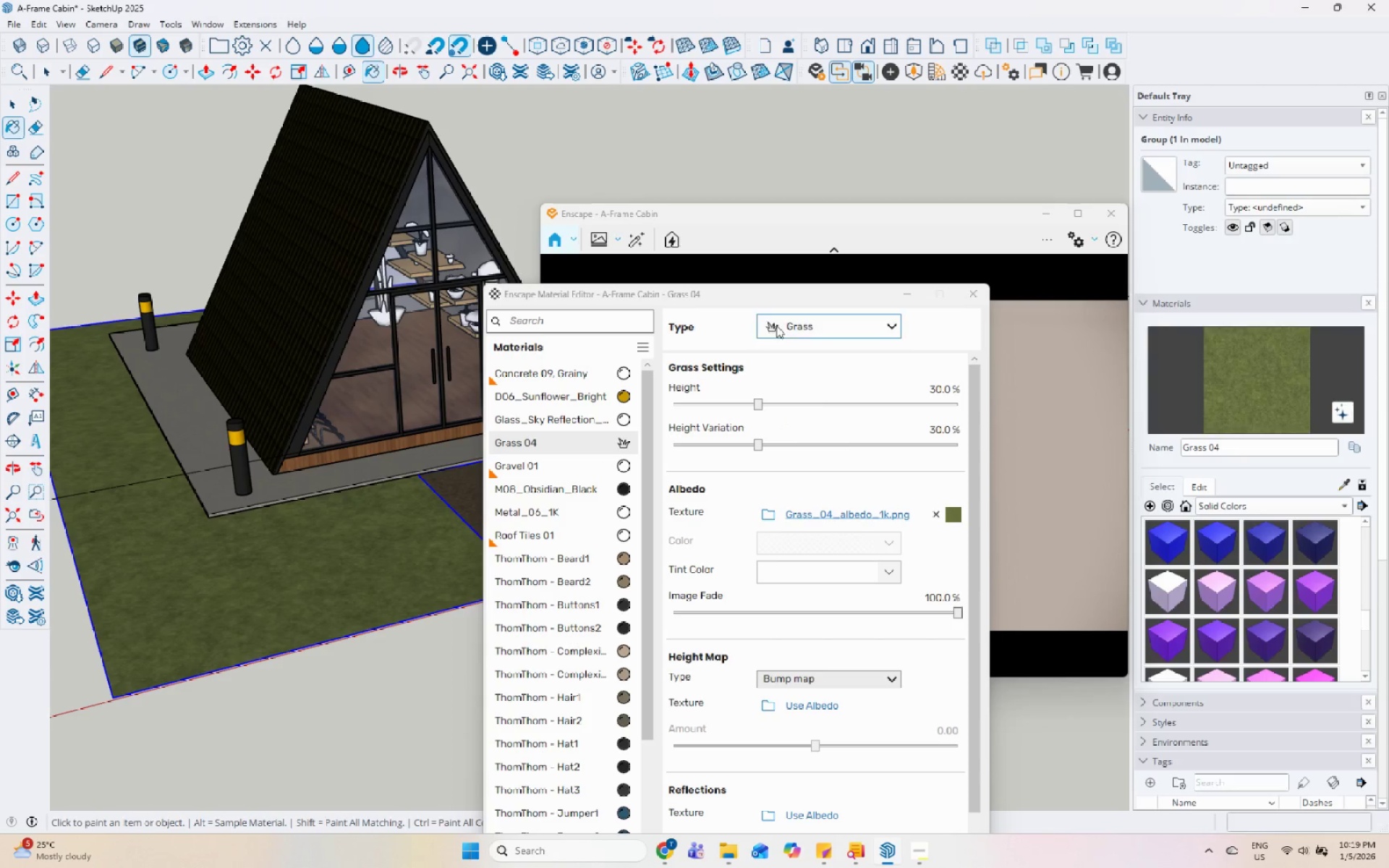 
left_click_drag(start_coordinate=[775, 300], to_coordinate=[1223, 218])
 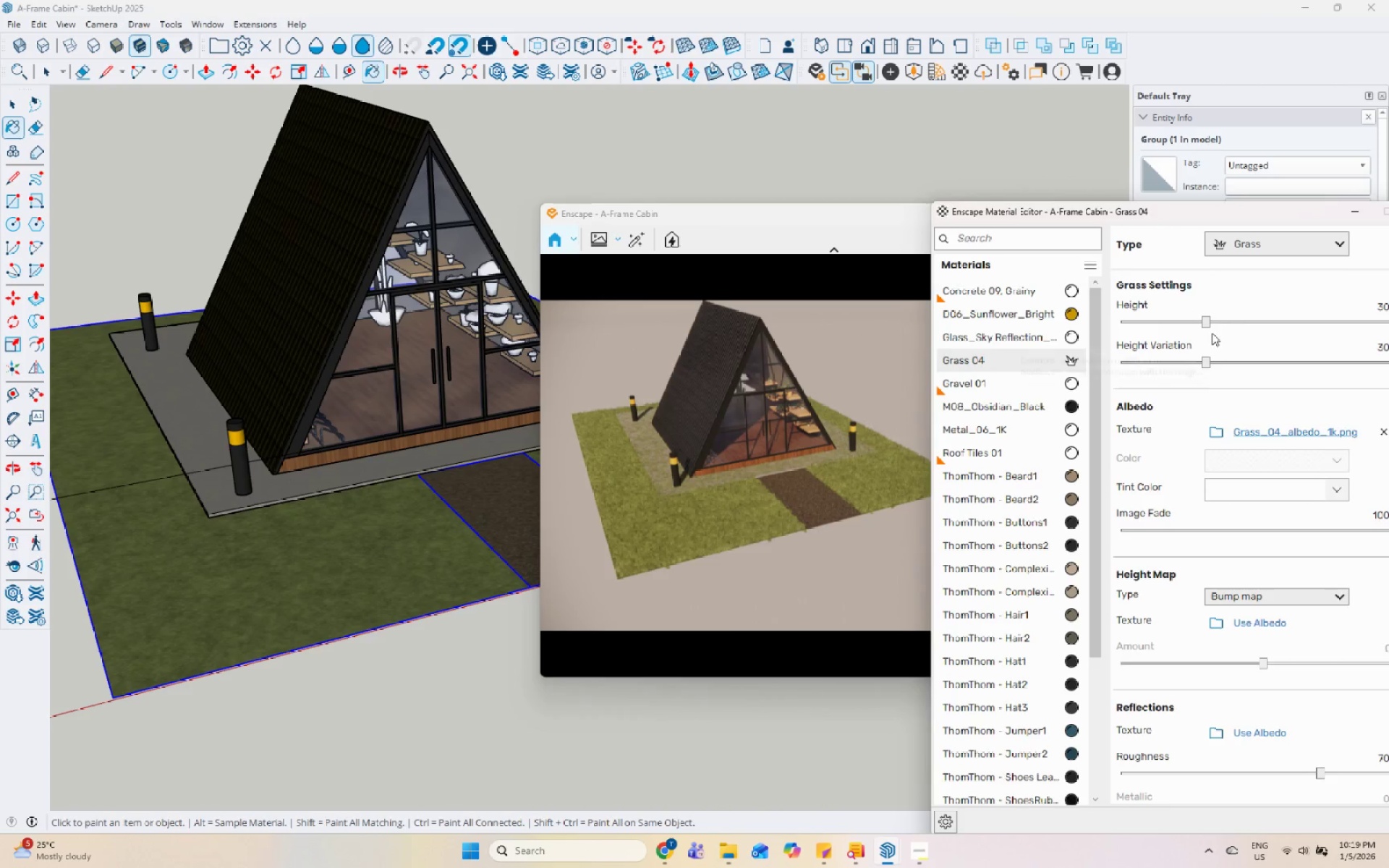 
left_click_drag(start_coordinate=[1203, 322], to_coordinate=[1147, 326])
 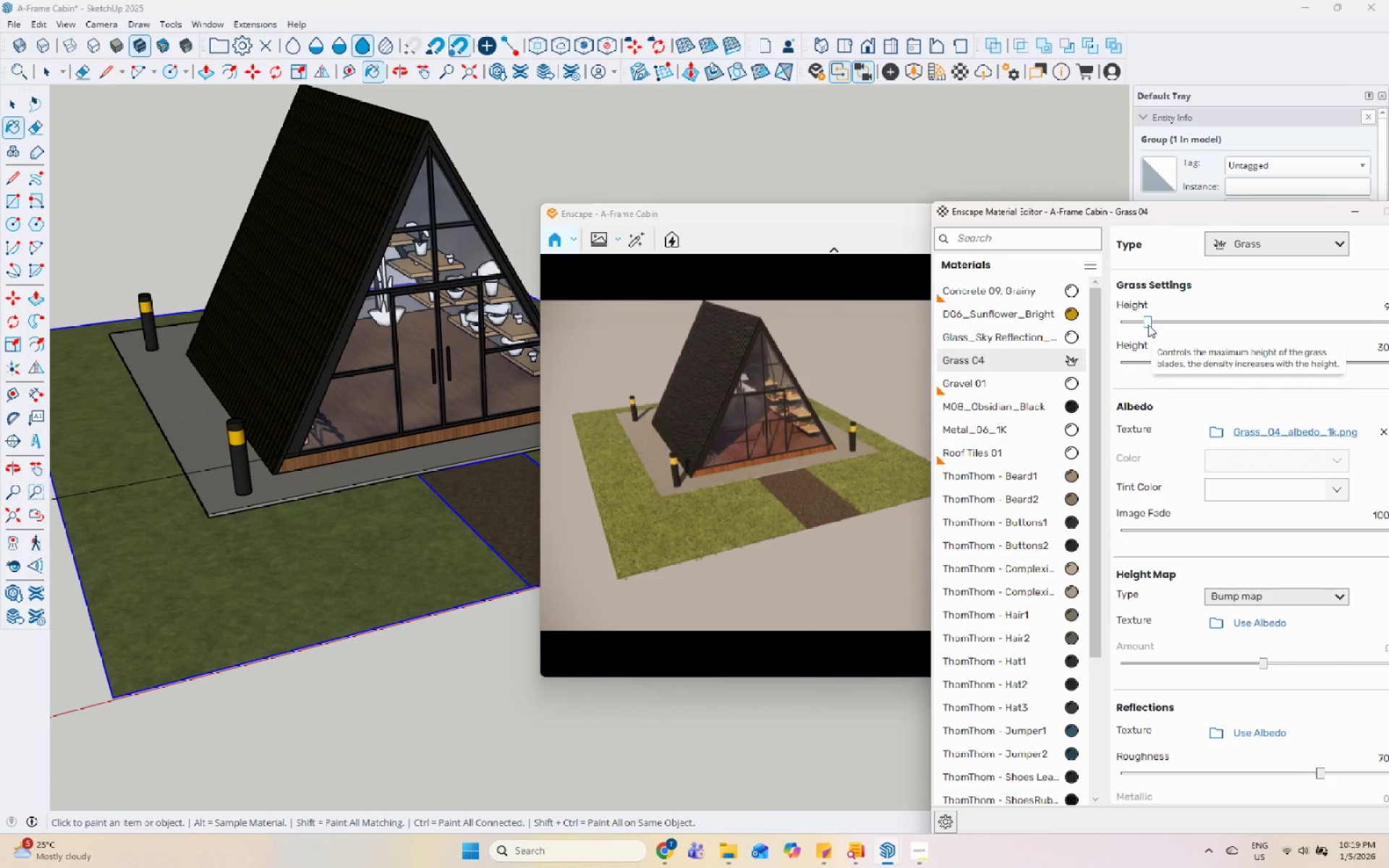 
left_click_drag(start_coordinate=[1148, 322], to_coordinate=[1142, 323])
 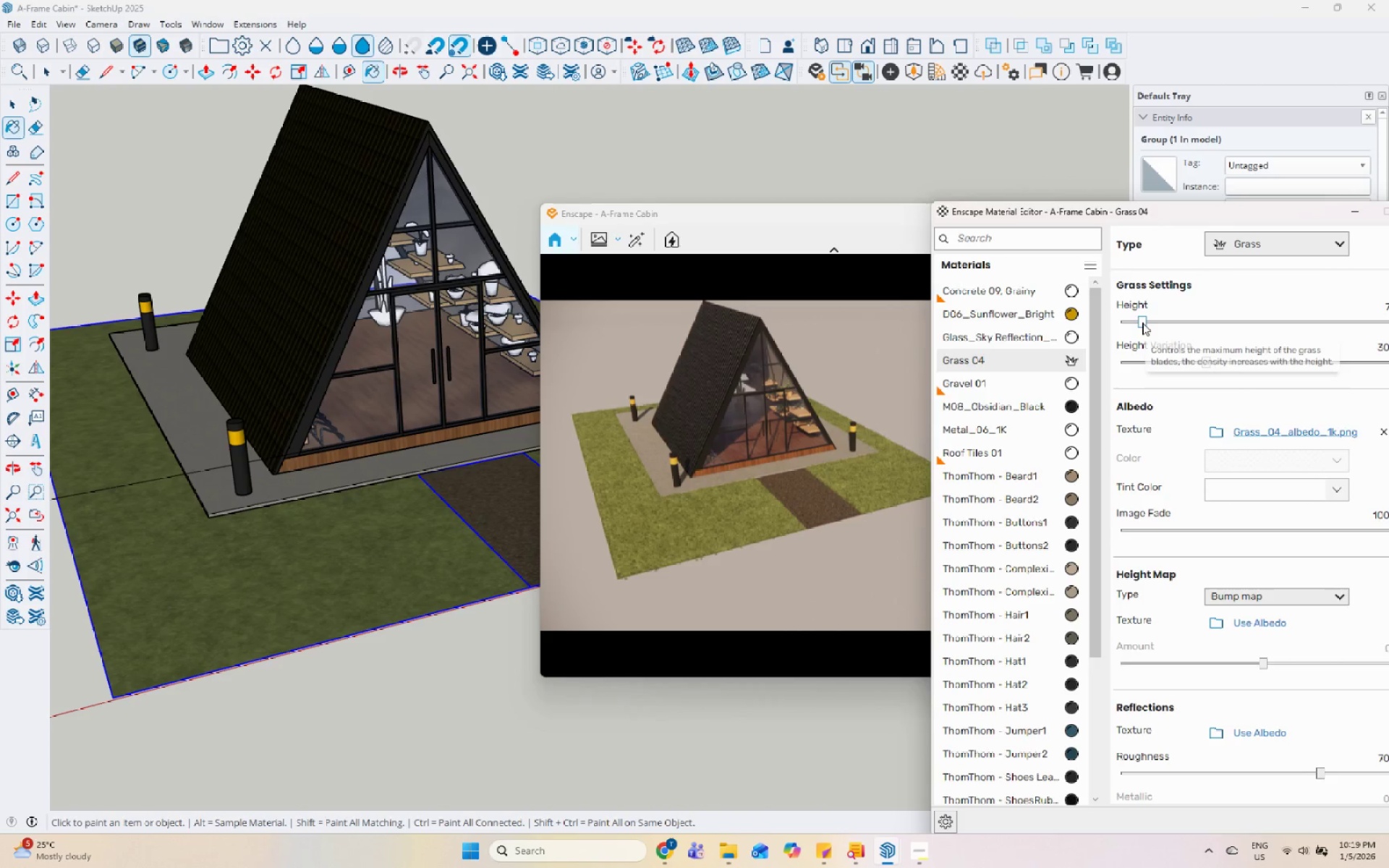 
left_click_drag(start_coordinate=[1143, 323], to_coordinate=[1147, 326])
 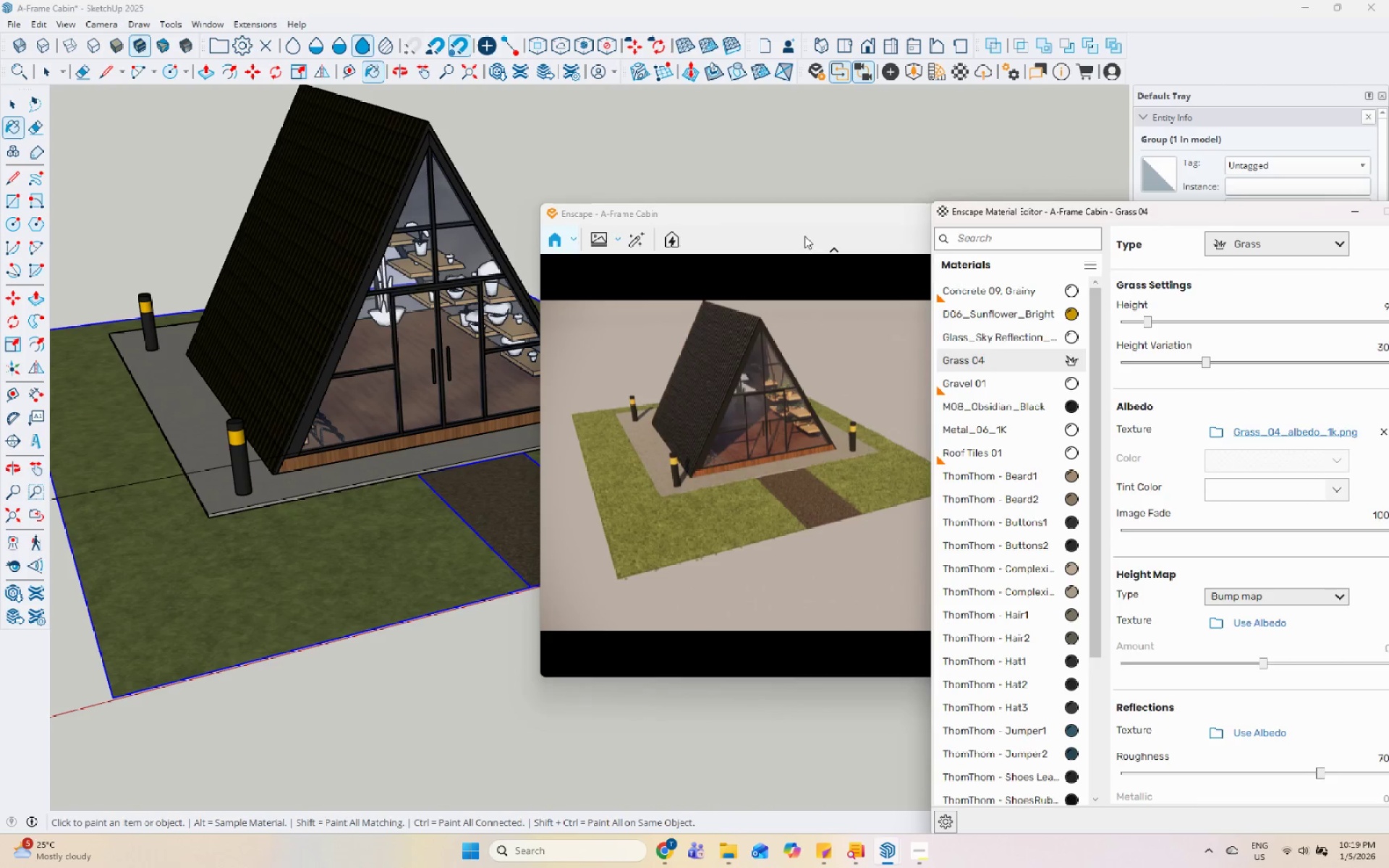 
left_click_drag(start_coordinate=[830, 216], to_coordinate=[638, 187])
 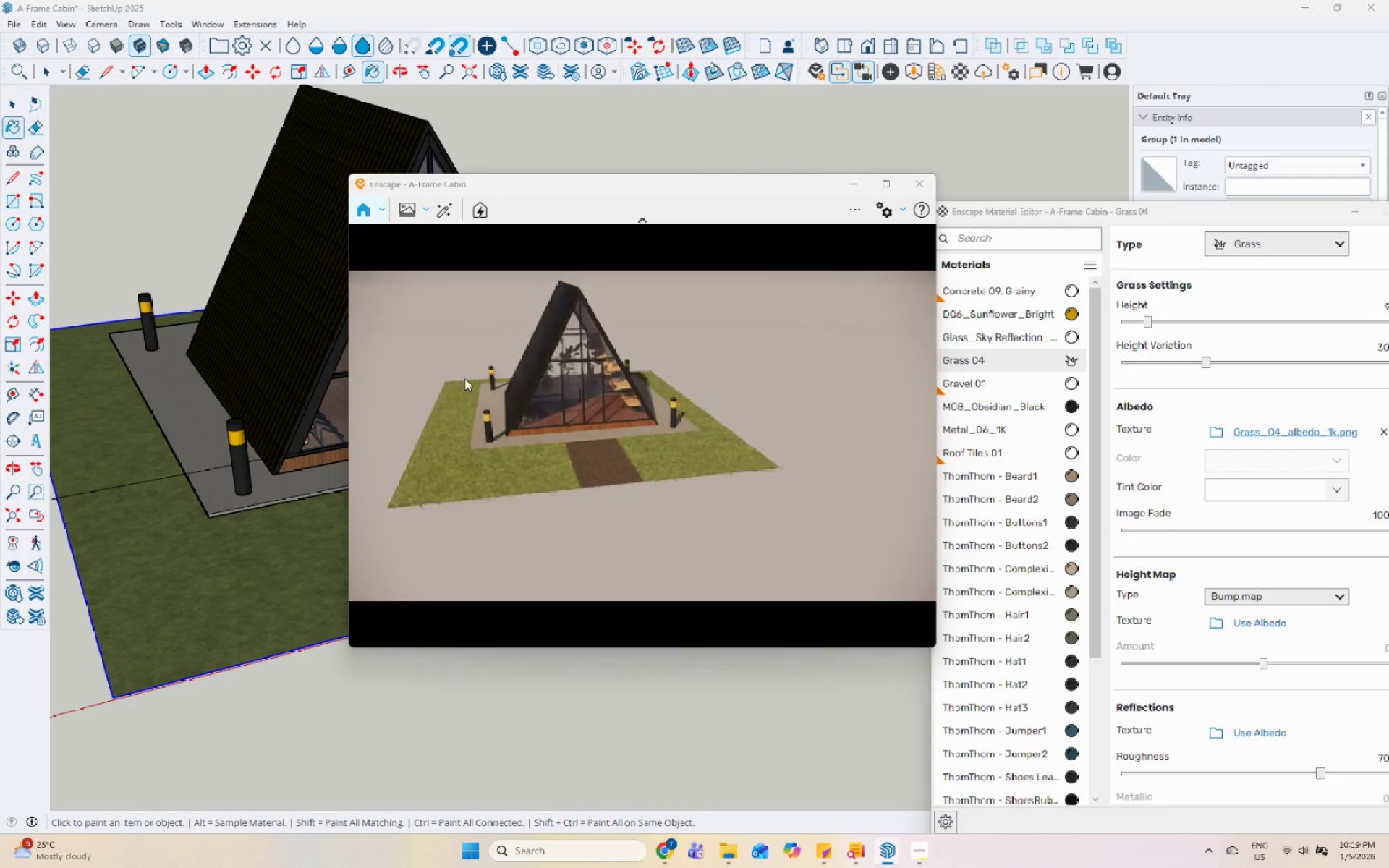 
key(Space)
 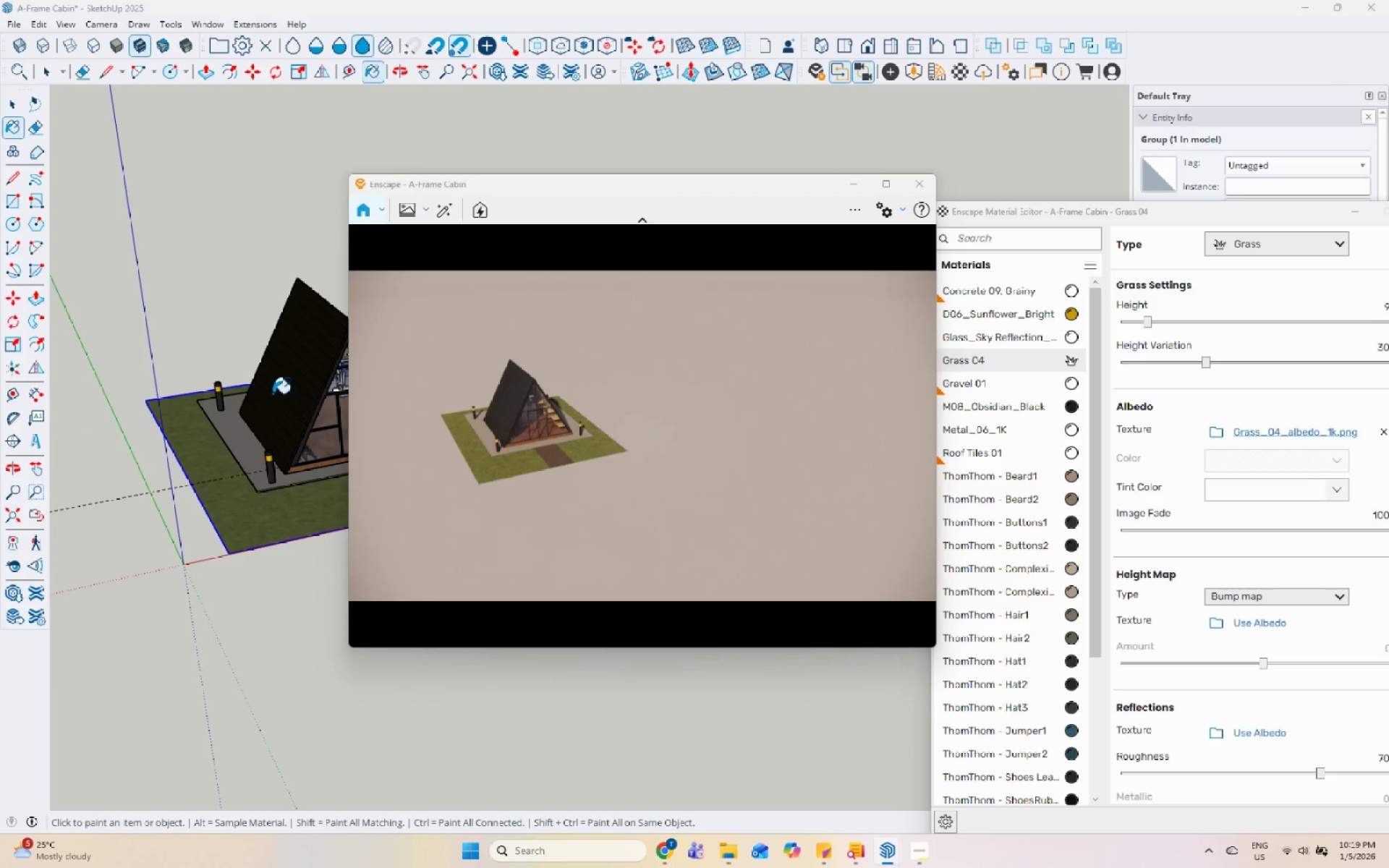 
left_click([273, 393])
 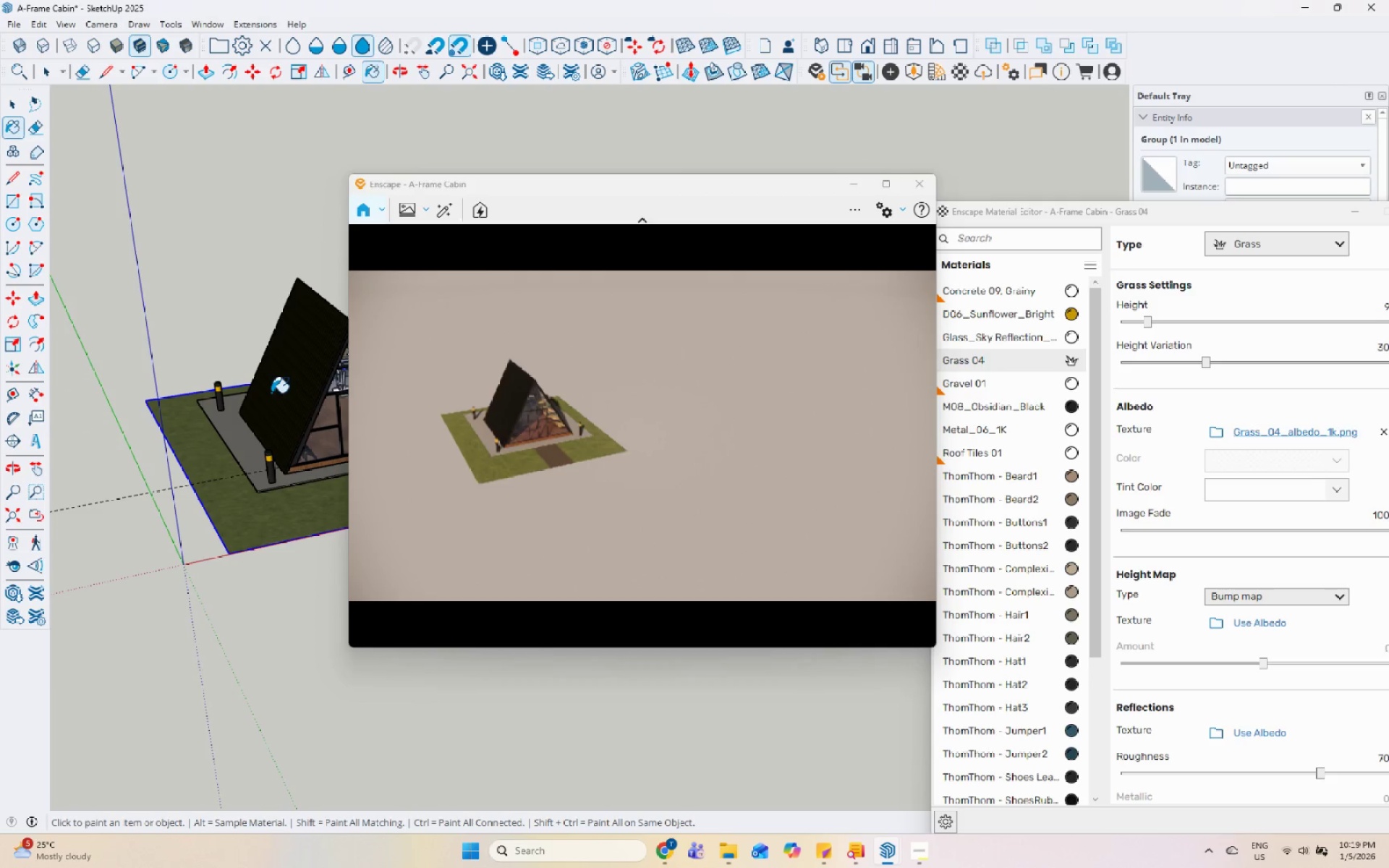 
scroll: coordinate [292, 492], scroll_direction: down, amount: 9.0
 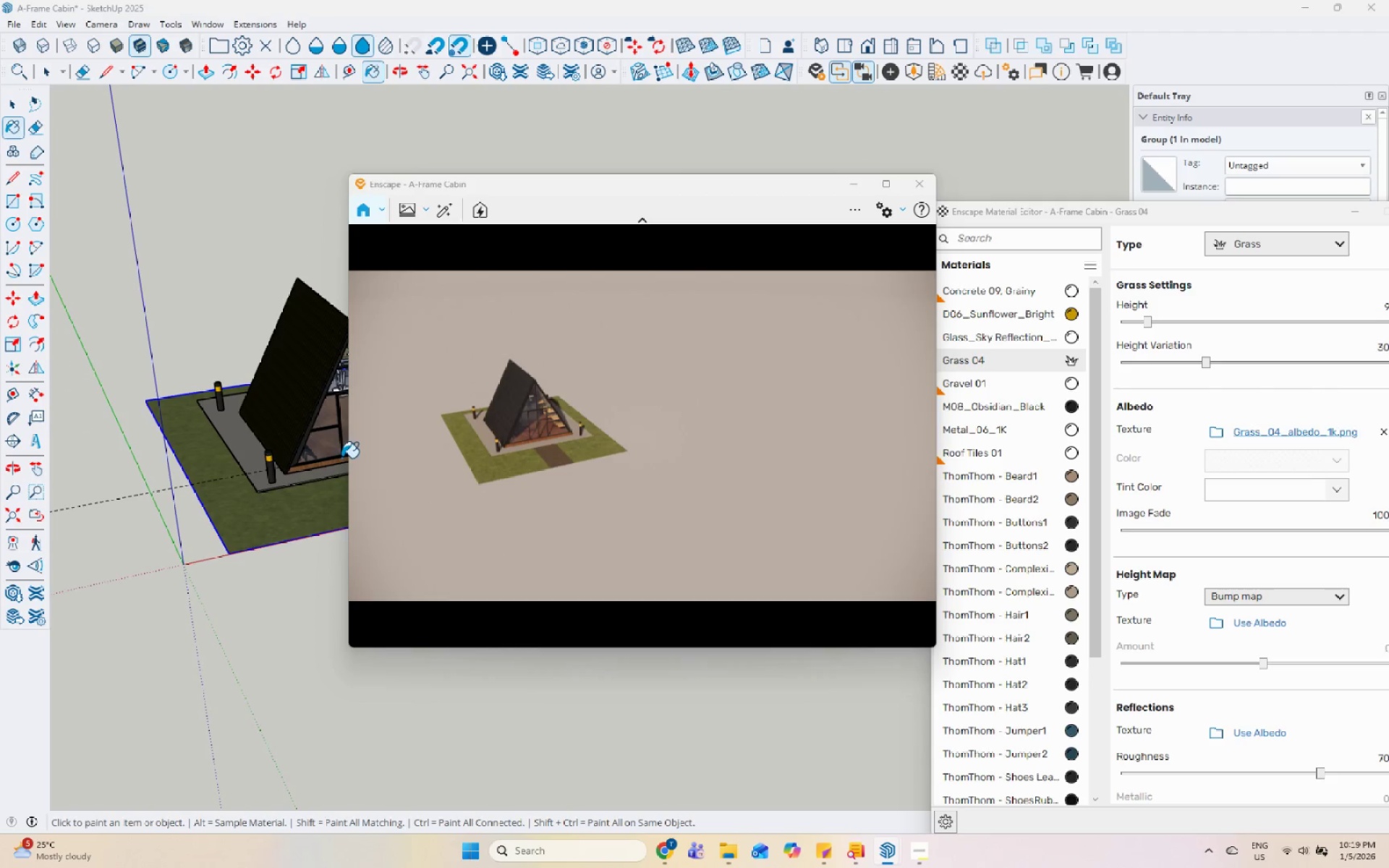 
key(Space)
 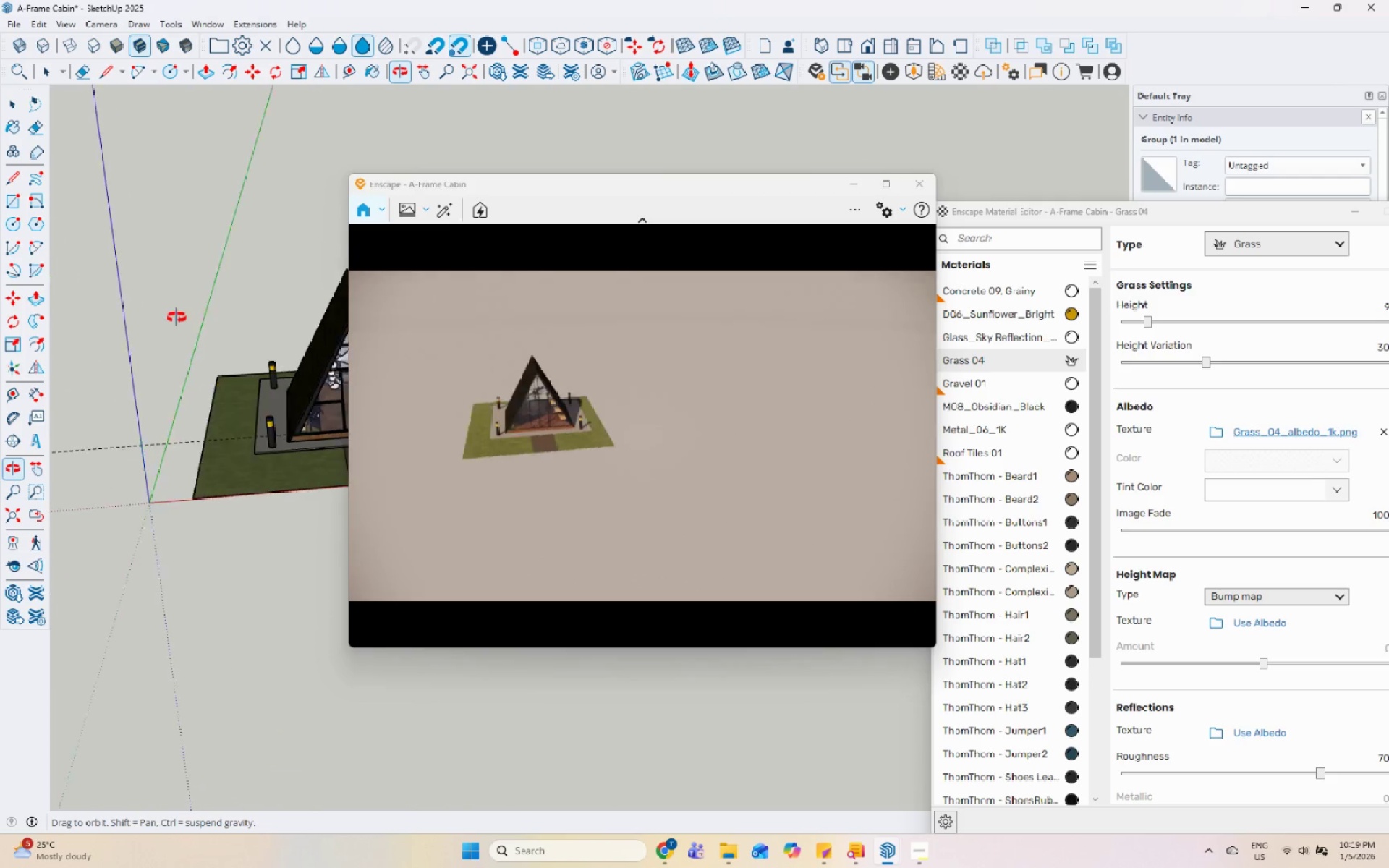 
key(Control+Z)
 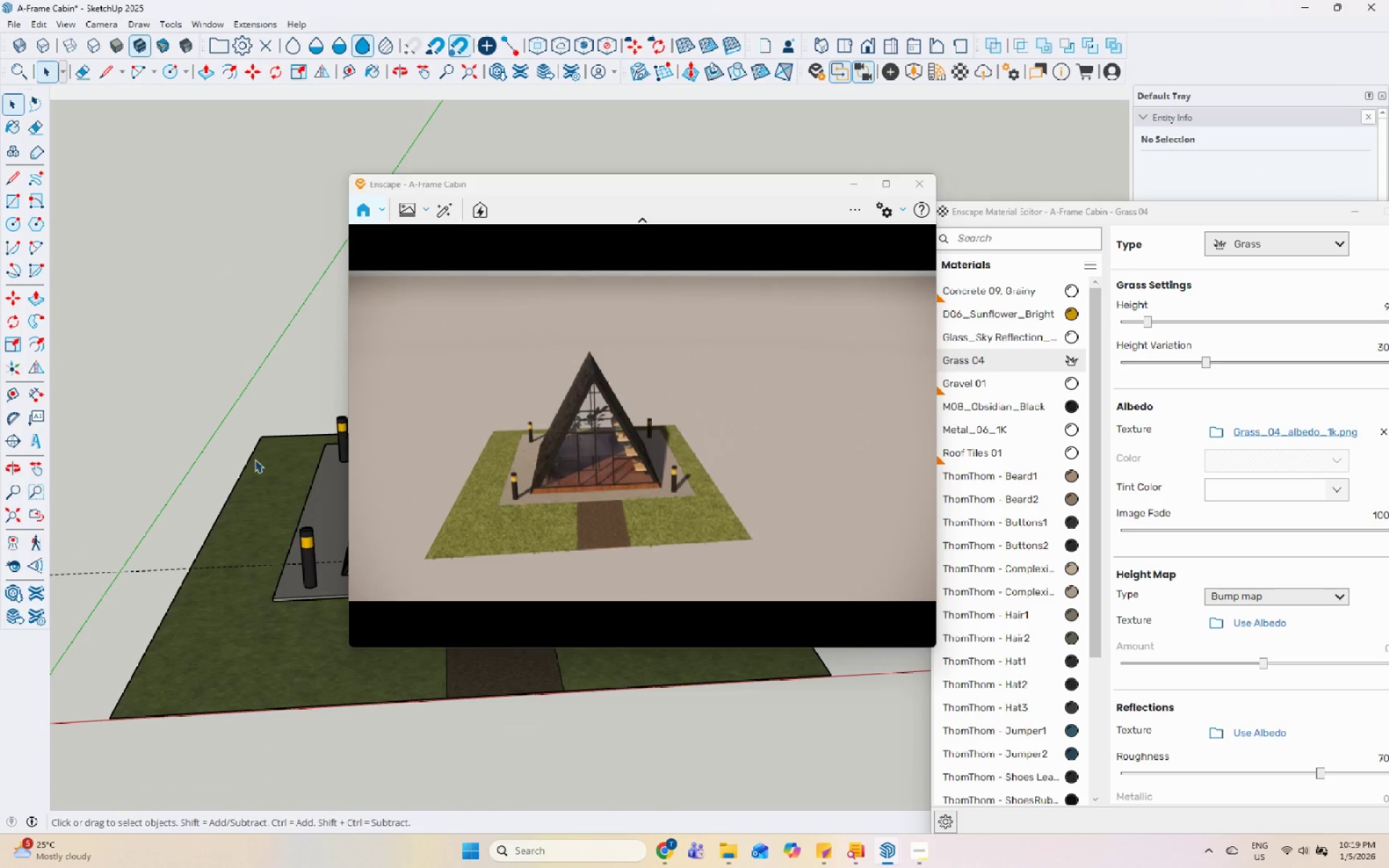 
scroll: coordinate [244, 486], scroll_direction: up, amount: 9.0
 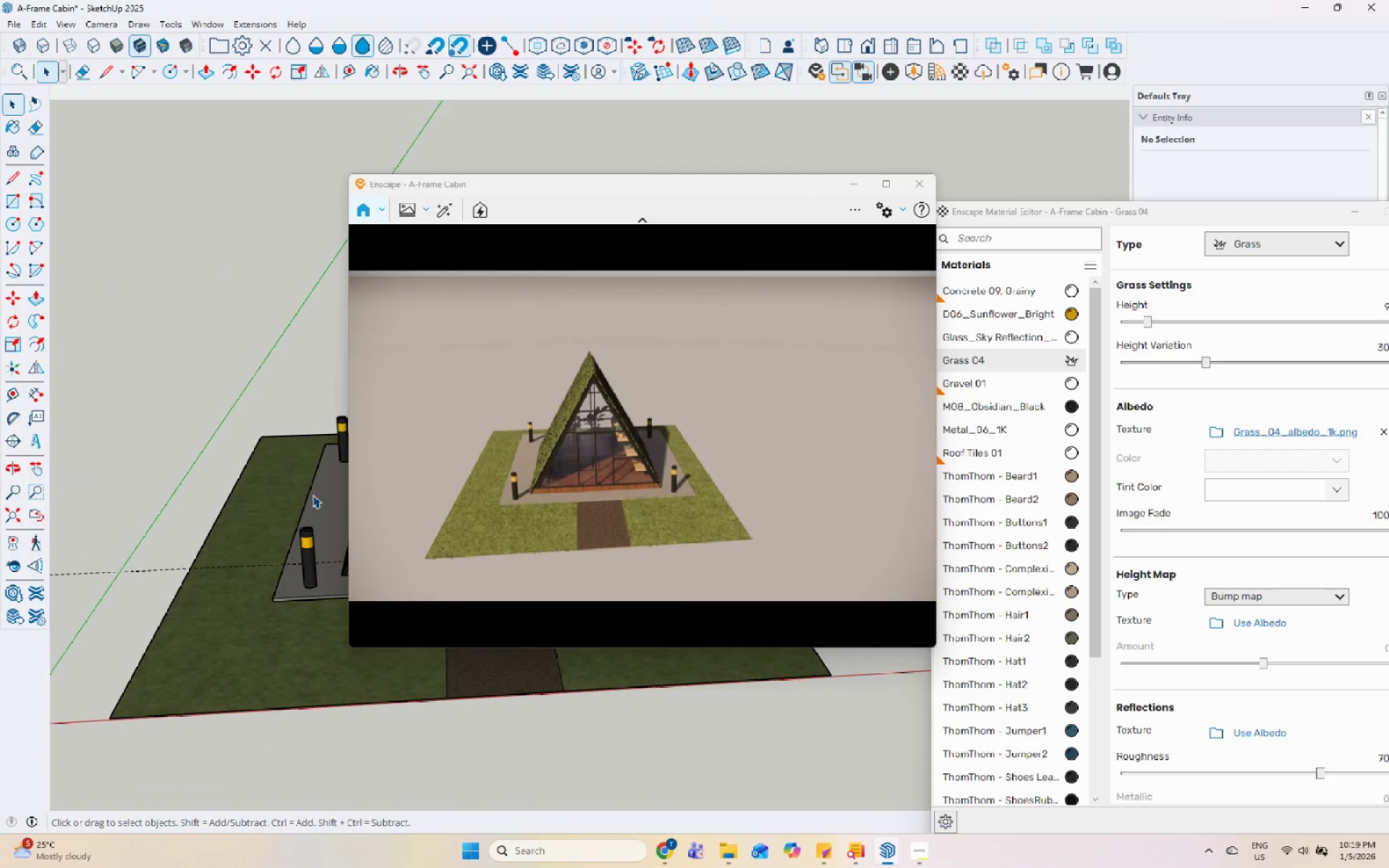 
scroll: coordinate [168, 422], scroll_direction: down, amount: 7.0
 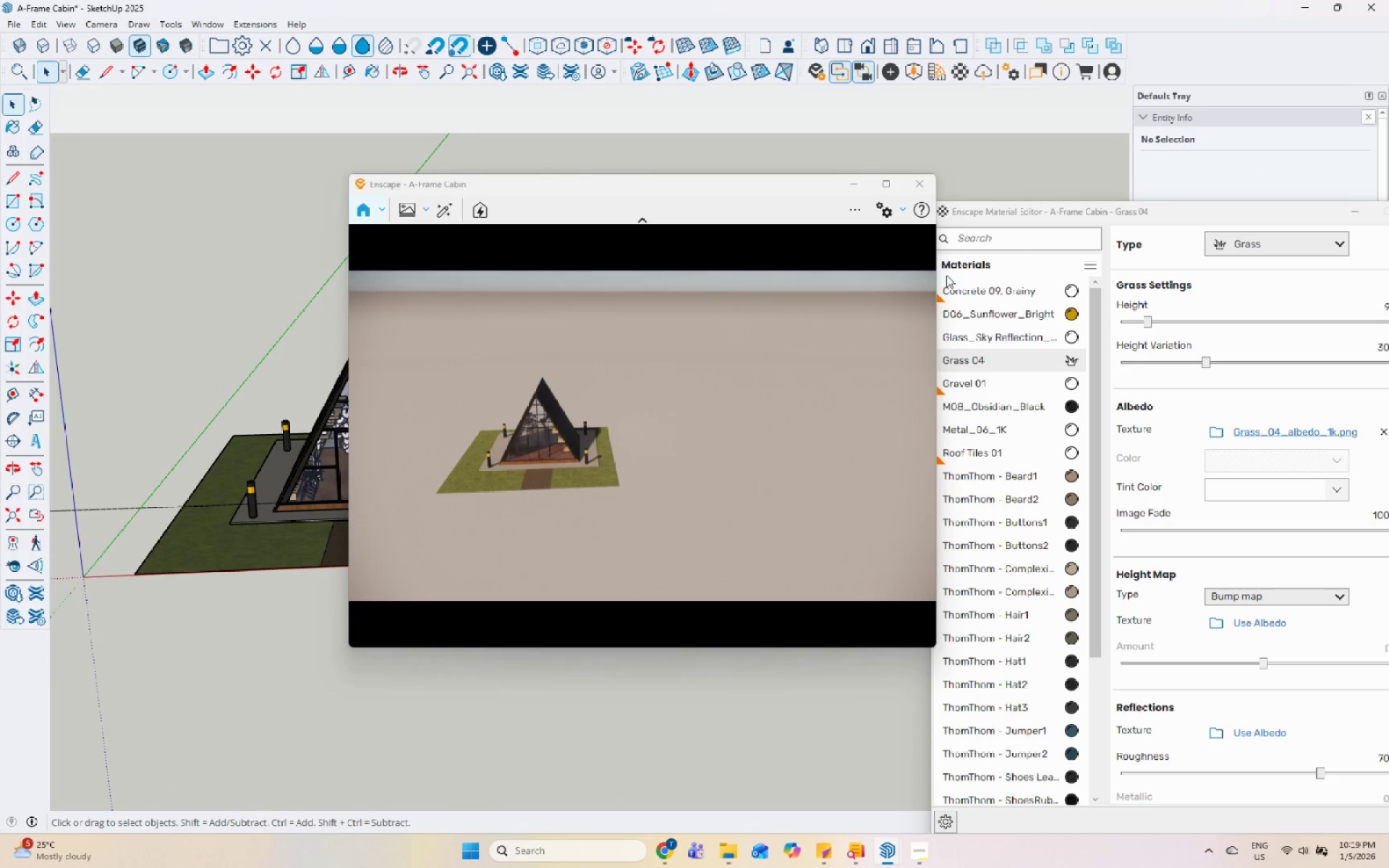 
left_click_drag(start_coordinate=[1272, 208], to_coordinate=[1093, 223])
 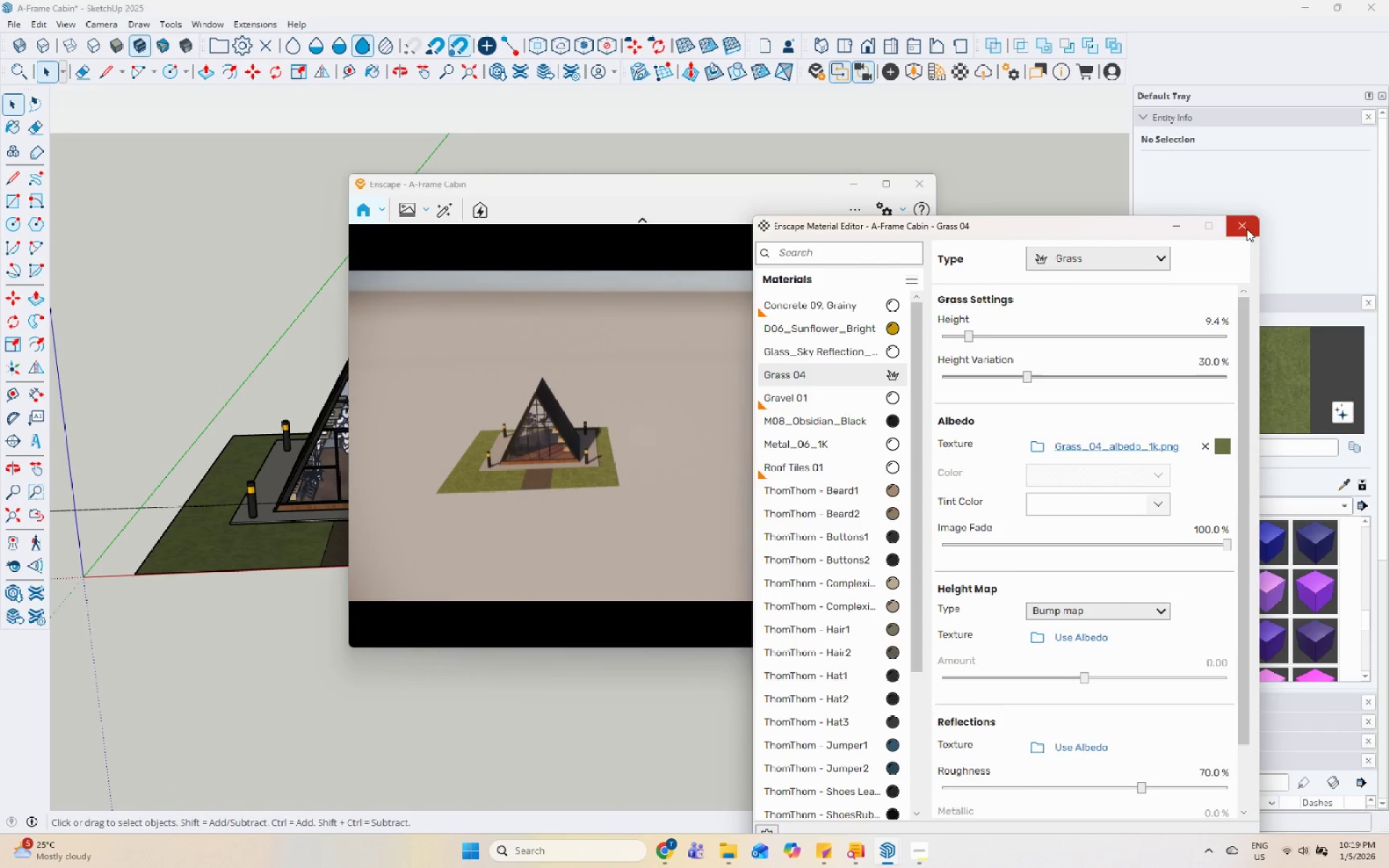 
left_click_drag(start_coordinate=[569, 182], to_coordinate=[908, 148])
 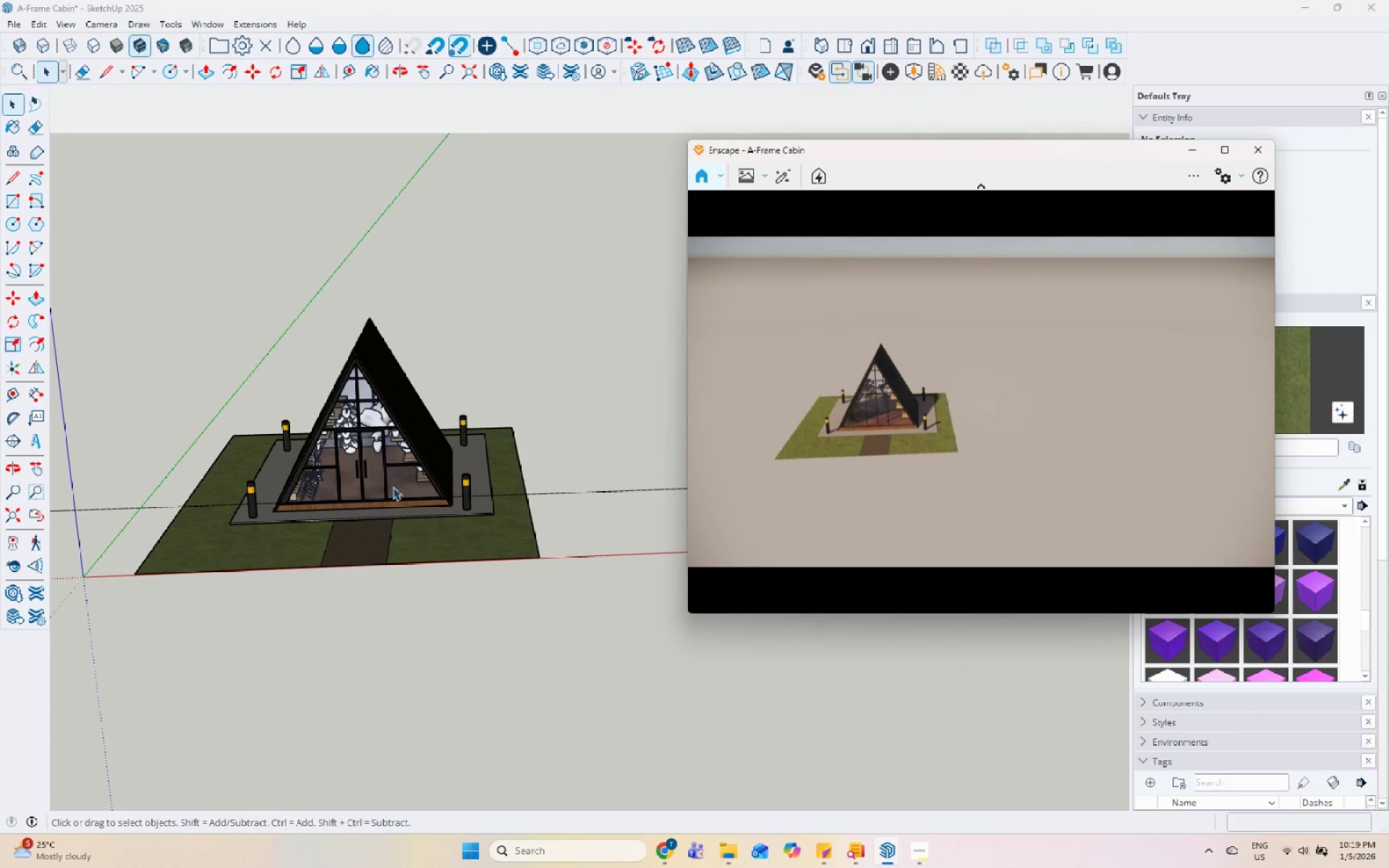 
scroll: coordinate [255, 502], scroll_direction: up, amount: 12.0
 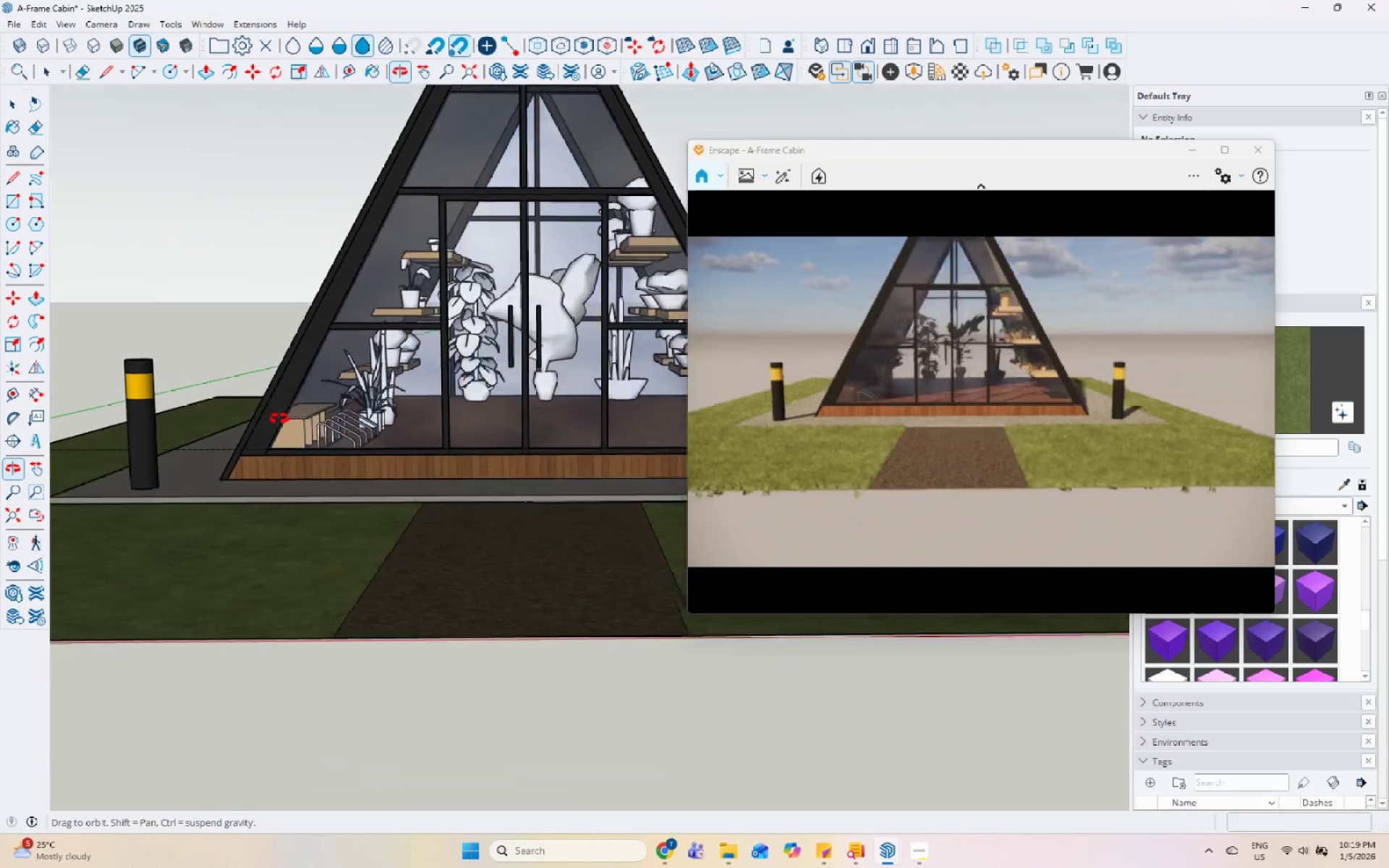 
scroll: coordinate [540, 587], scroll_direction: down, amount: 7.0
 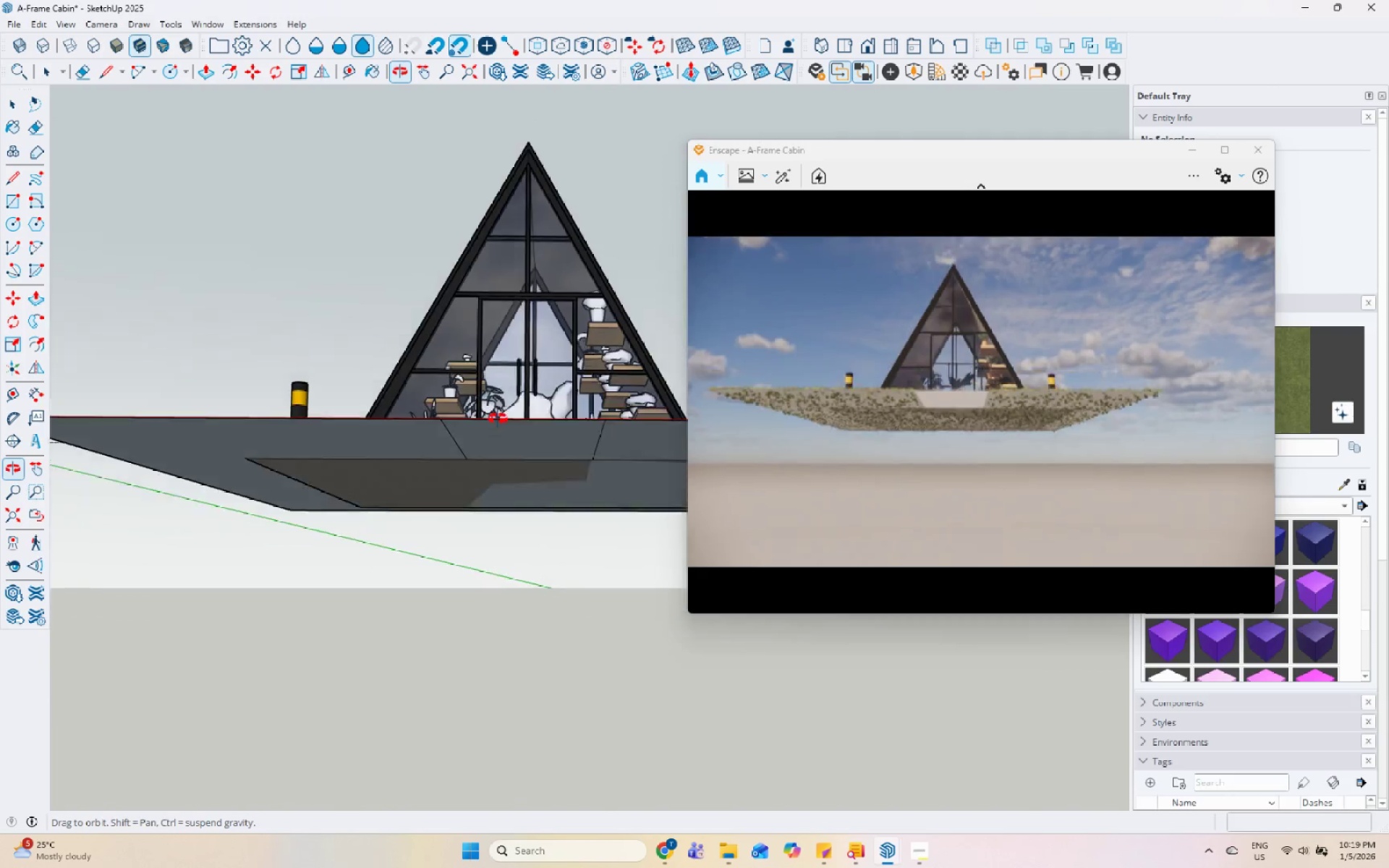 
scroll: coordinate [519, 678], scroll_direction: up, amount: 11.0
 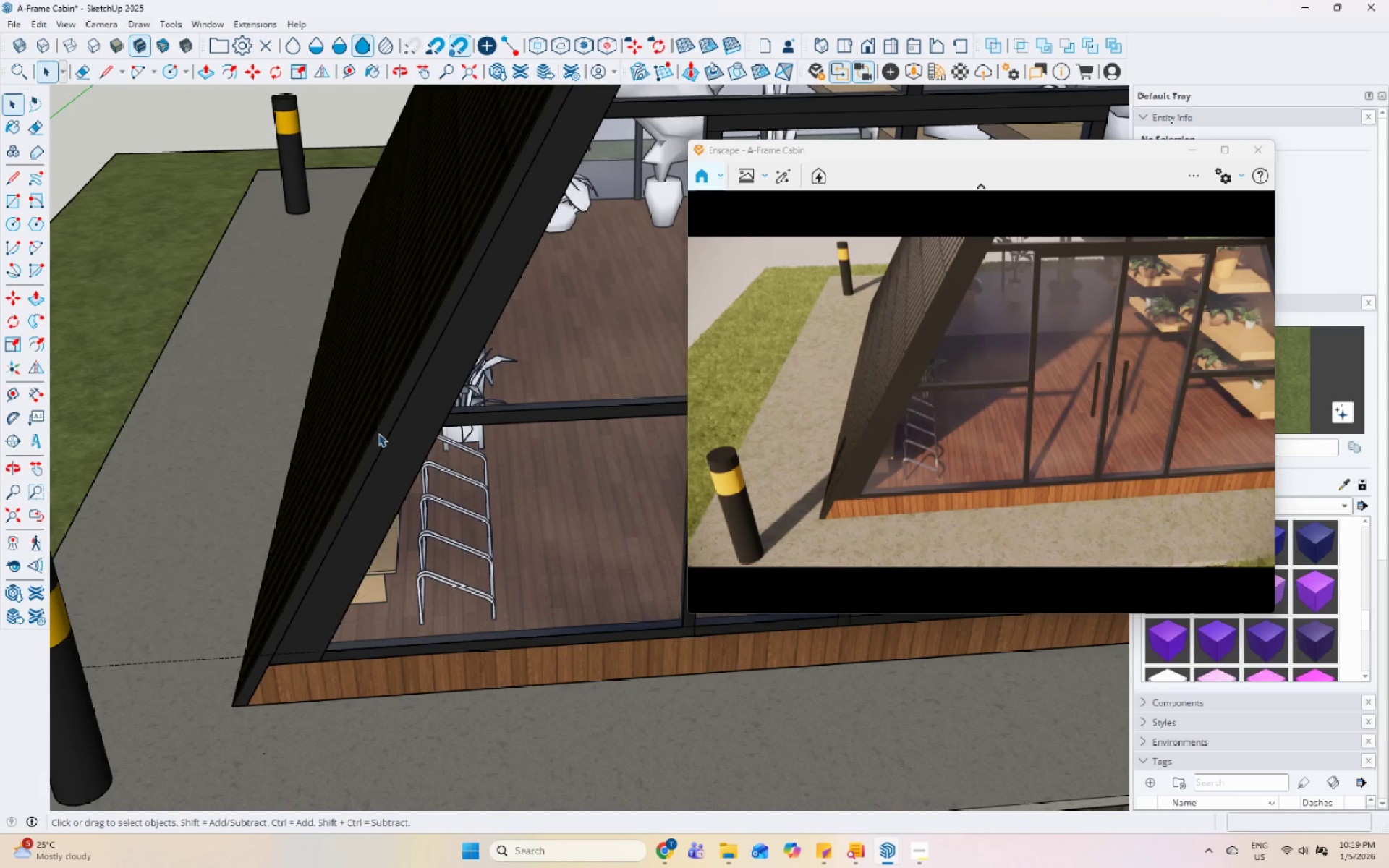 
scroll: coordinate [404, 558], scroll_direction: down, amount: 12.0
 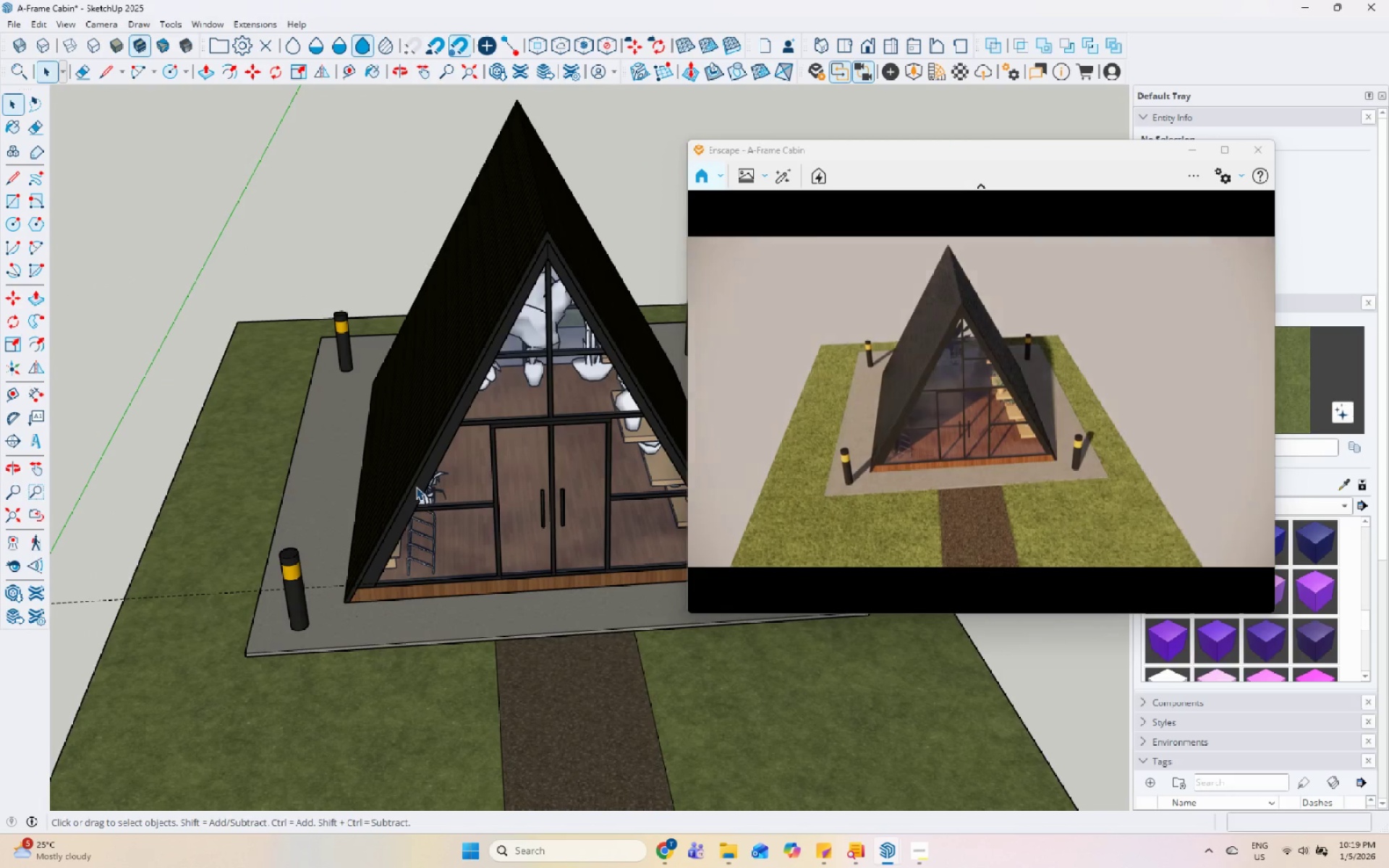 
scroll: coordinate [456, 593], scroll_direction: up, amount: 10.0
 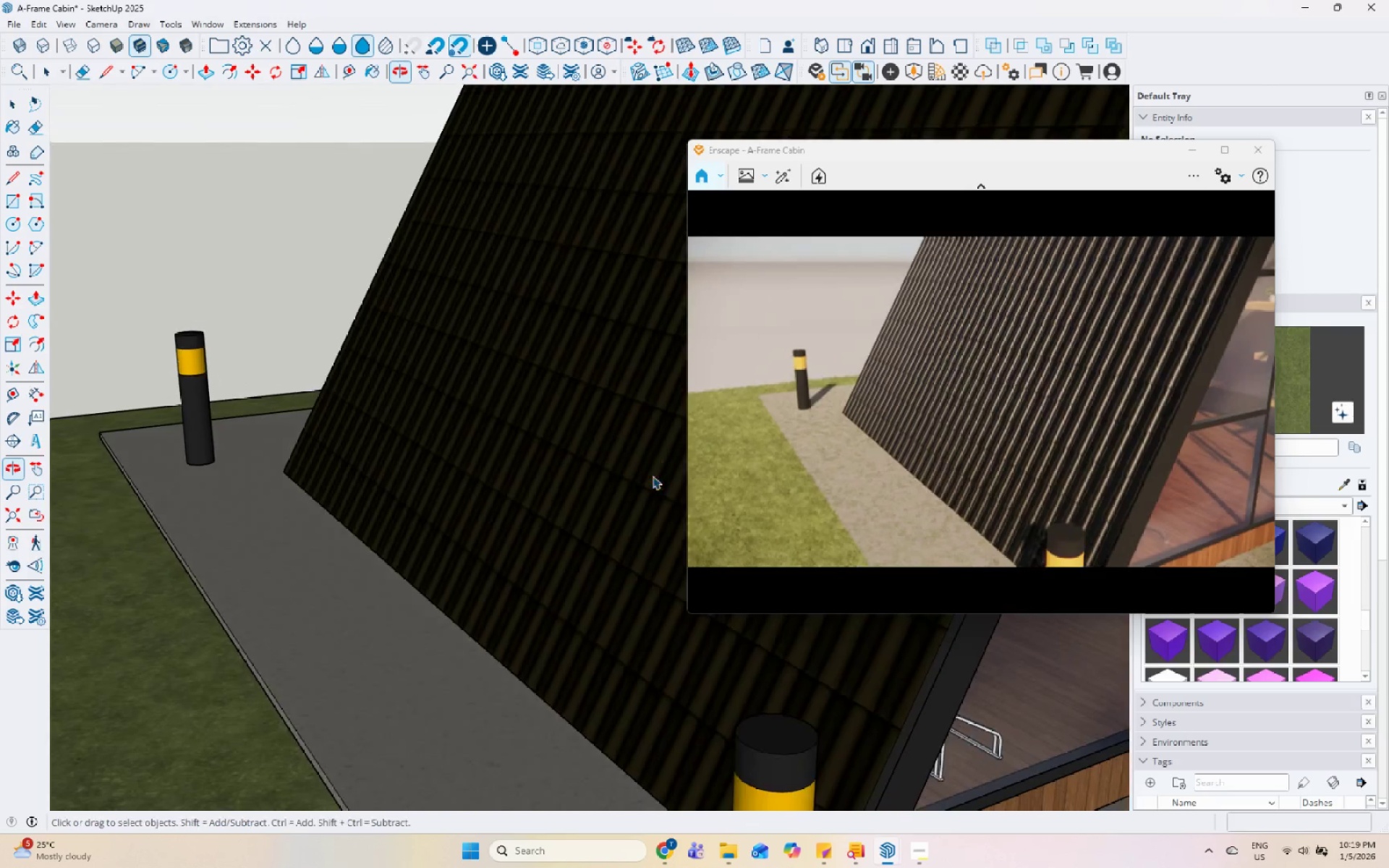 
scroll: coordinate [355, 629], scroll_direction: down, amount: 12.0
 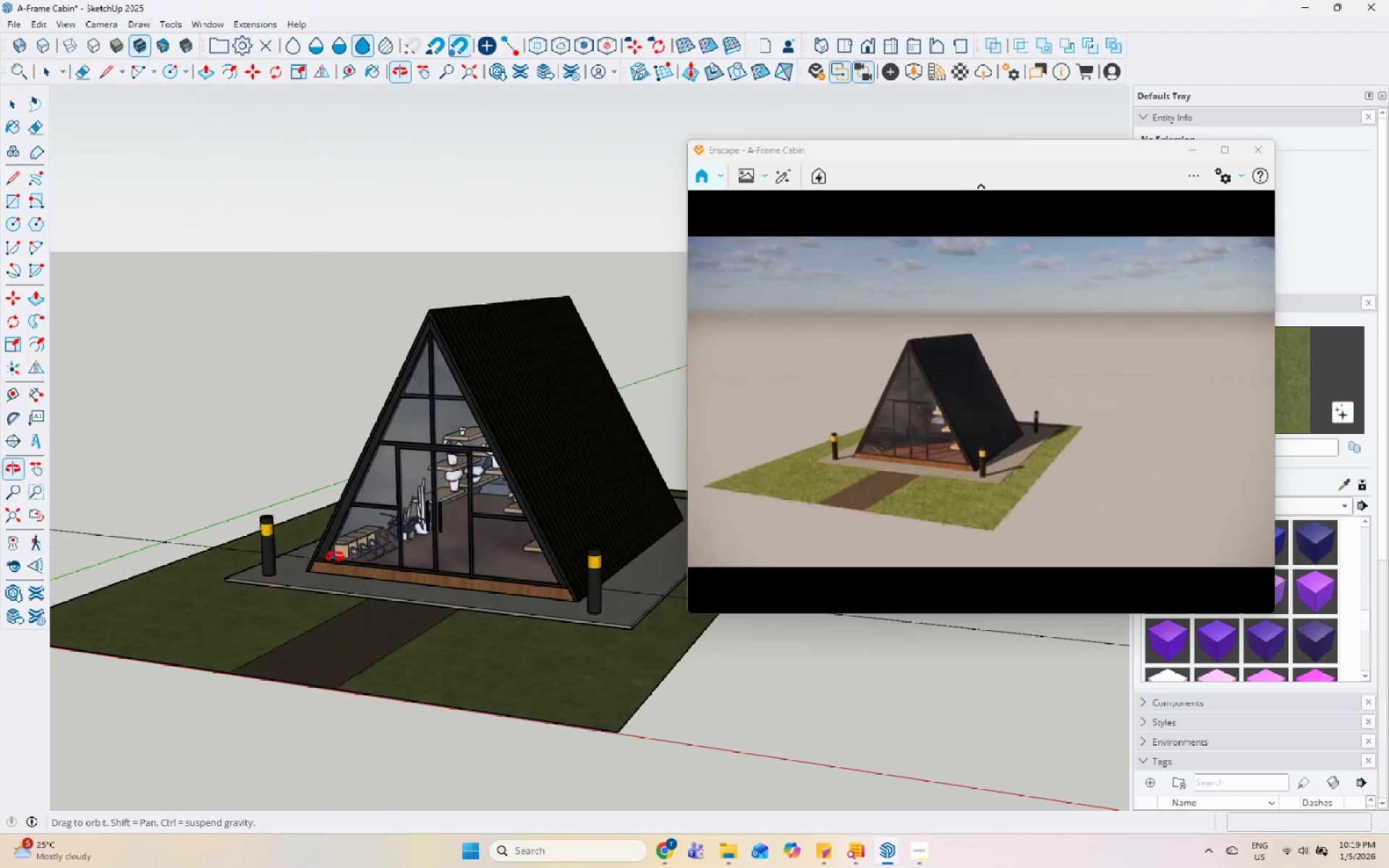 
scroll: coordinate [279, 676], scroll_direction: up, amount: 5.0
 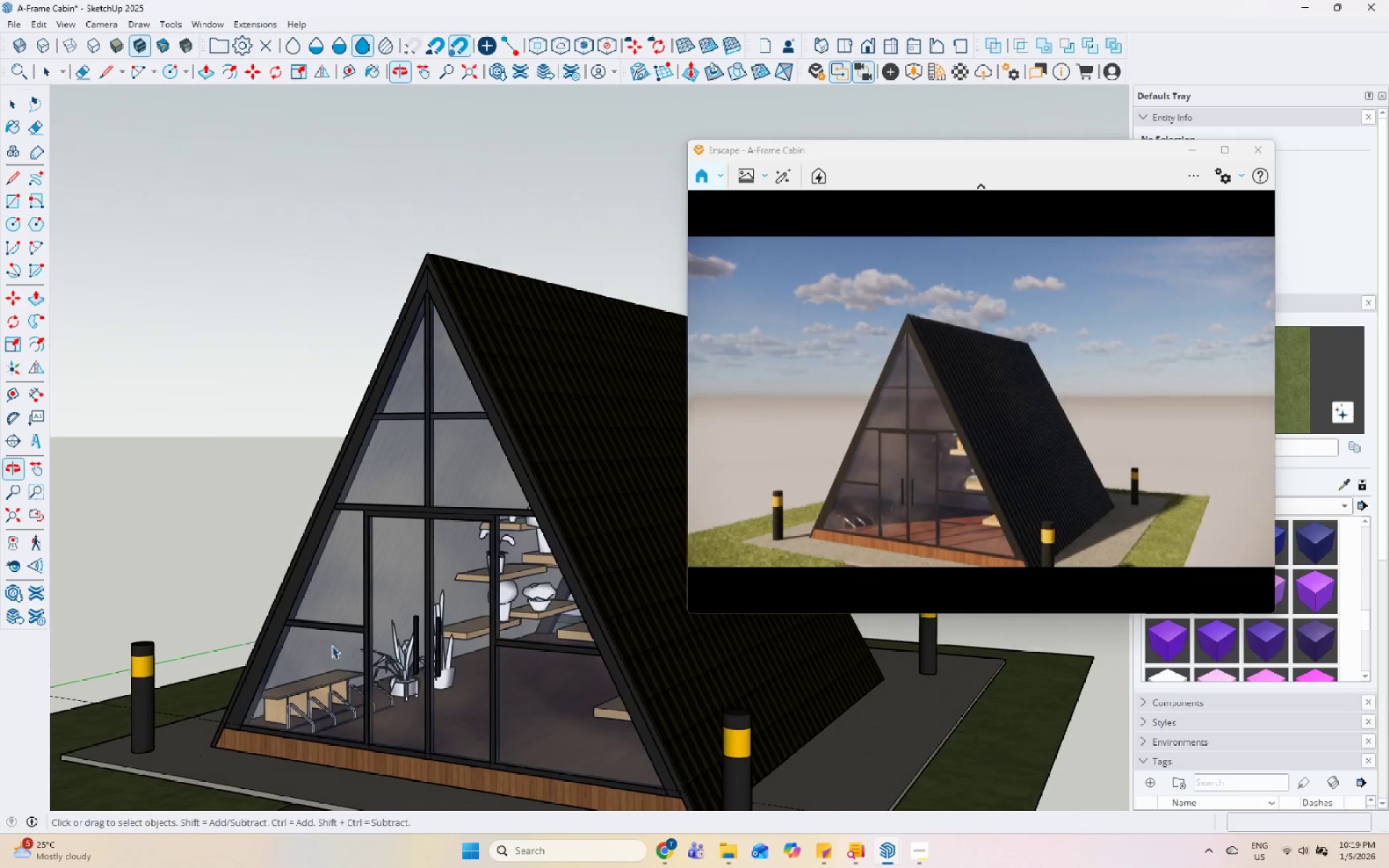 
scroll: coordinate [445, 626], scroll_direction: down, amount: 5.0
 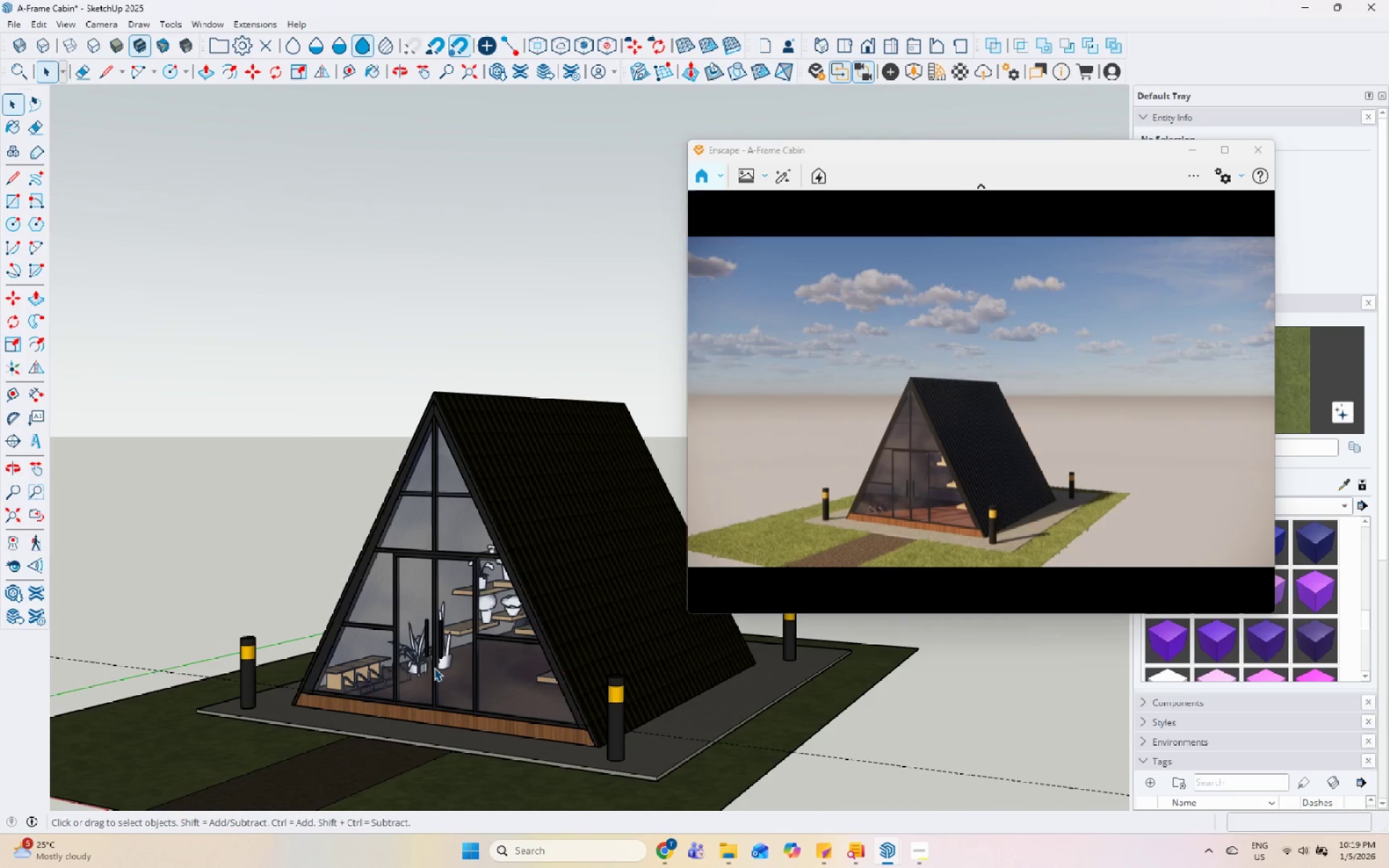 
scroll: coordinate [422, 668], scroll_direction: up, amount: 1.0
 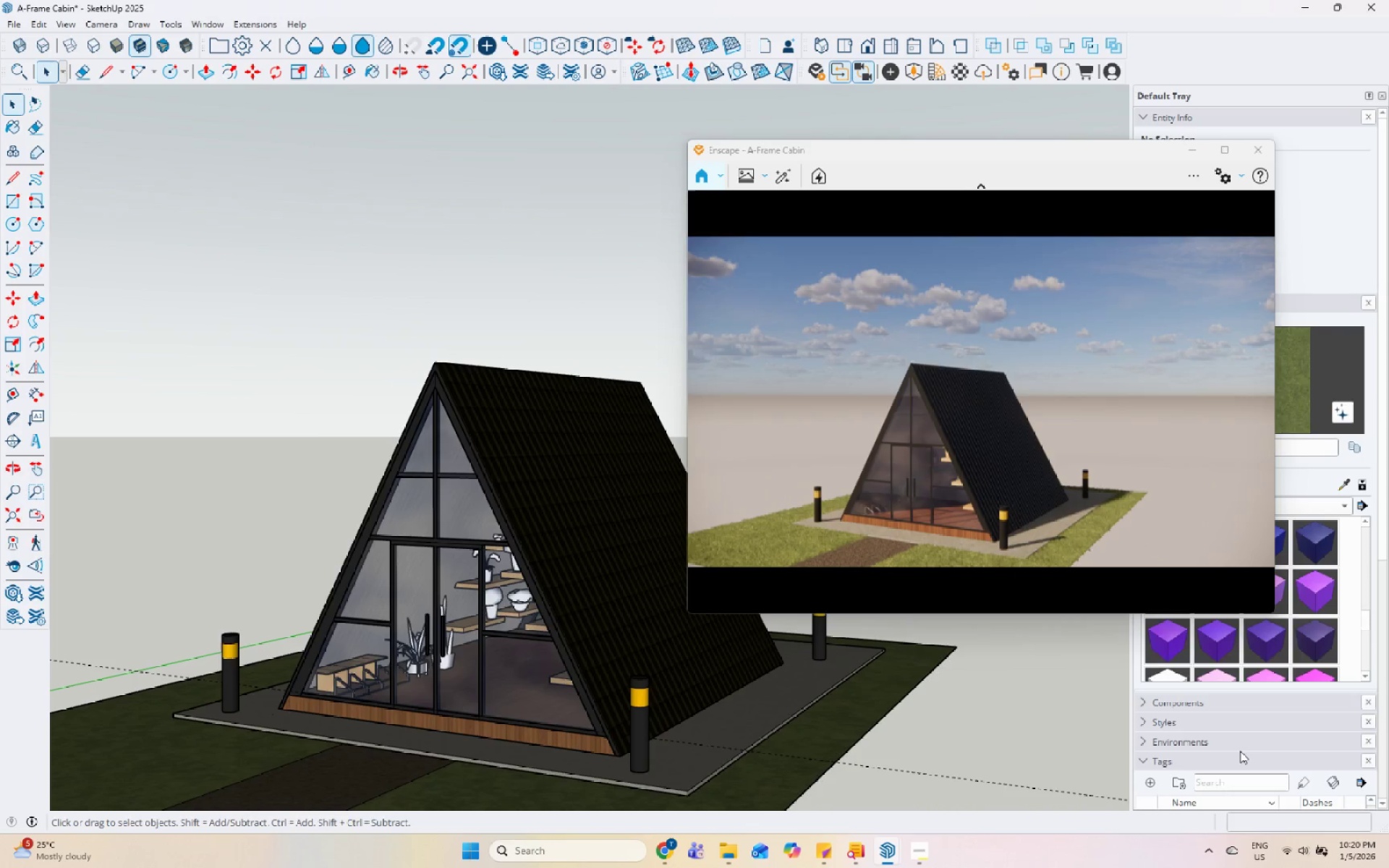 
scroll: coordinate [1186, 748], scroll_direction: down, amount: 4.0
 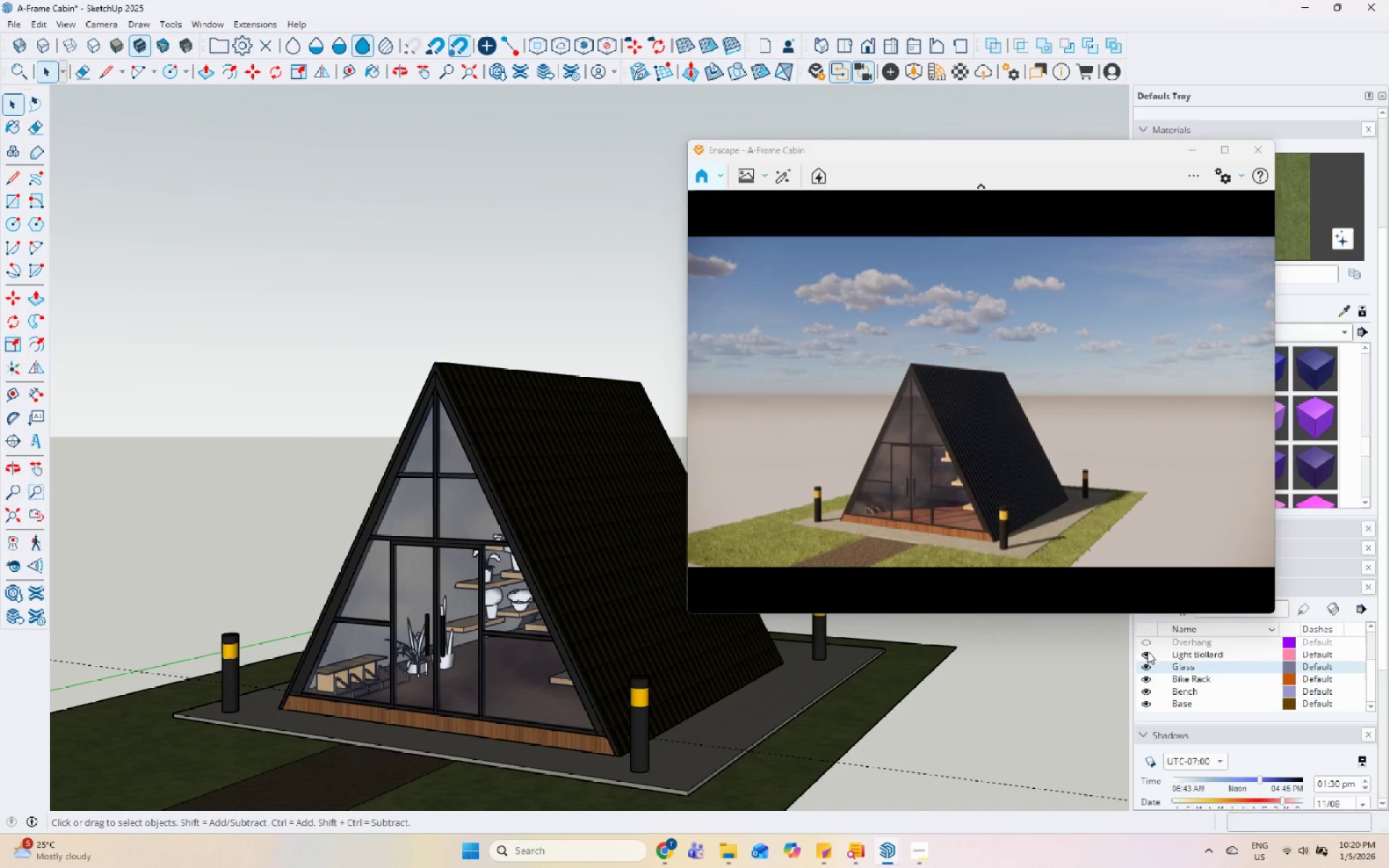 
left_click([1144, 643])
 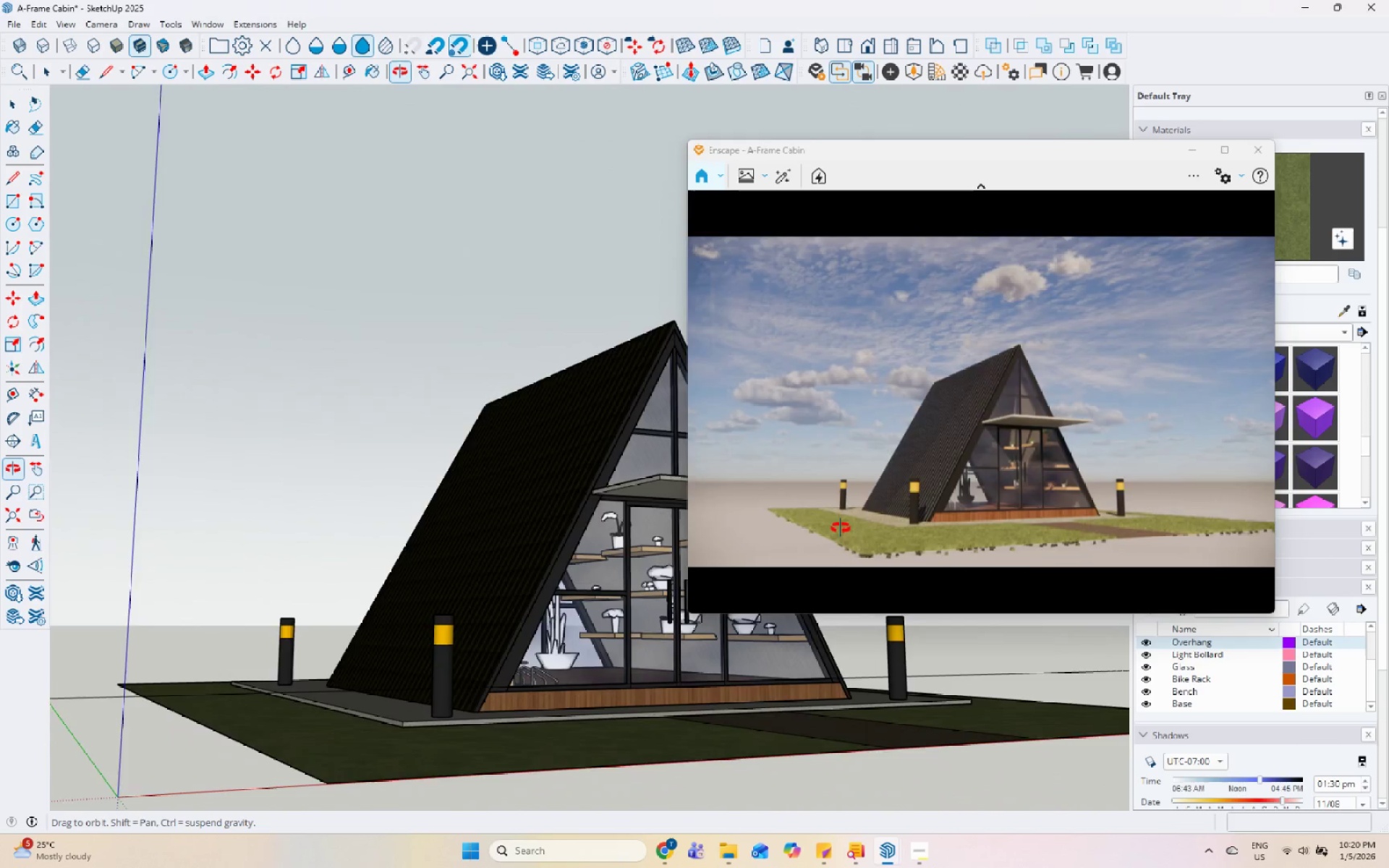 
wait(5.25)
 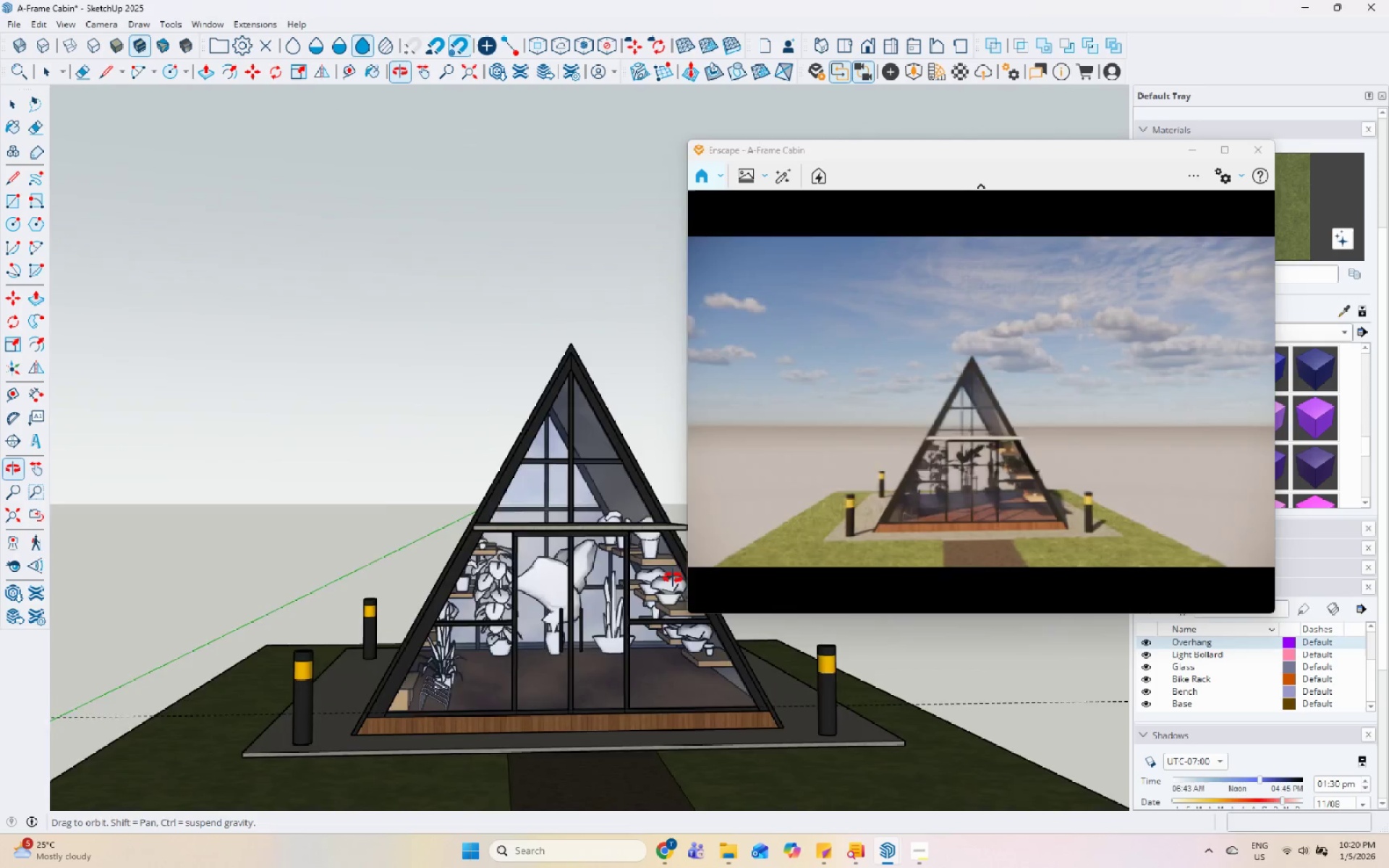 
scroll: coordinate [475, 535], scroll_direction: none, amount: 0.0
 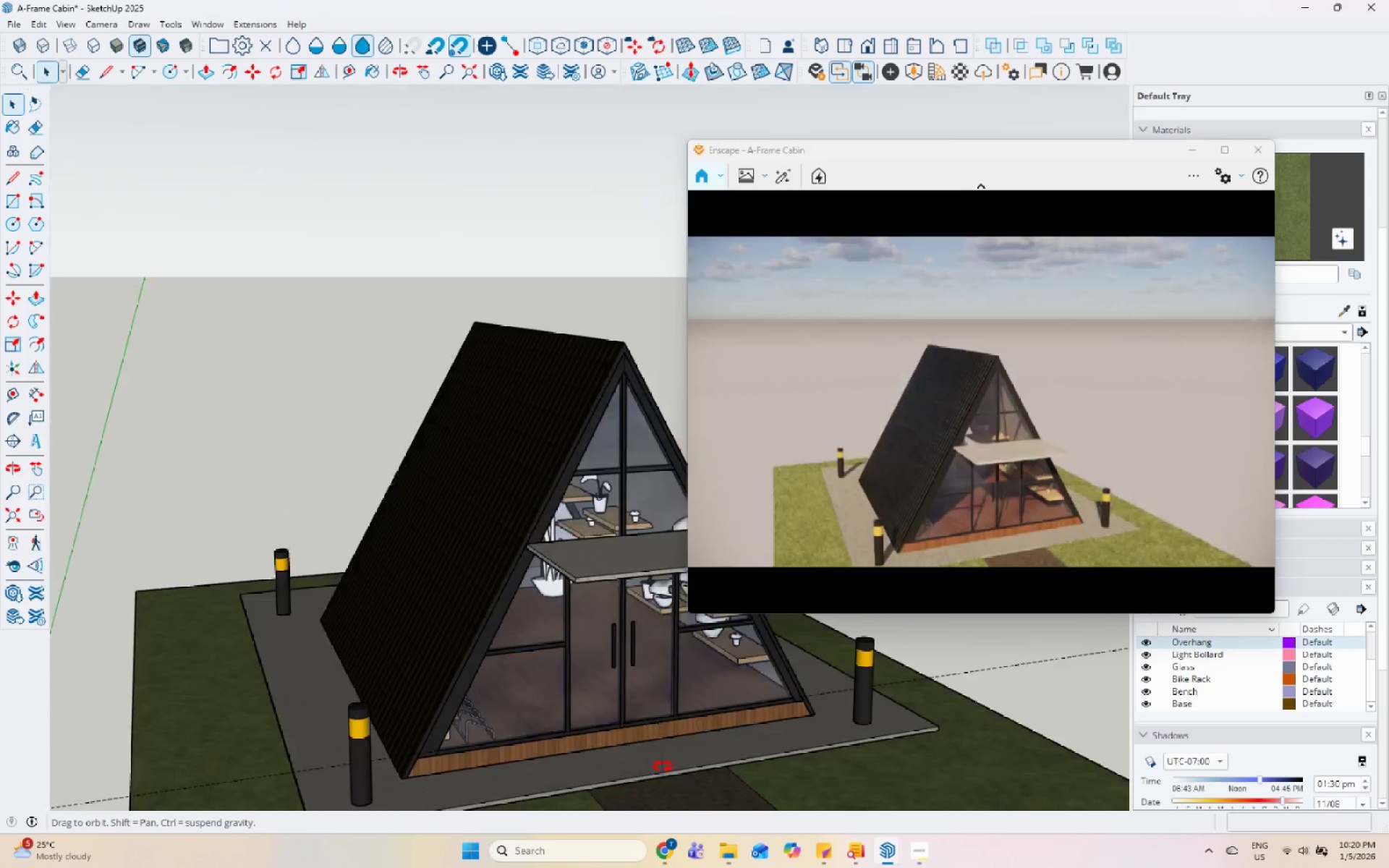 
left_click([481, 626])
 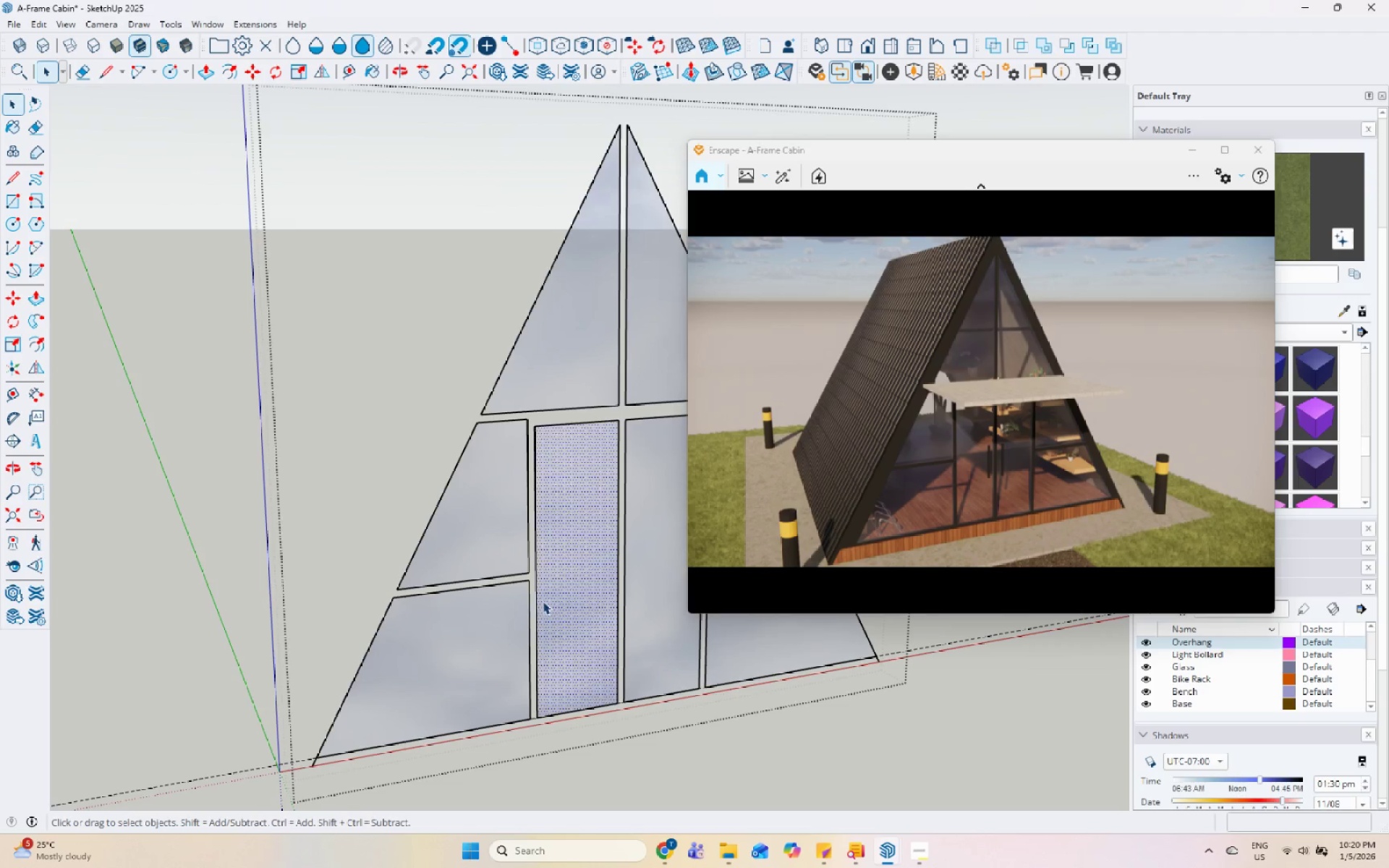 
scroll: coordinate [658, 768], scroll_direction: up, amount: 5.0
 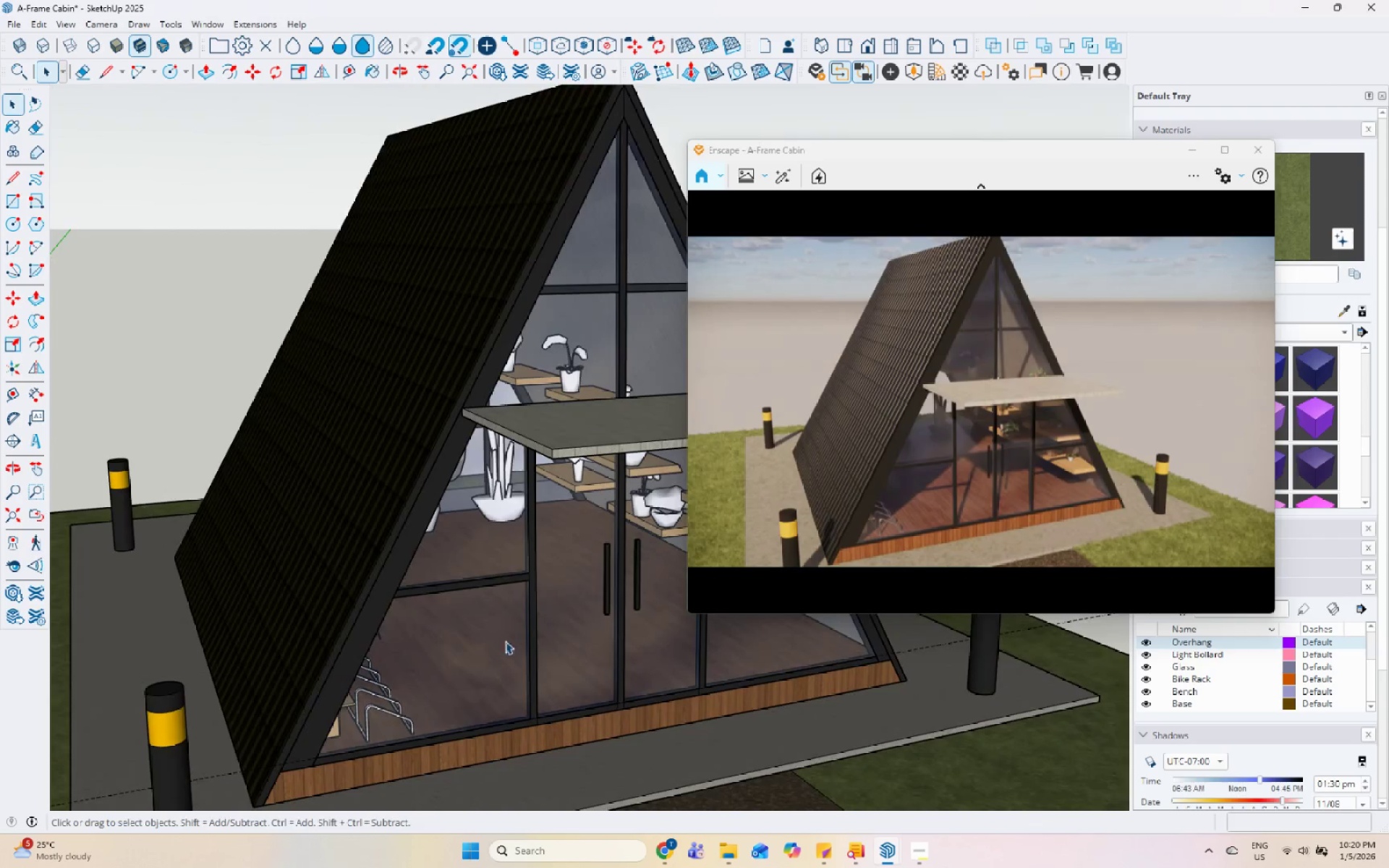 
left_click([507, 619])
 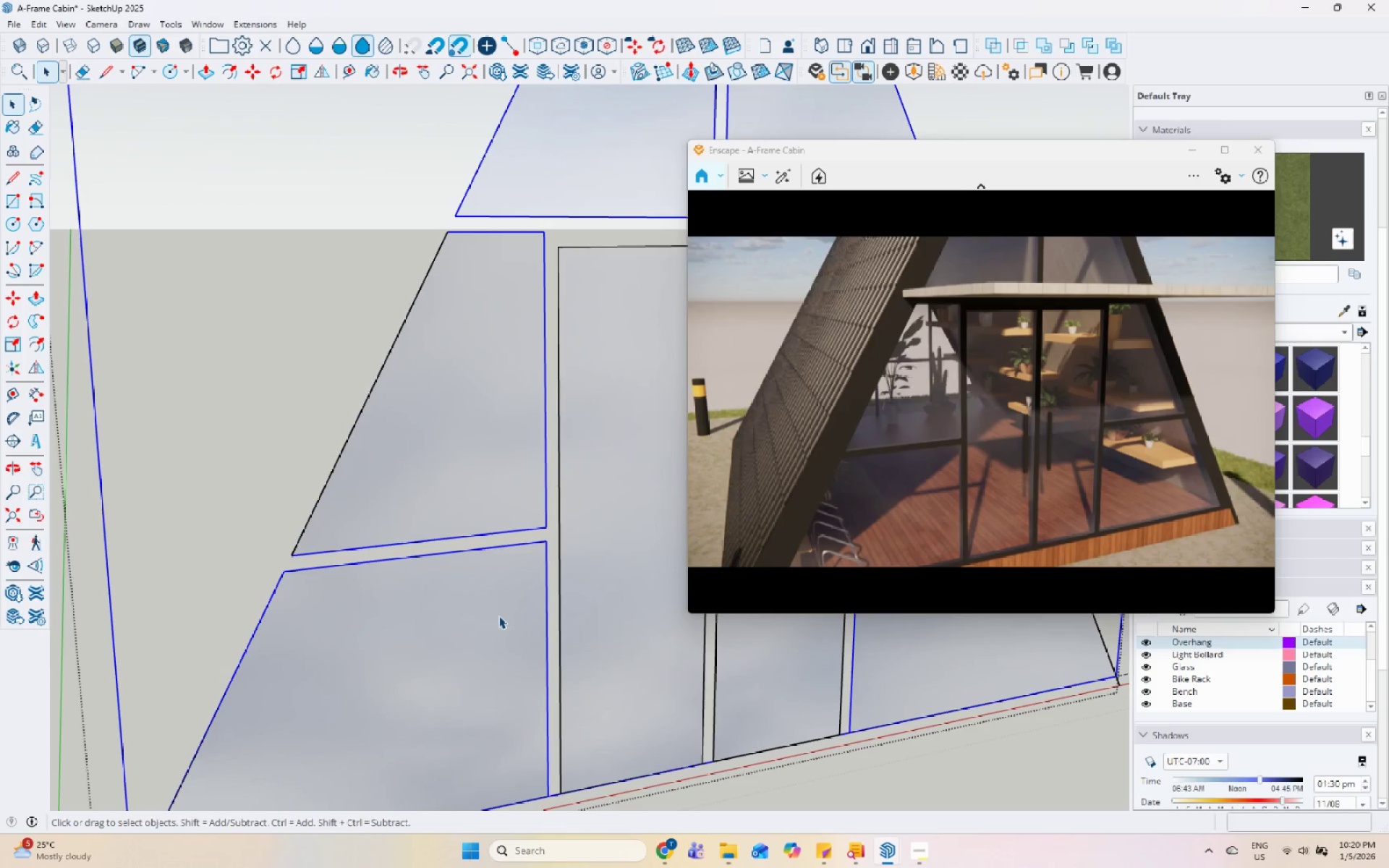 
scroll: coordinate [508, 626], scroll_direction: up, amount: 6.0
 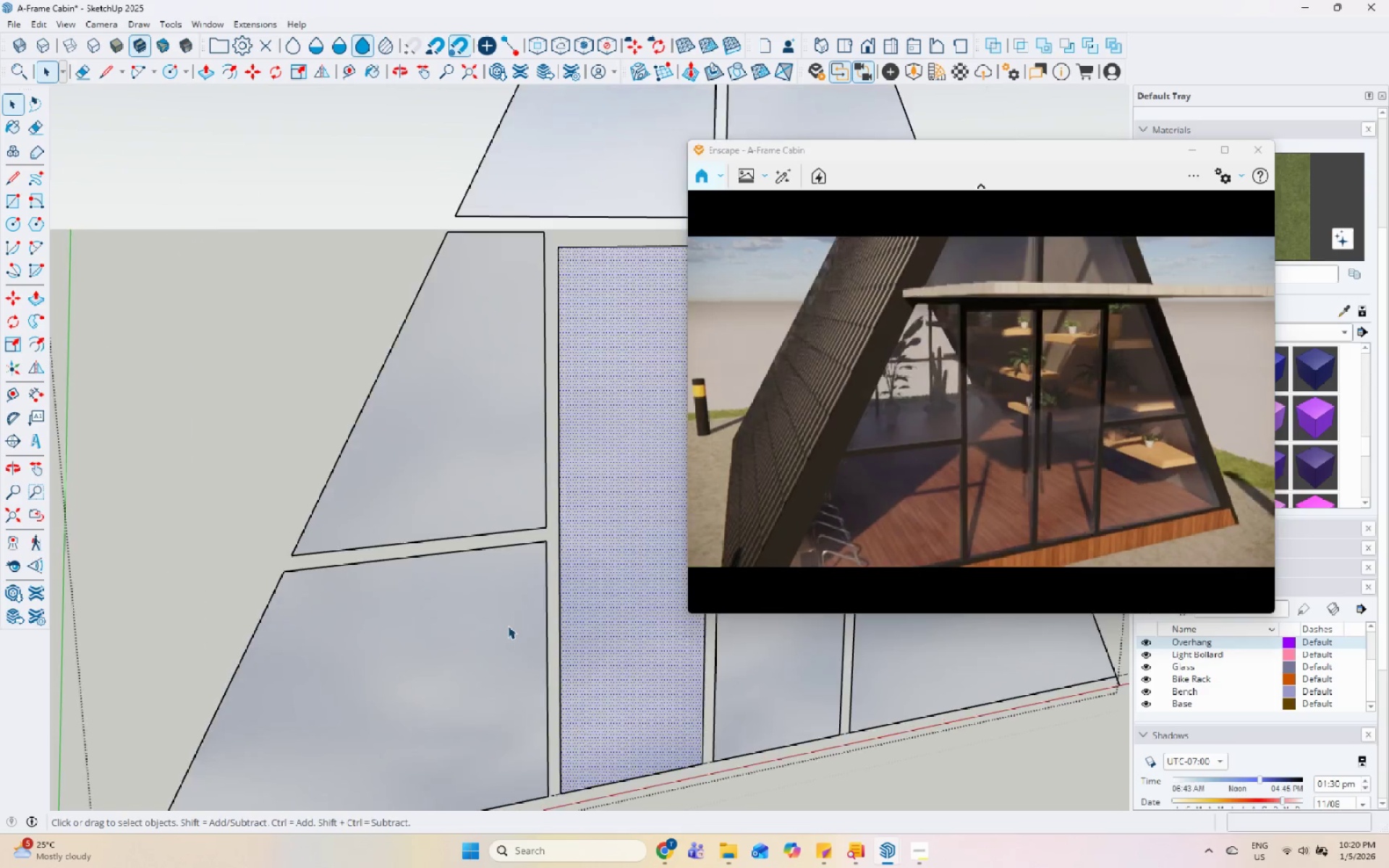 
double_click([498, 615])
 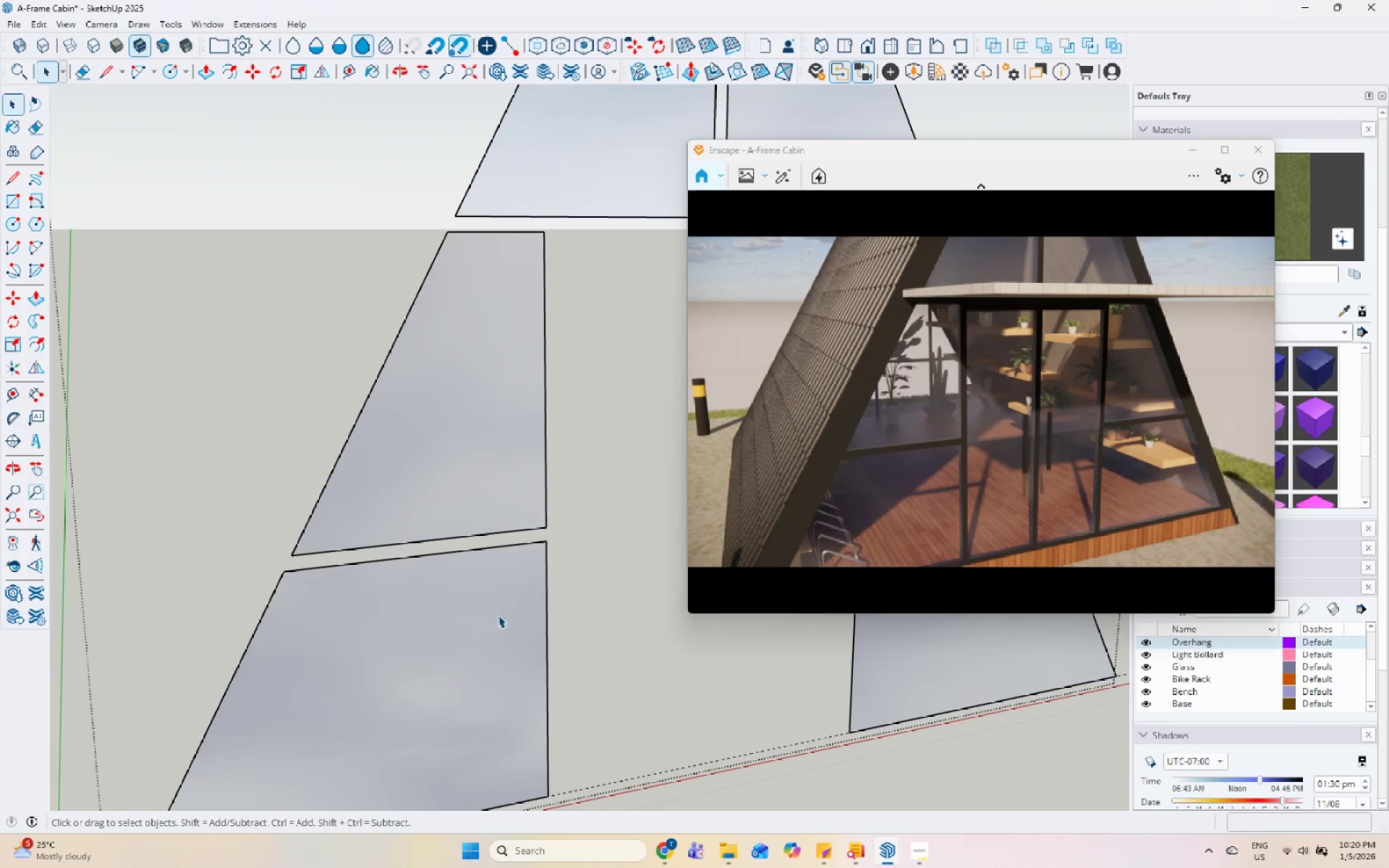 
triple_click([498, 613])
 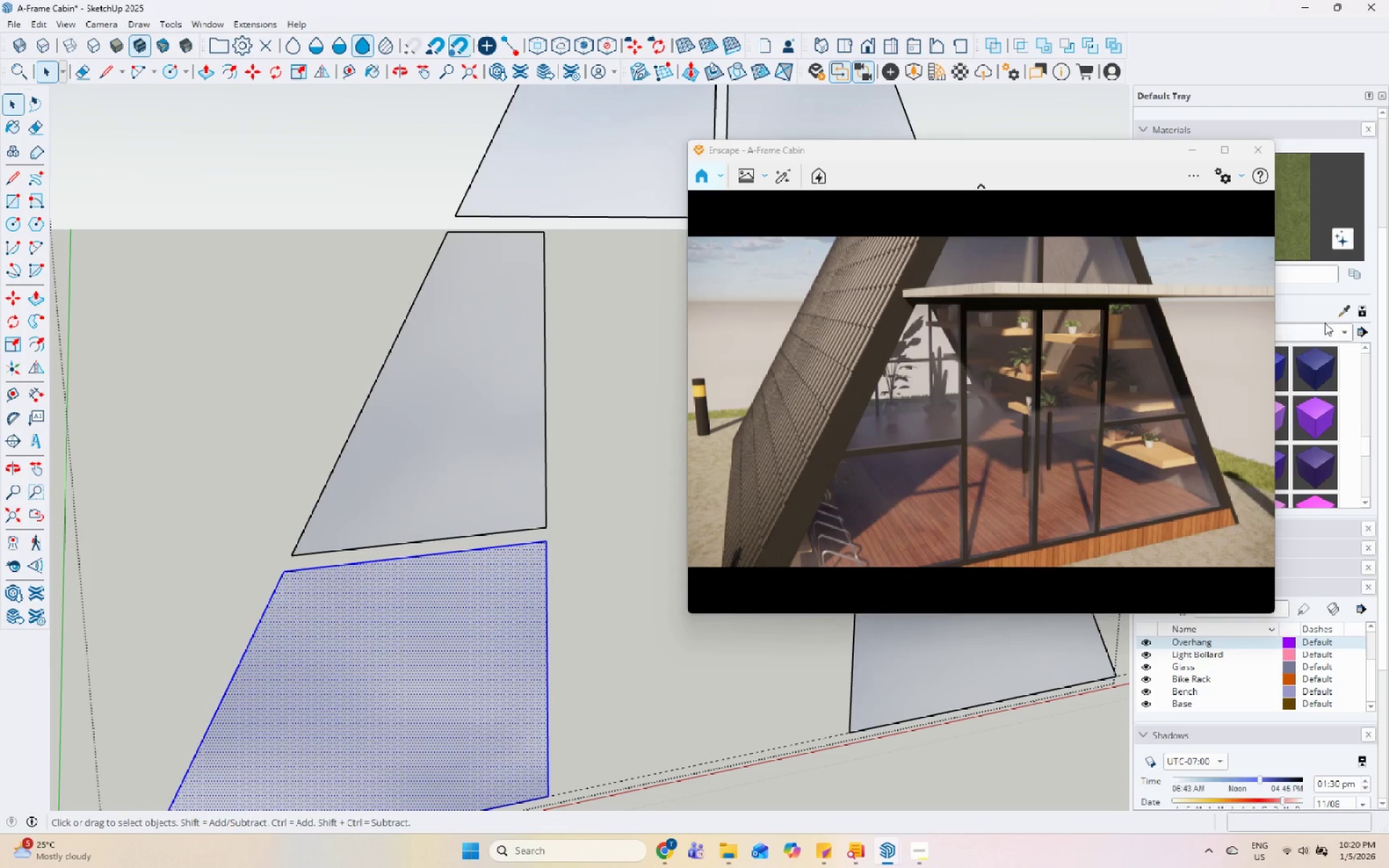 
scroll: coordinate [1304, 674], scroll_direction: down, amount: 1.0
 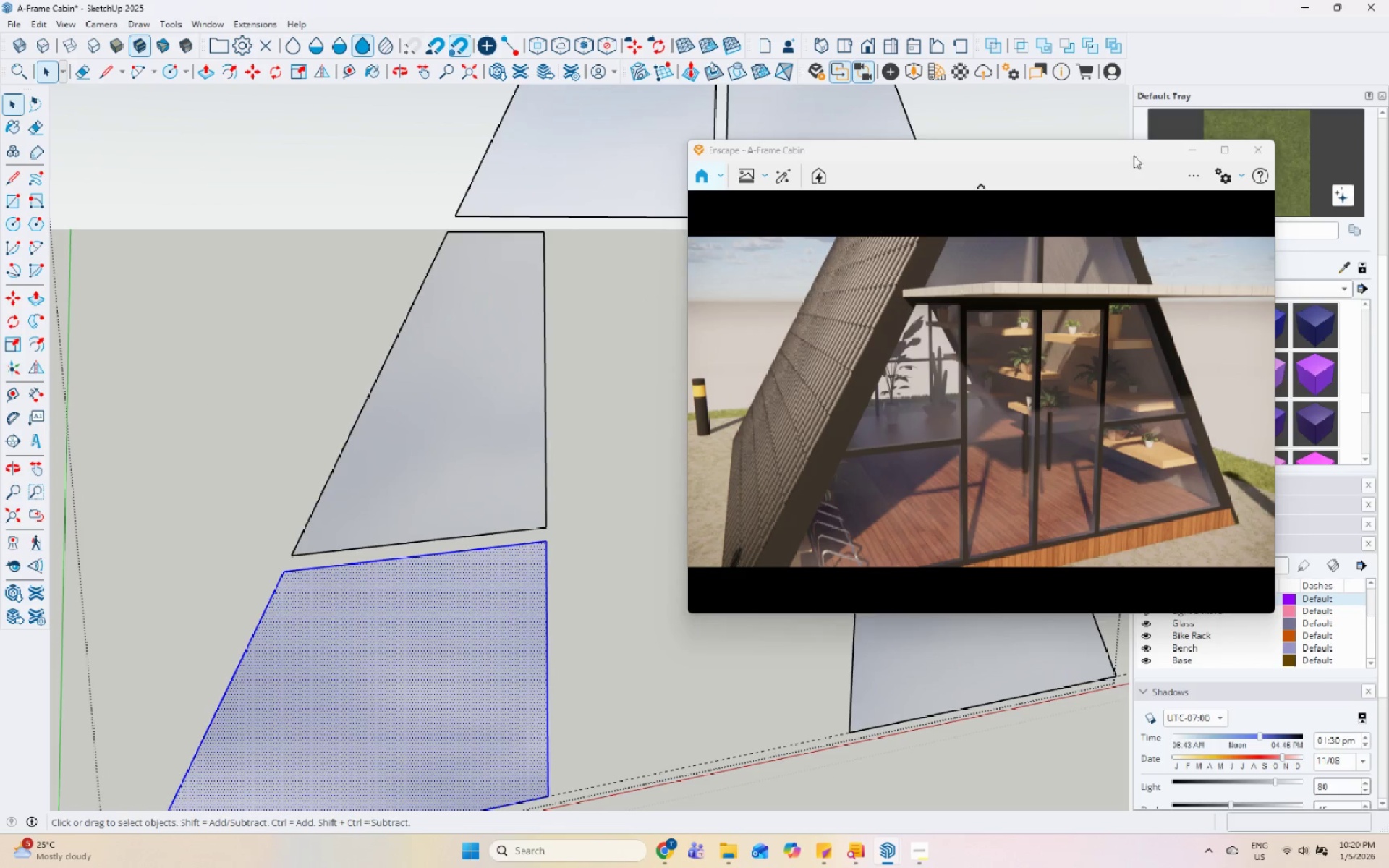 
left_click_drag(start_coordinate=[1126, 150], to_coordinate=[867, 24])
 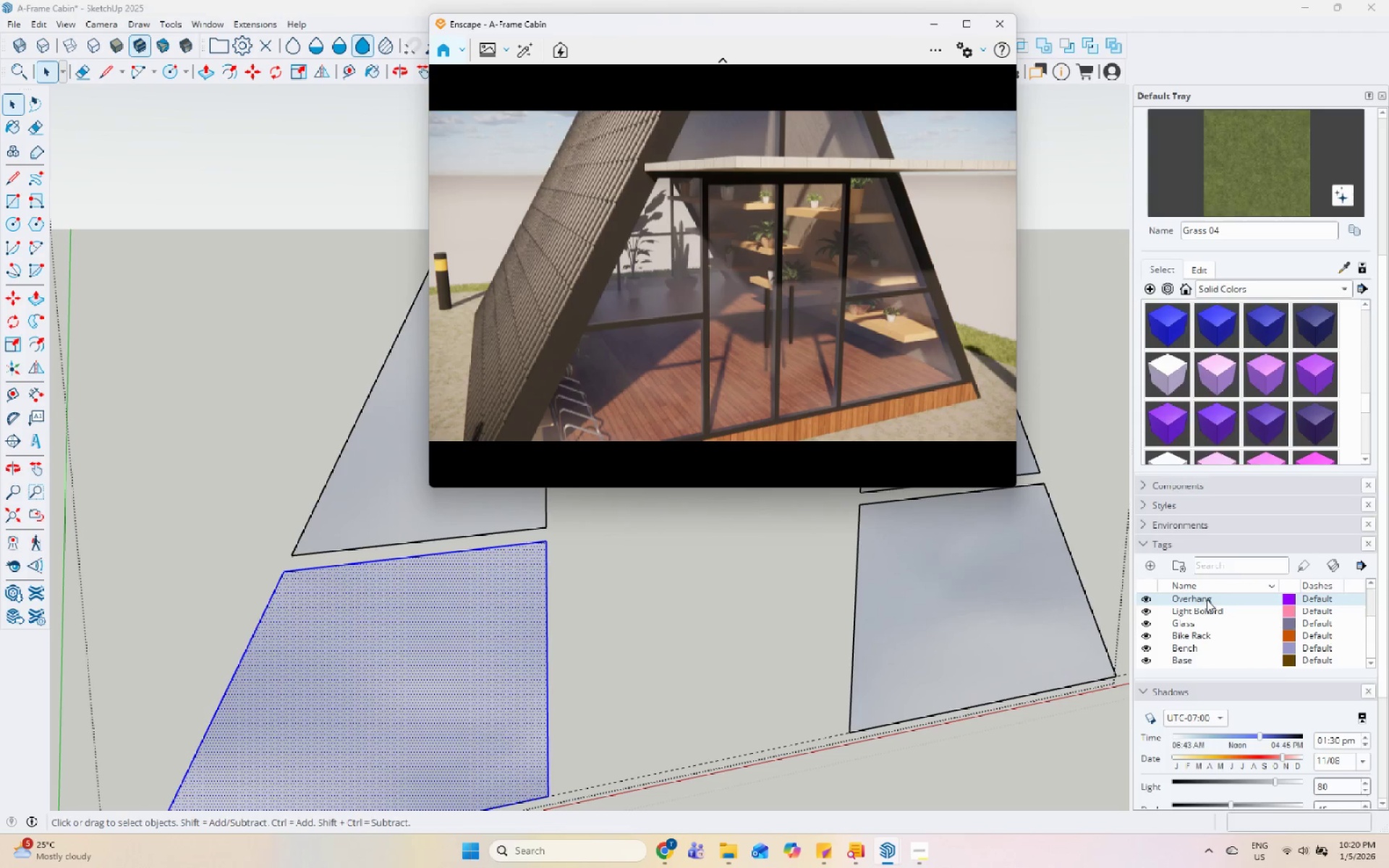 
scroll: coordinate [1179, 609], scroll_direction: up, amount: 3.0
 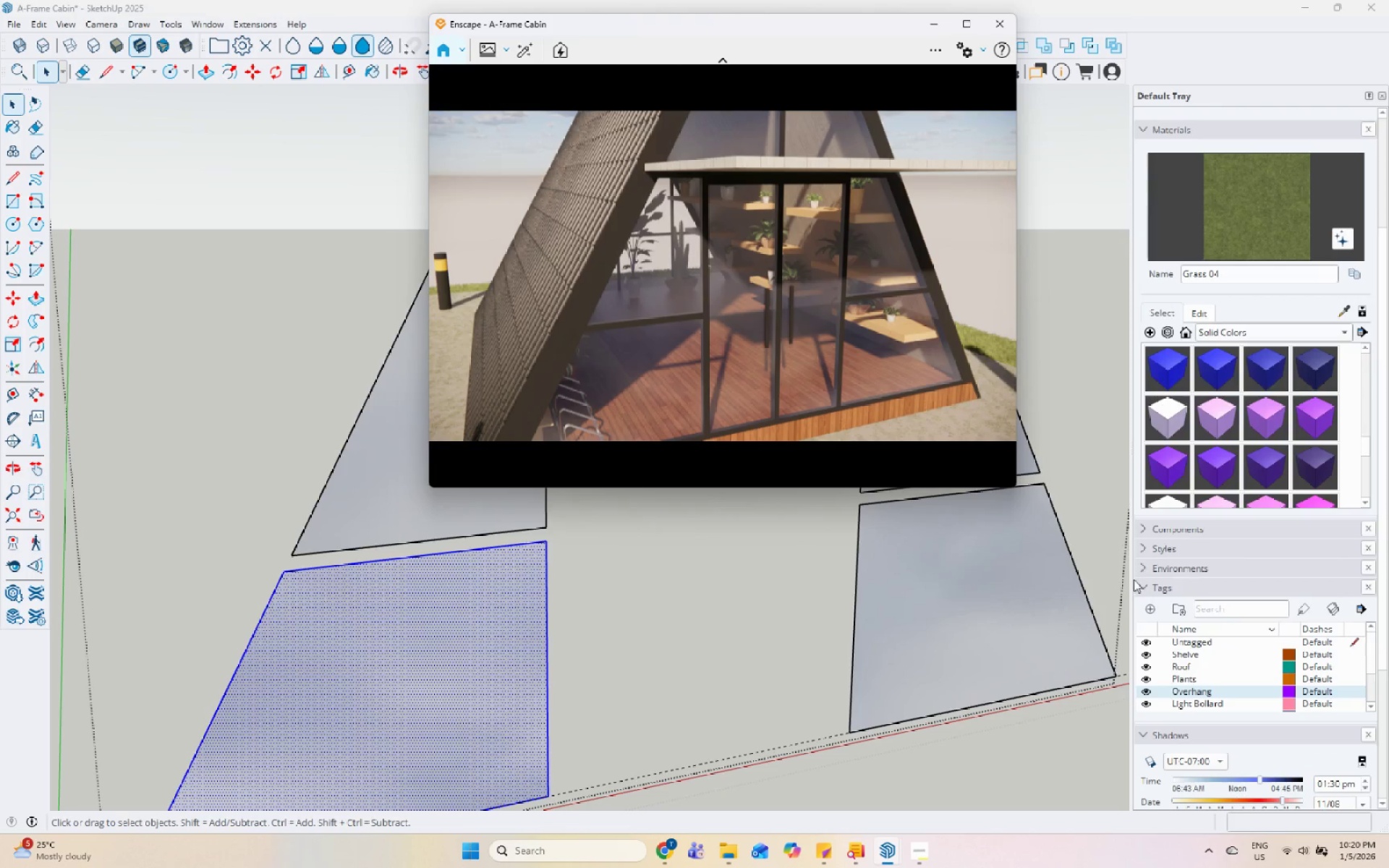 
scroll: coordinate [1176, 604], scroll_direction: down, amount: 4.0
 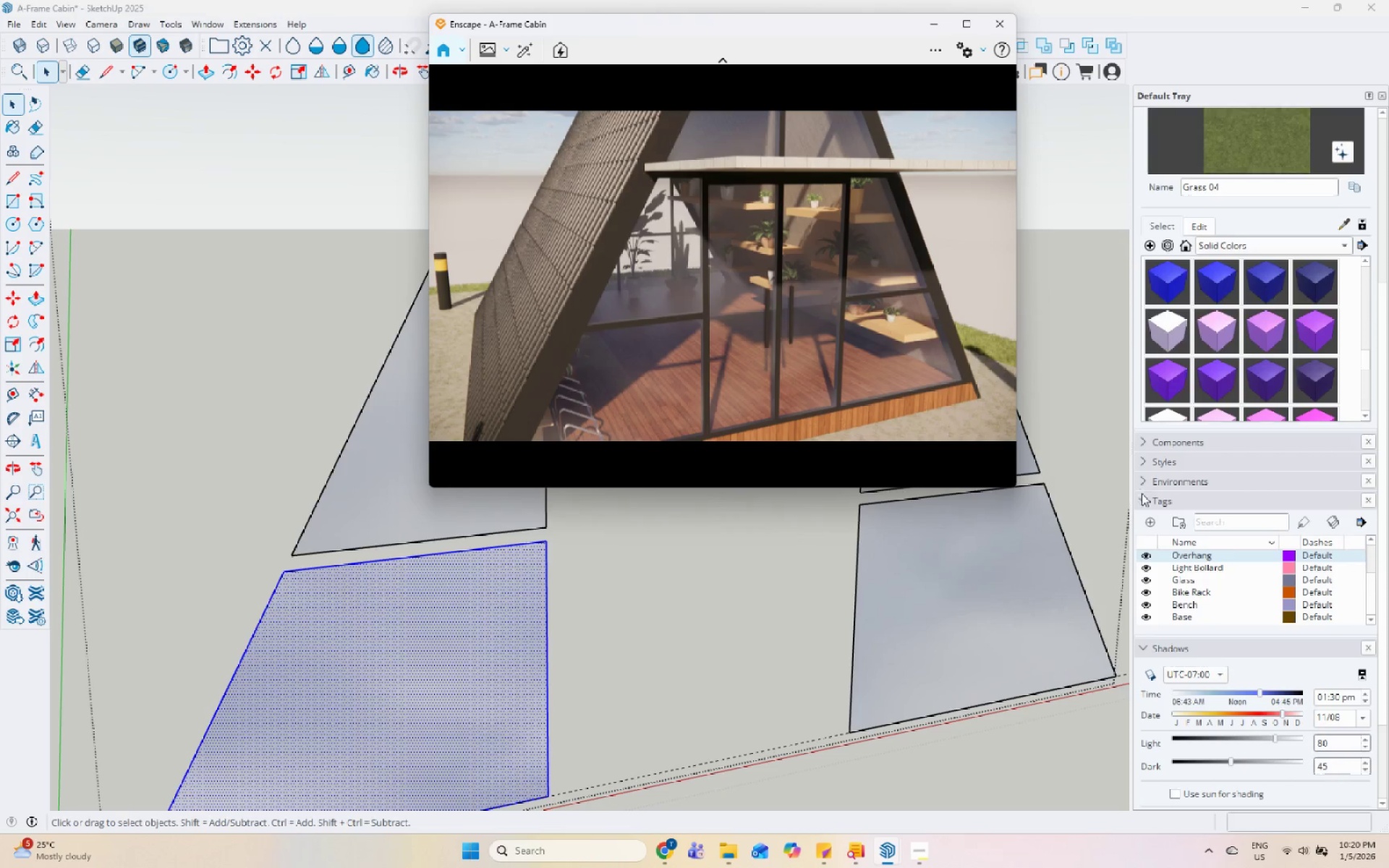 
scroll: coordinate [1142, 508], scroll_direction: up, amount: 4.0
 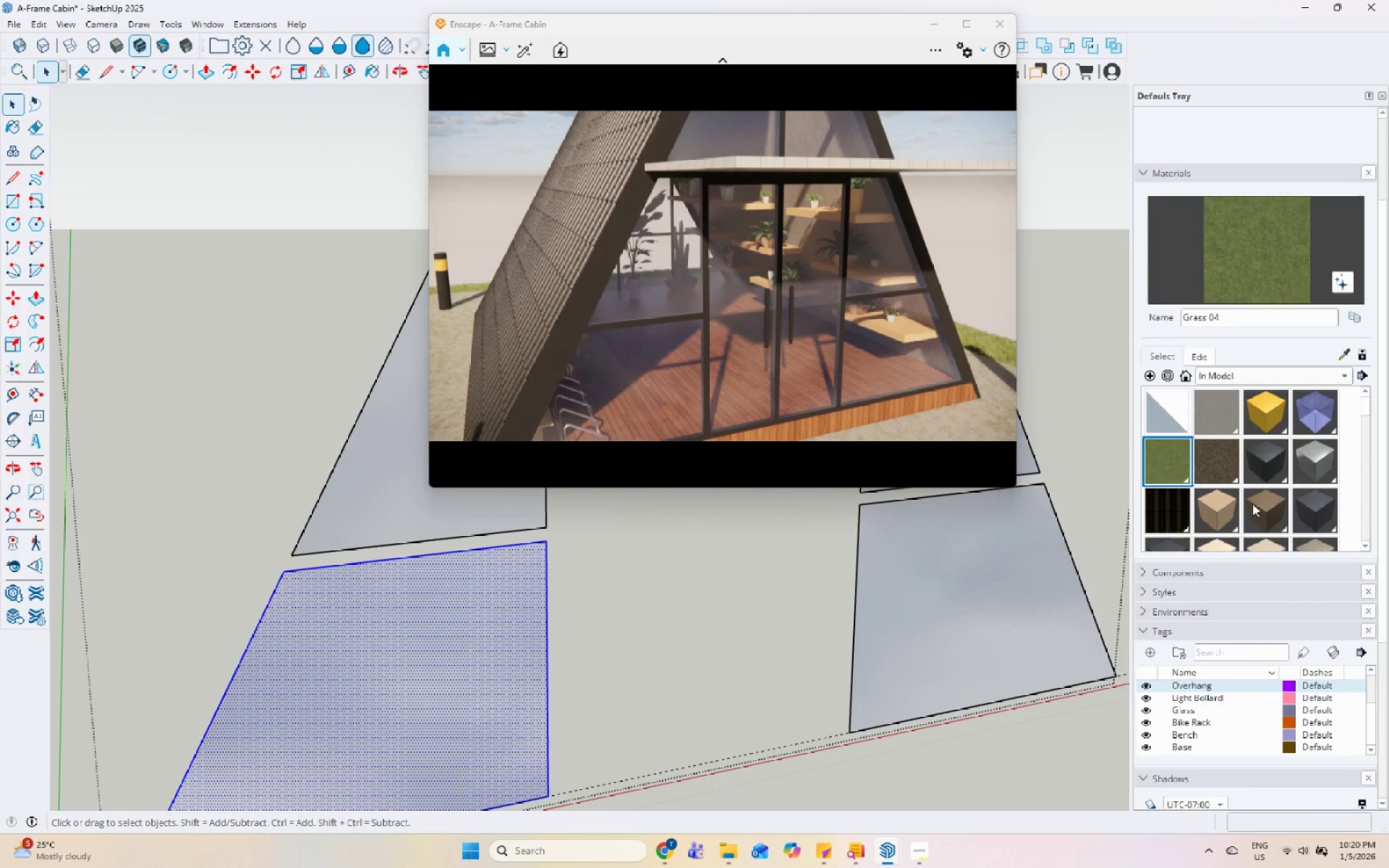 
scroll: coordinate [1252, 503], scroll_direction: down, amount: 9.0
 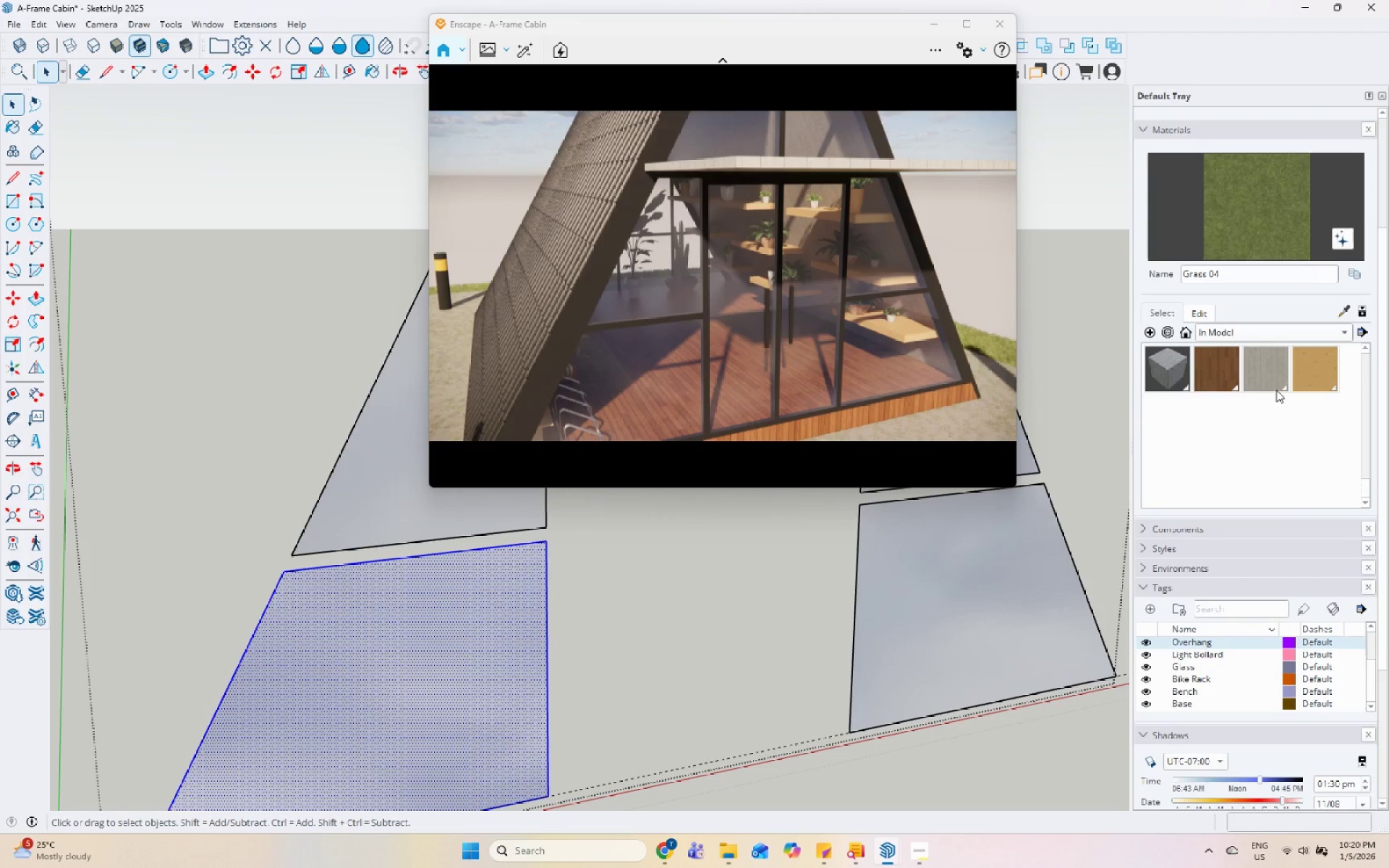 
left_click([1266, 360])
 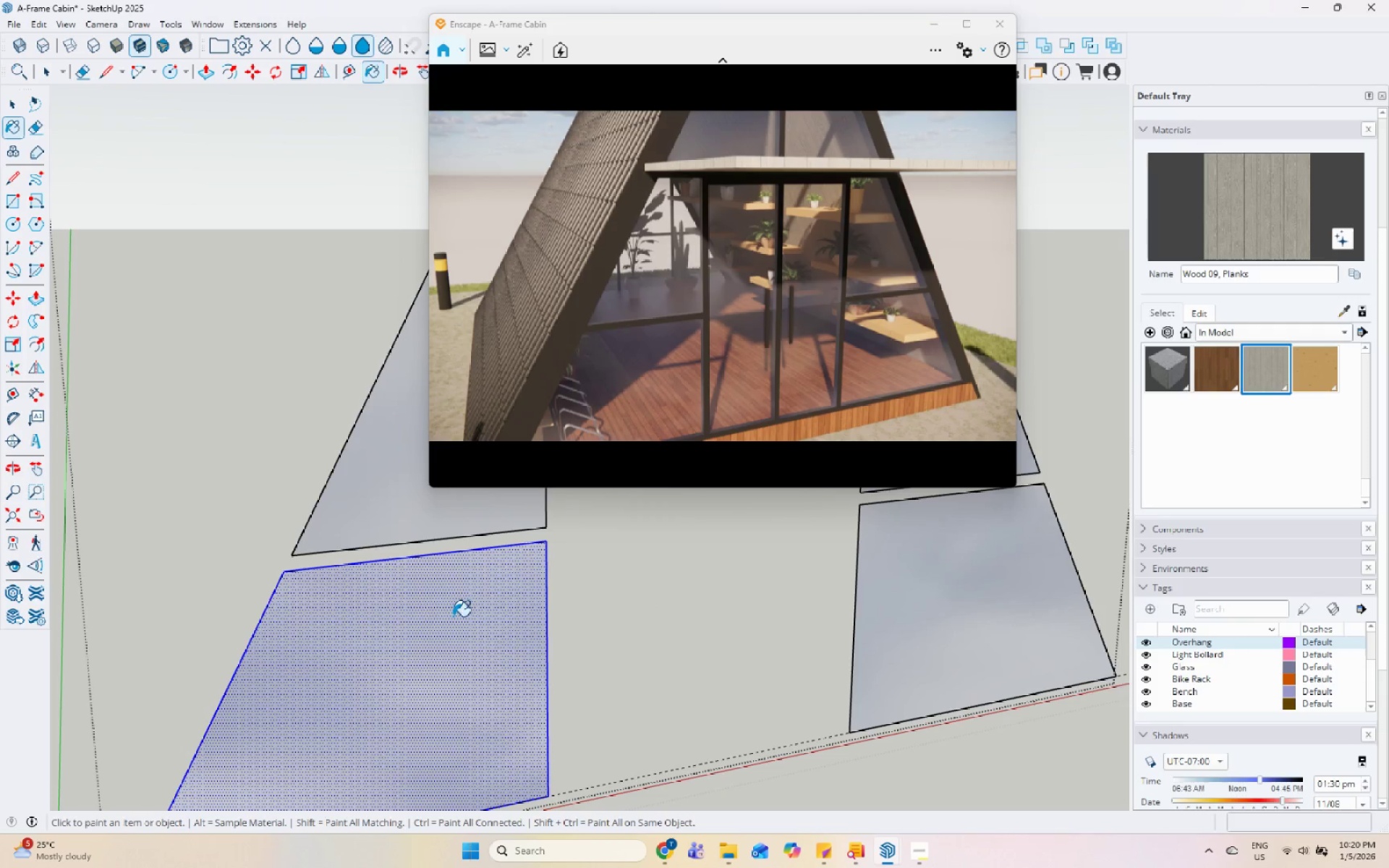 
left_click([365, 643])
 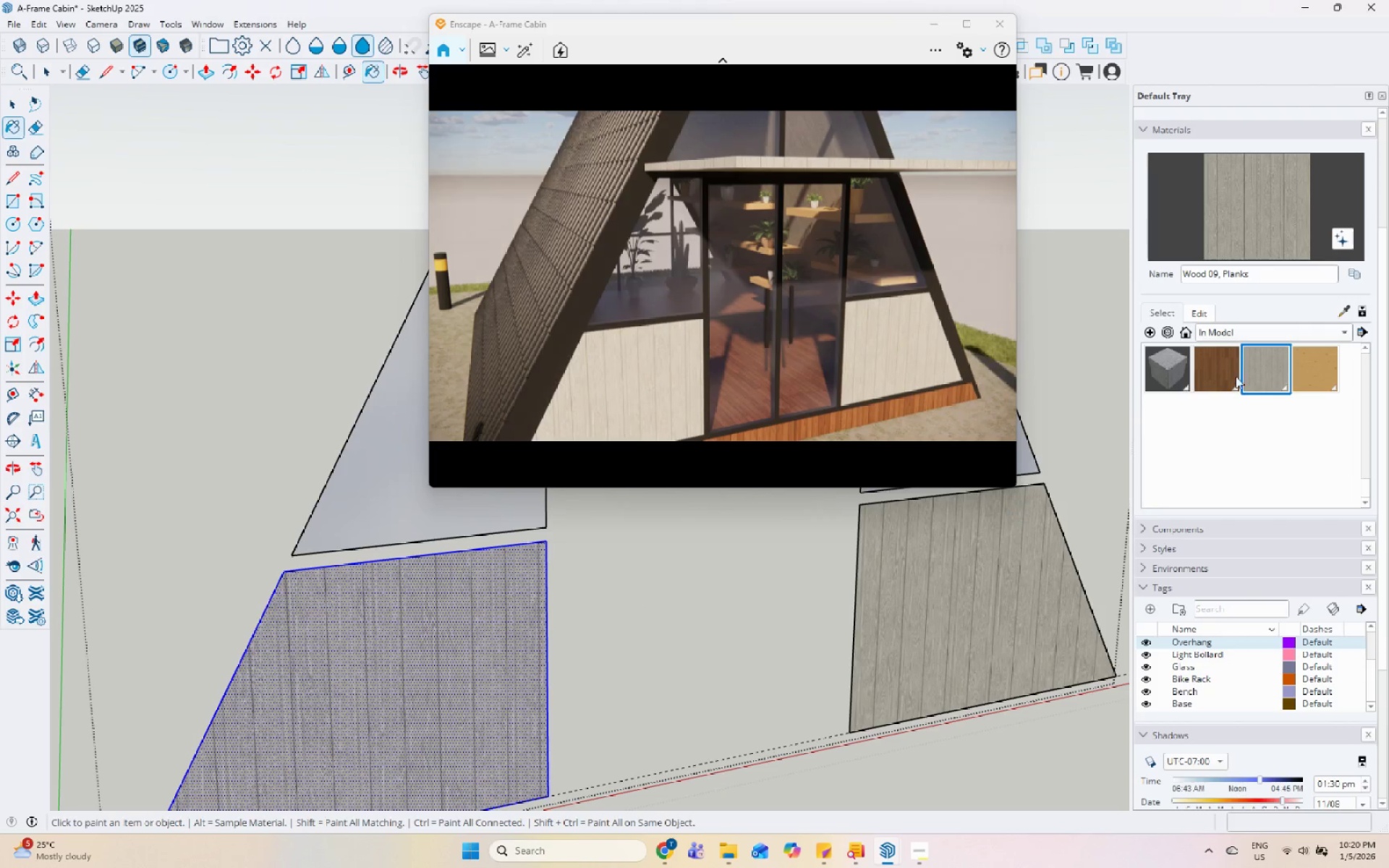 
left_click([1204, 315])
 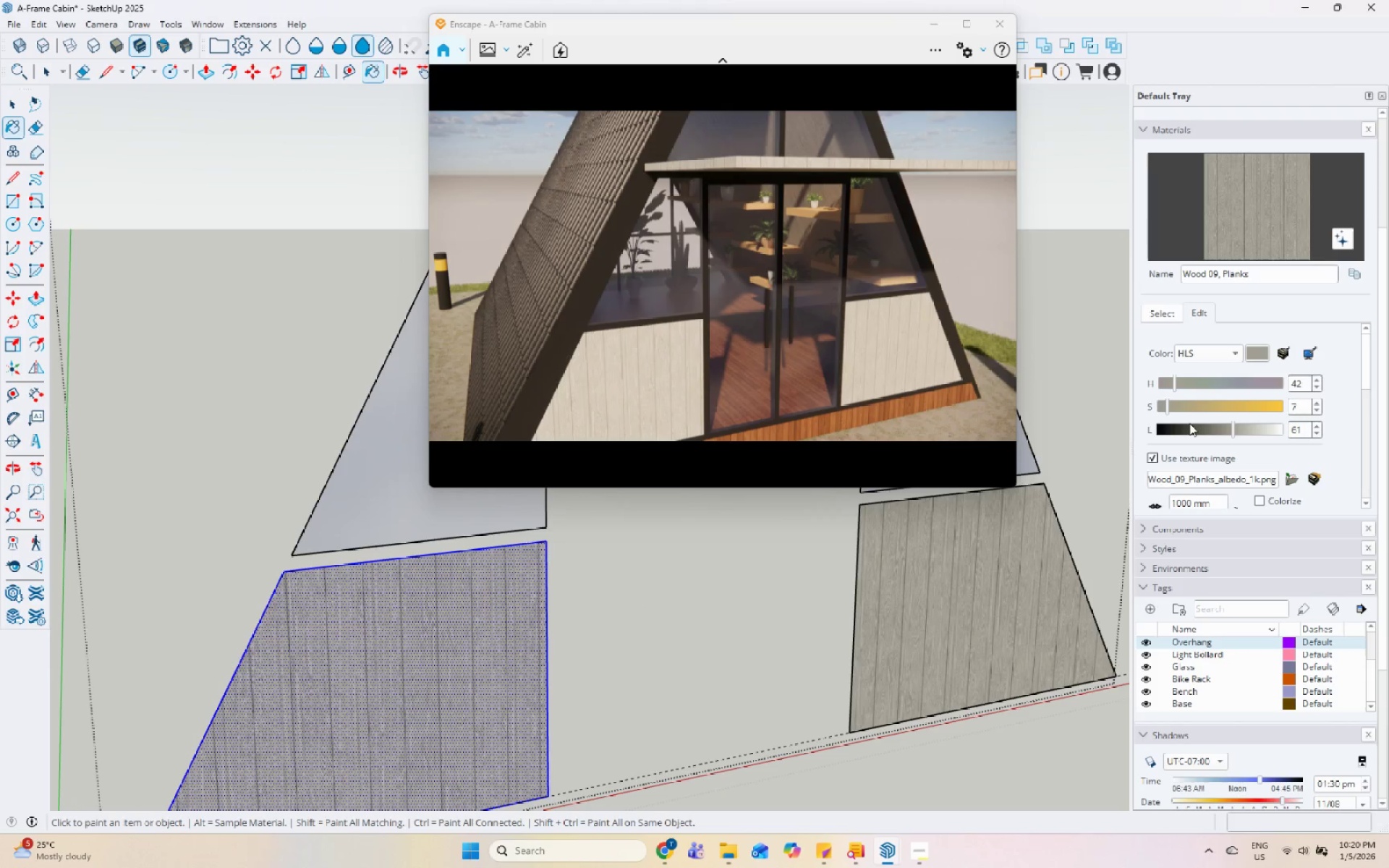 
left_click([1187, 427])
 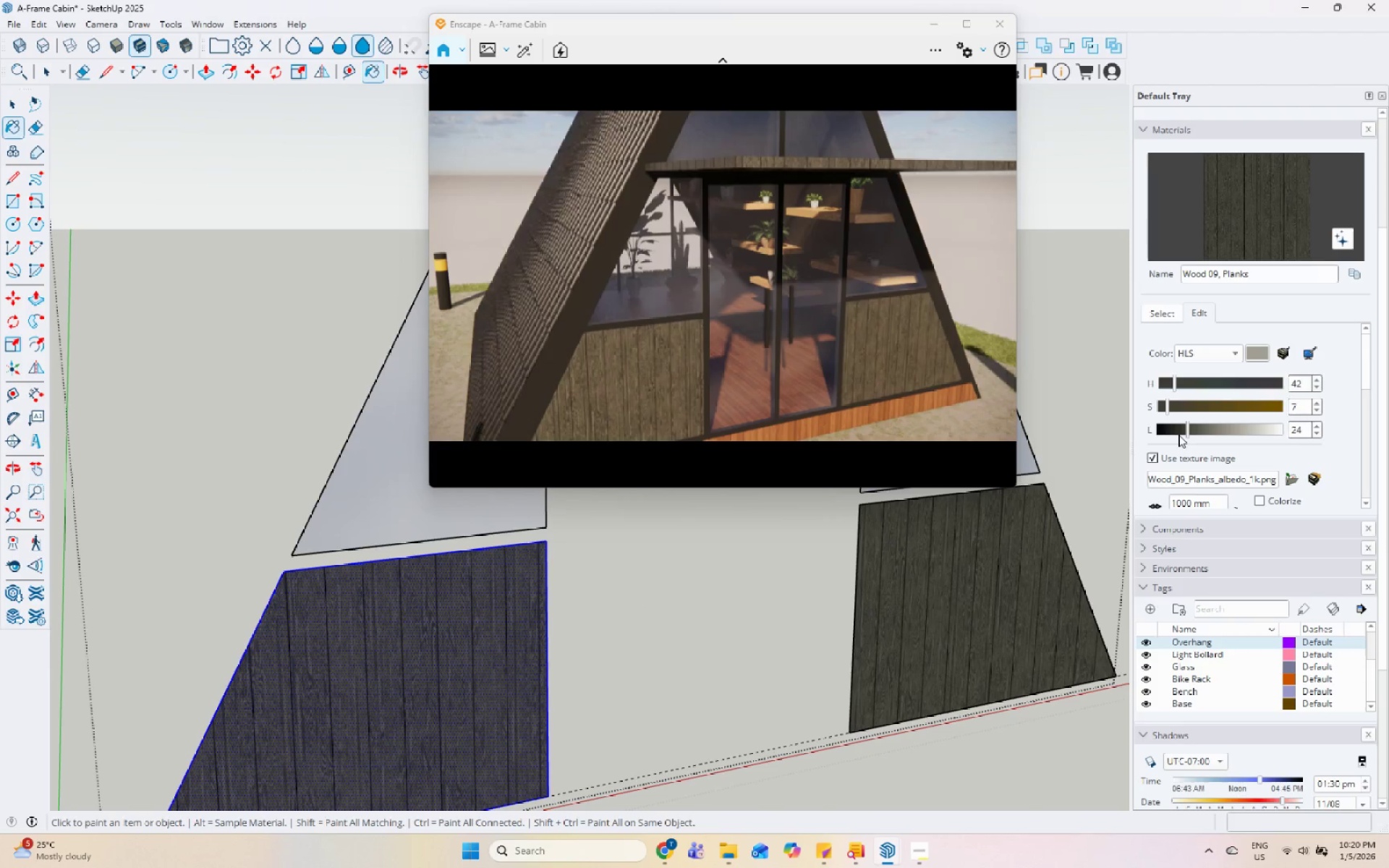 
left_click([1176, 432])
 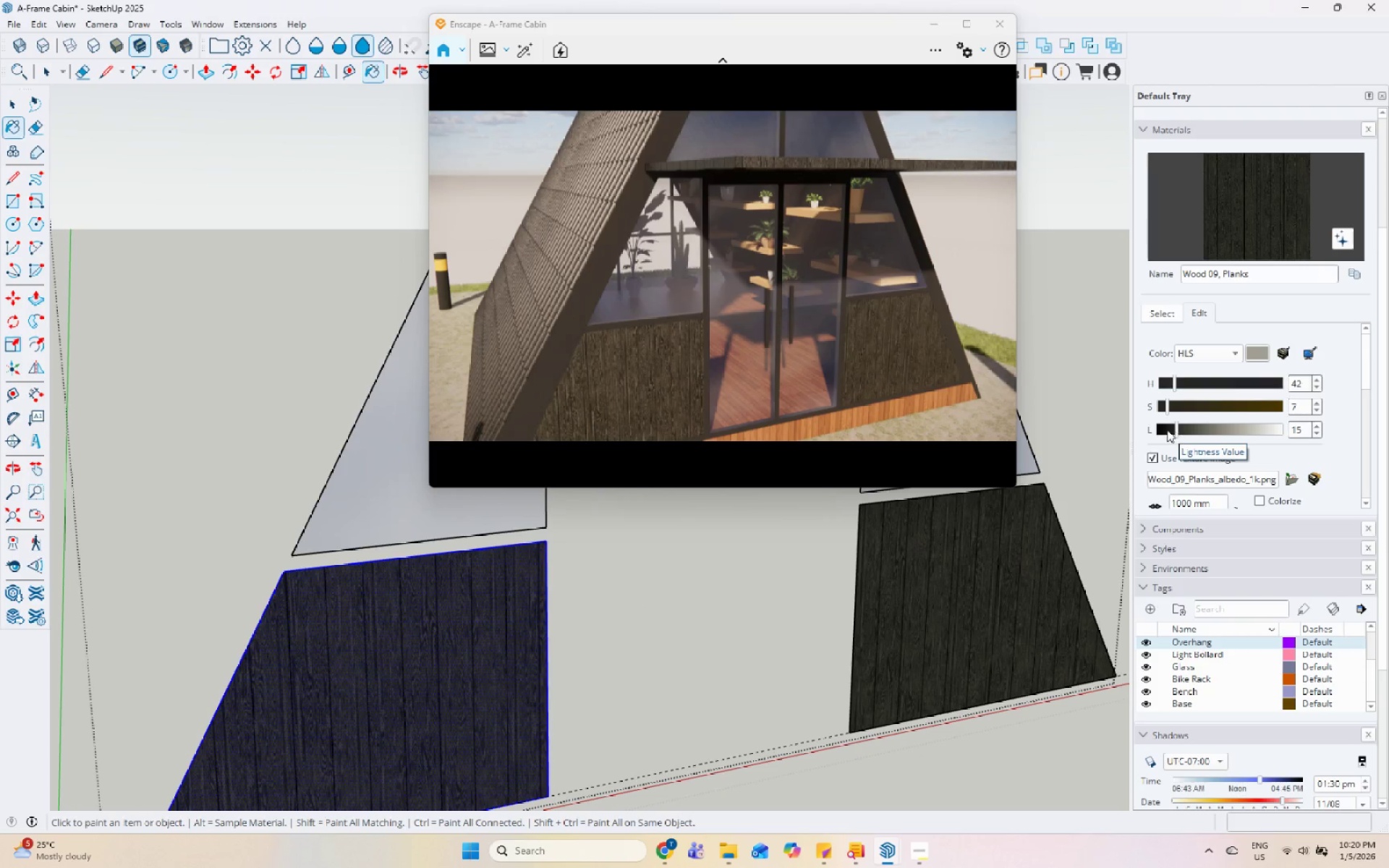 
key(Space)
 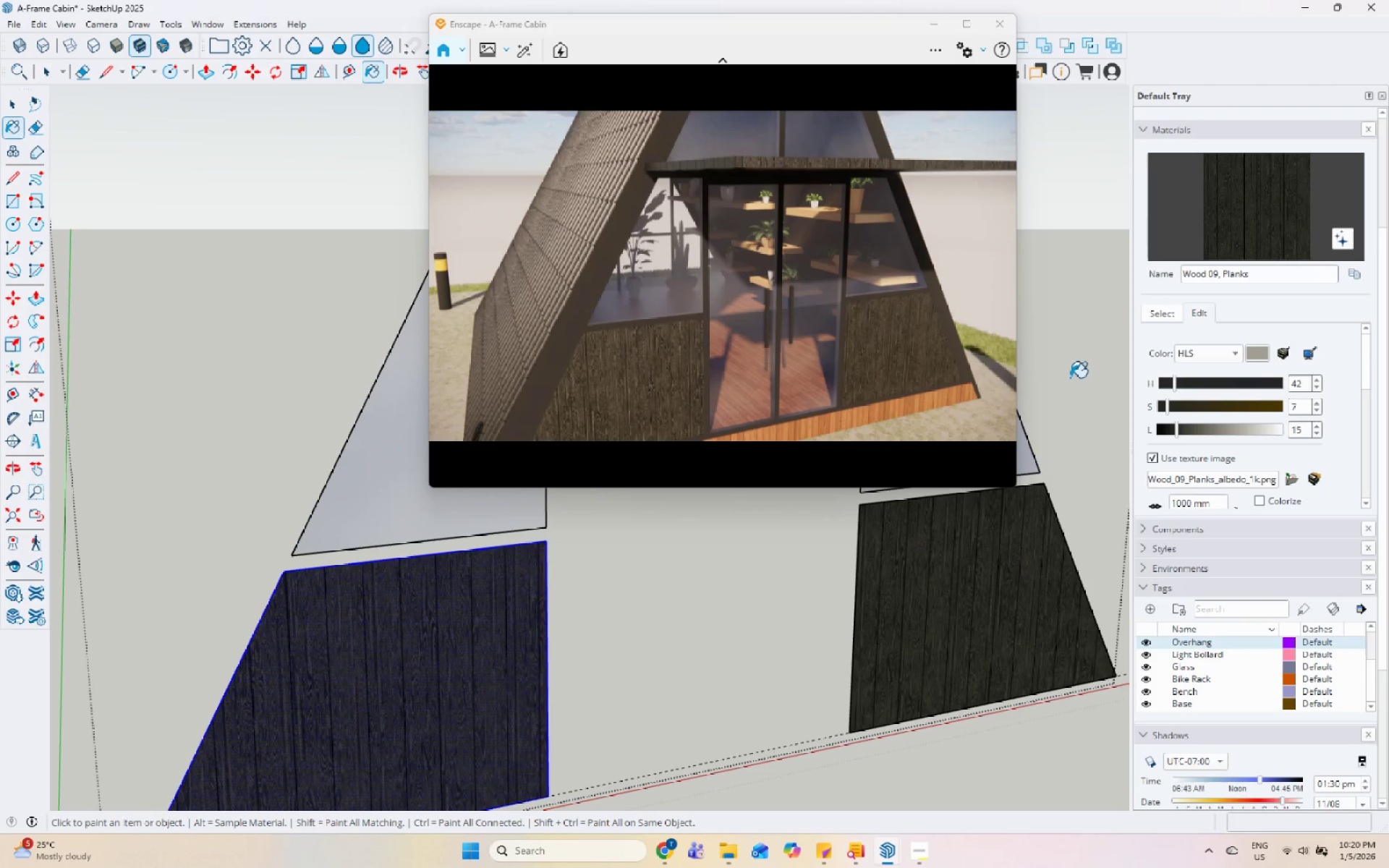 
key(Escape)
 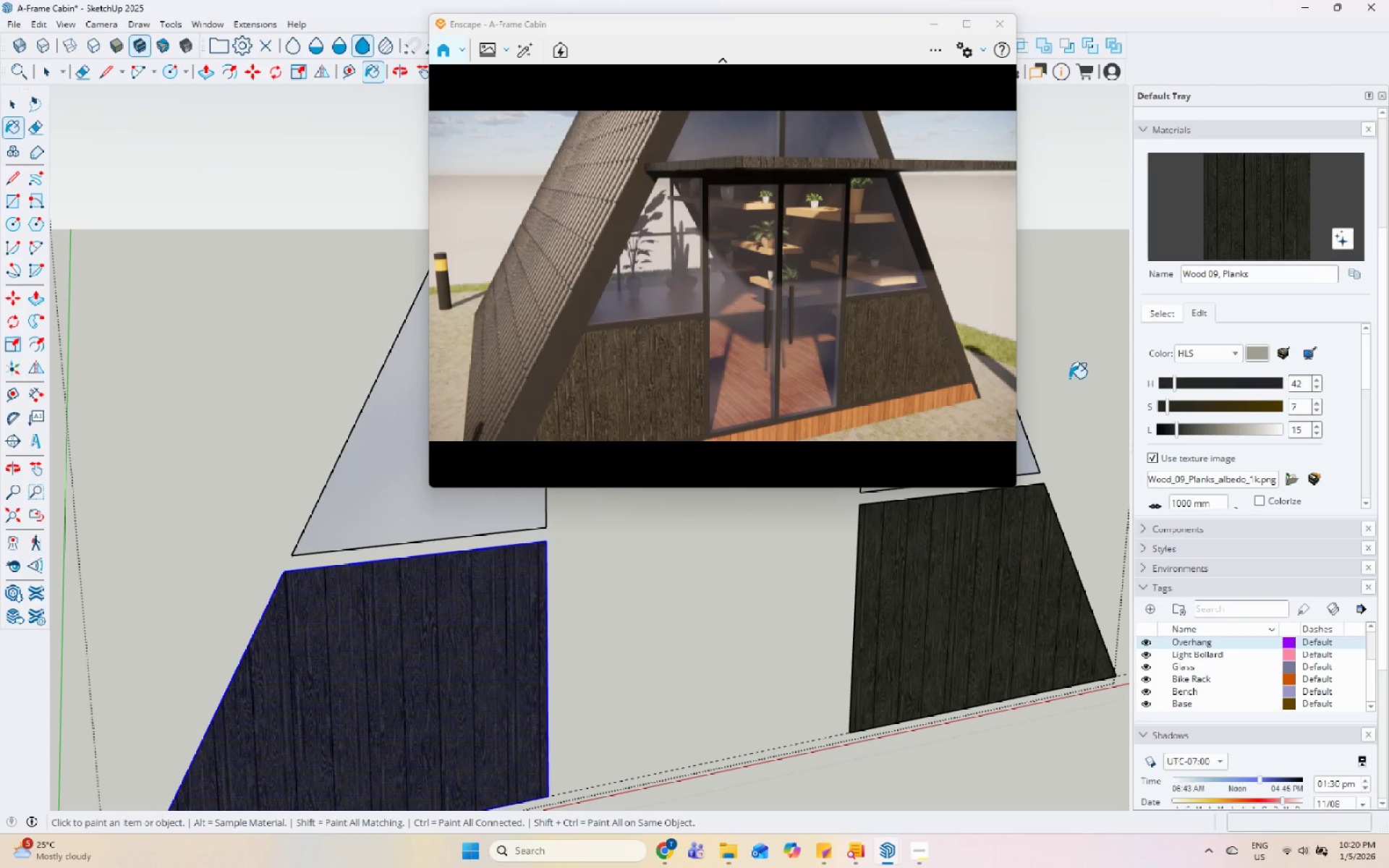 
key(Escape)
 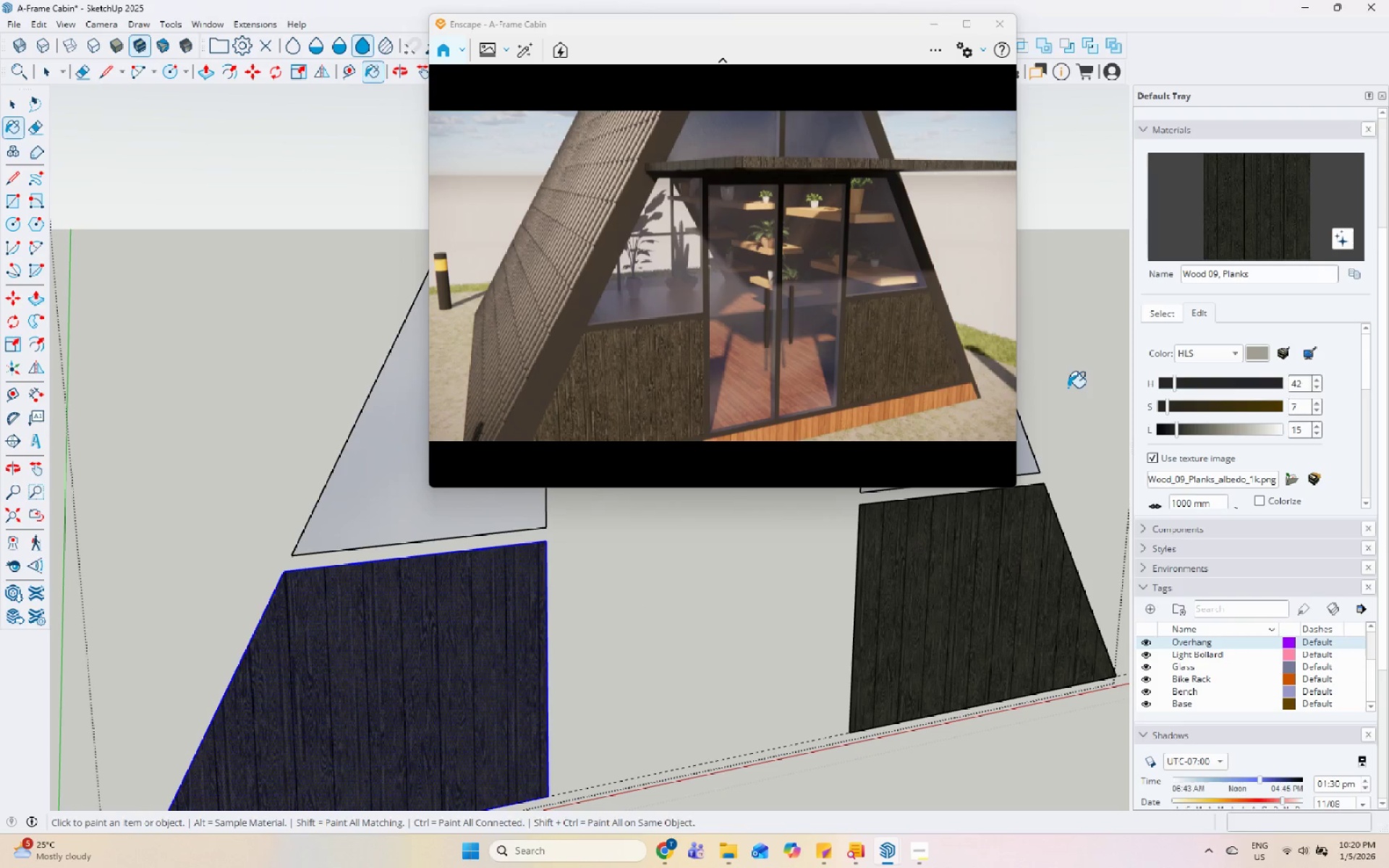 
key(Space)
 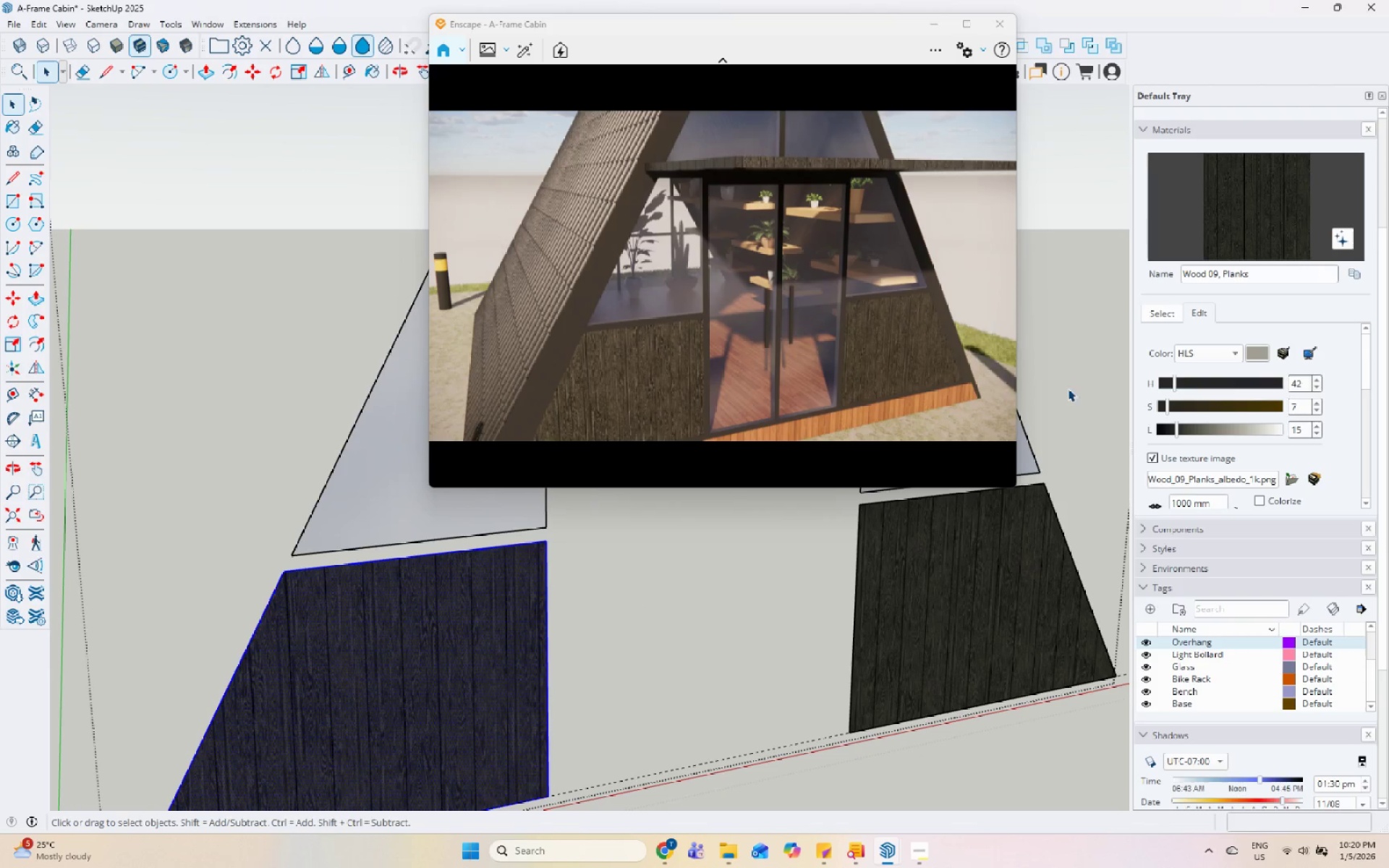 
left_click([1068, 392])
 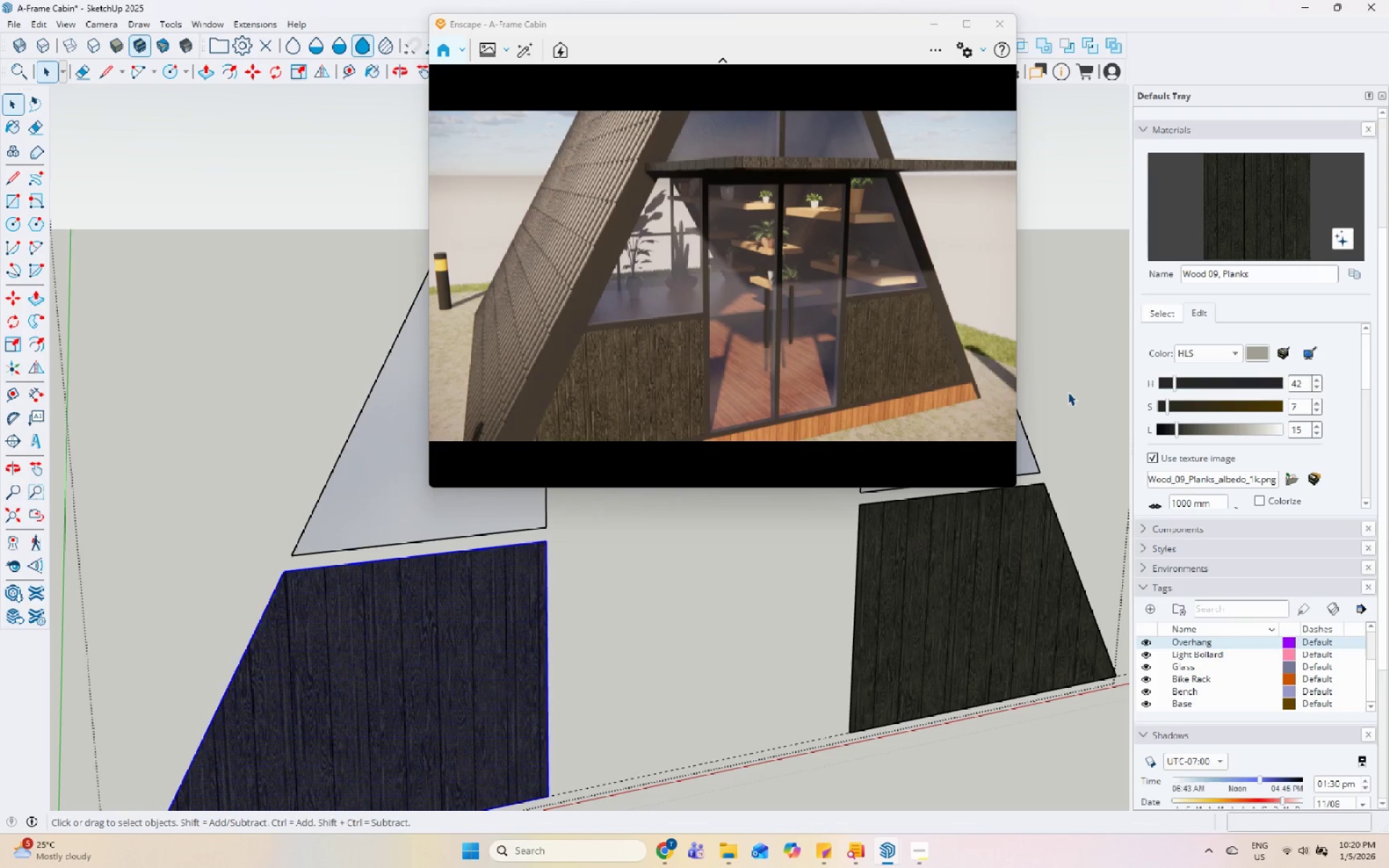 
double_click([1068, 392])
 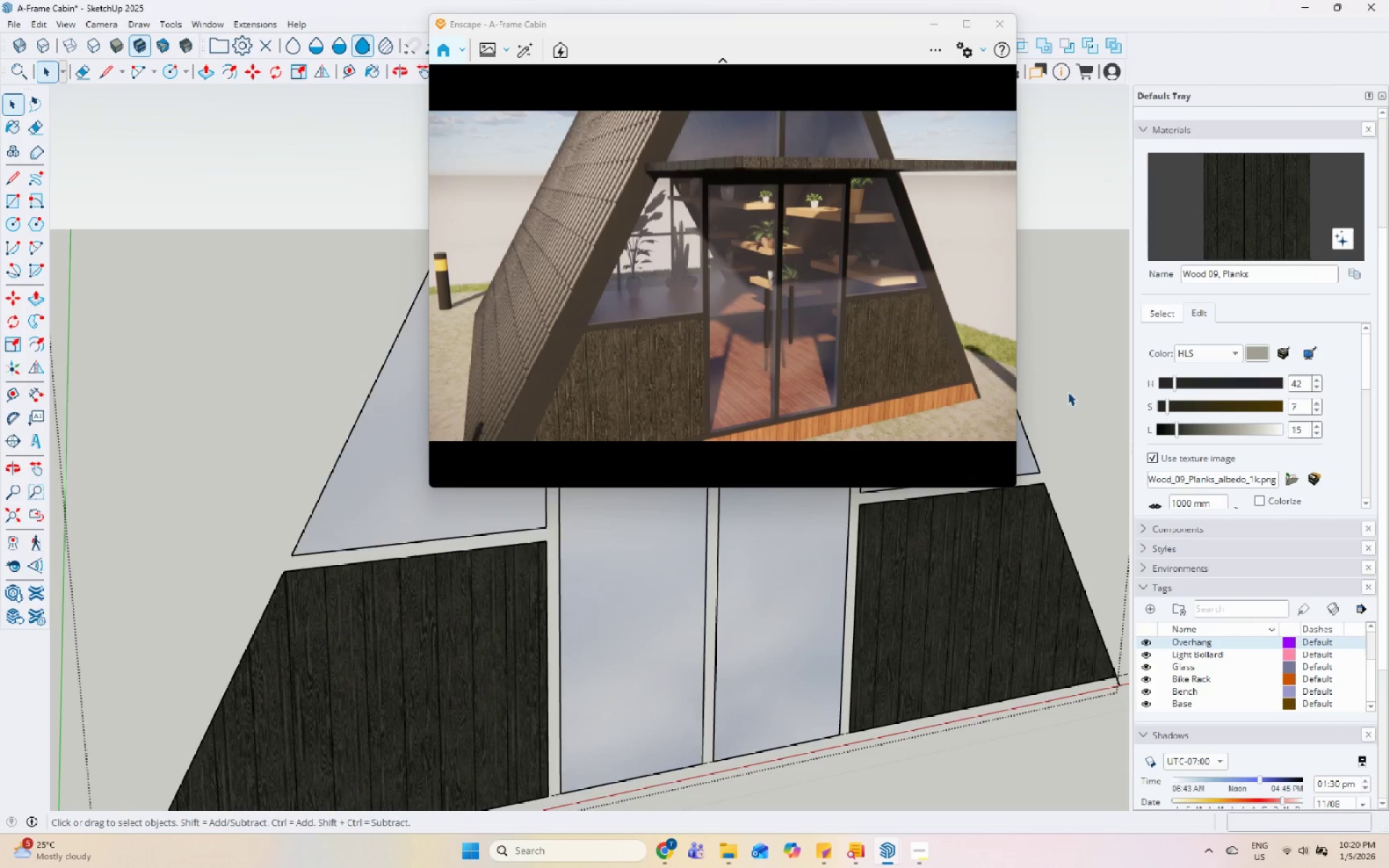 
key(Escape)
 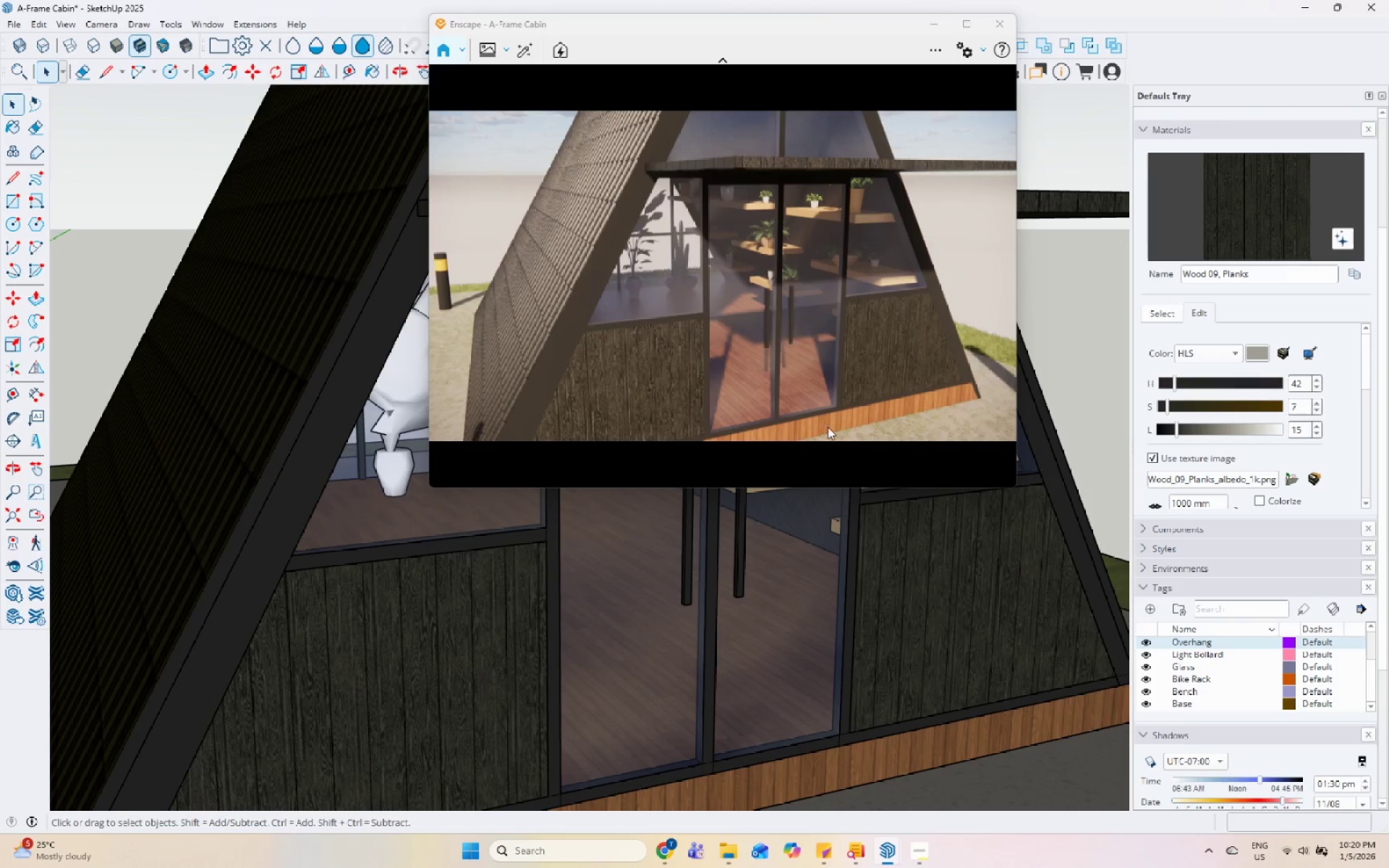 
scroll: coordinate [818, 603], scroll_direction: down, amount: 20.0
 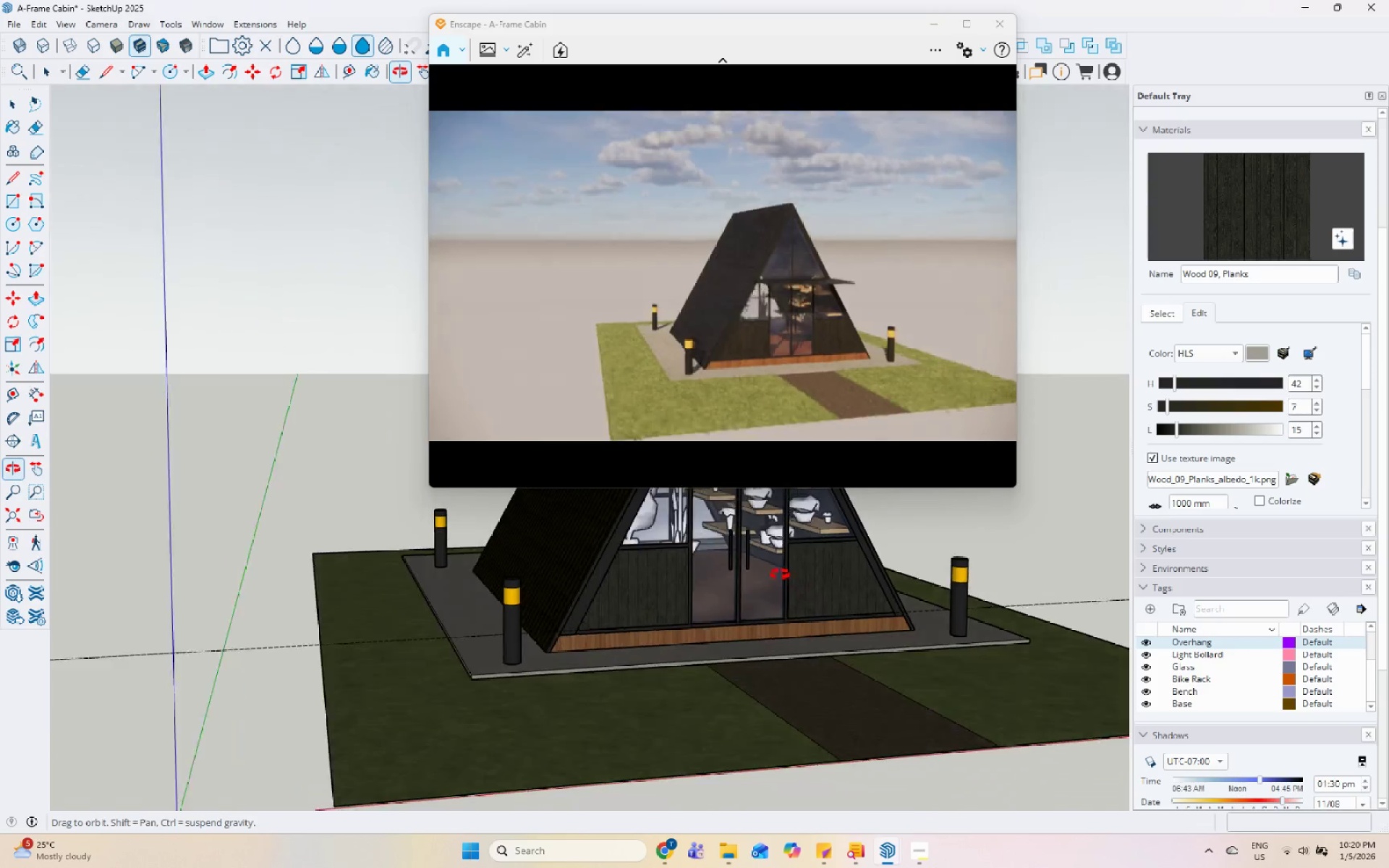 
scroll: coordinate [544, 566], scroll_direction: up, amount: 25.0
 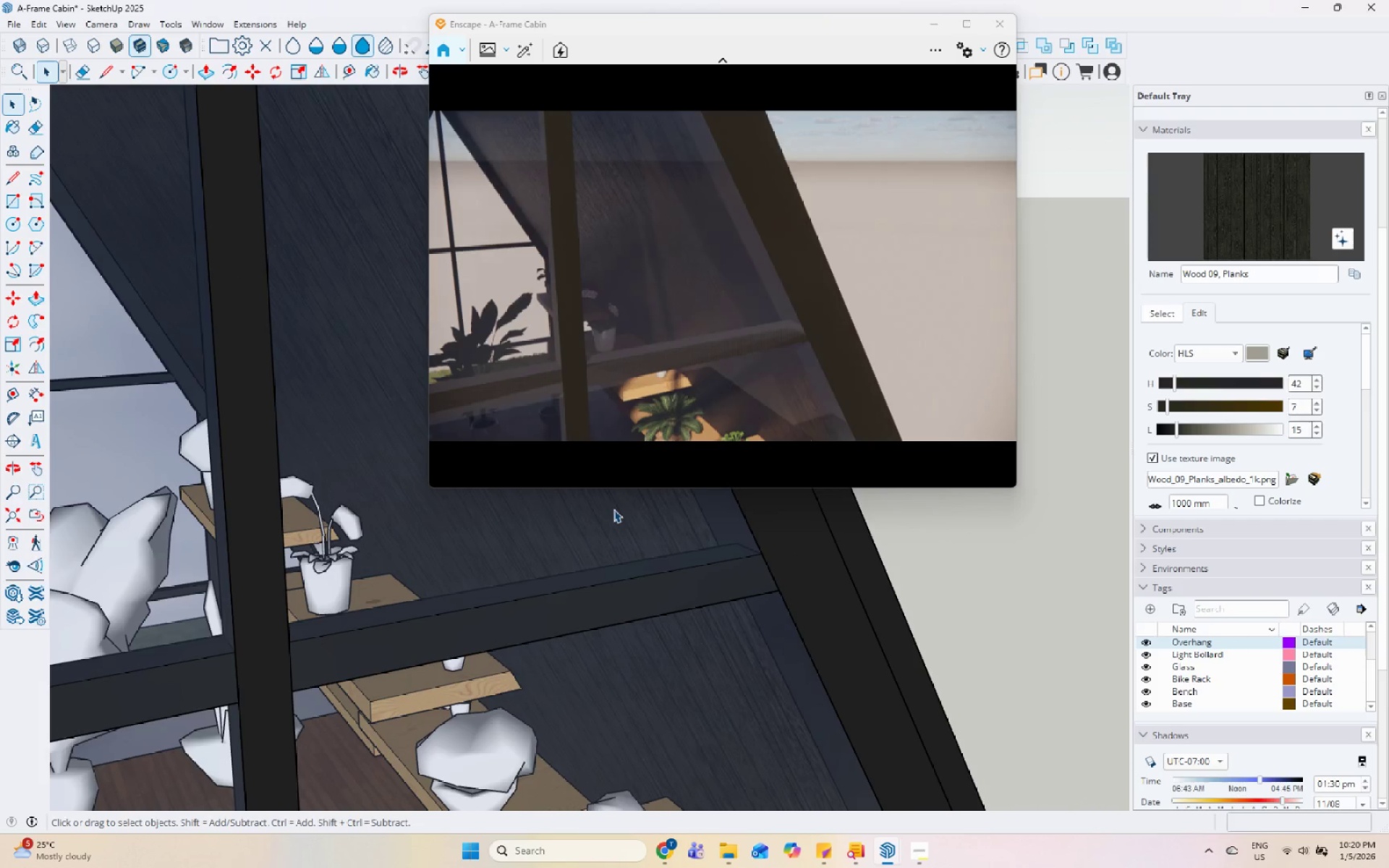 
scroll: coordinate [622, 501], scroll_direction: down, amount: 13.0
 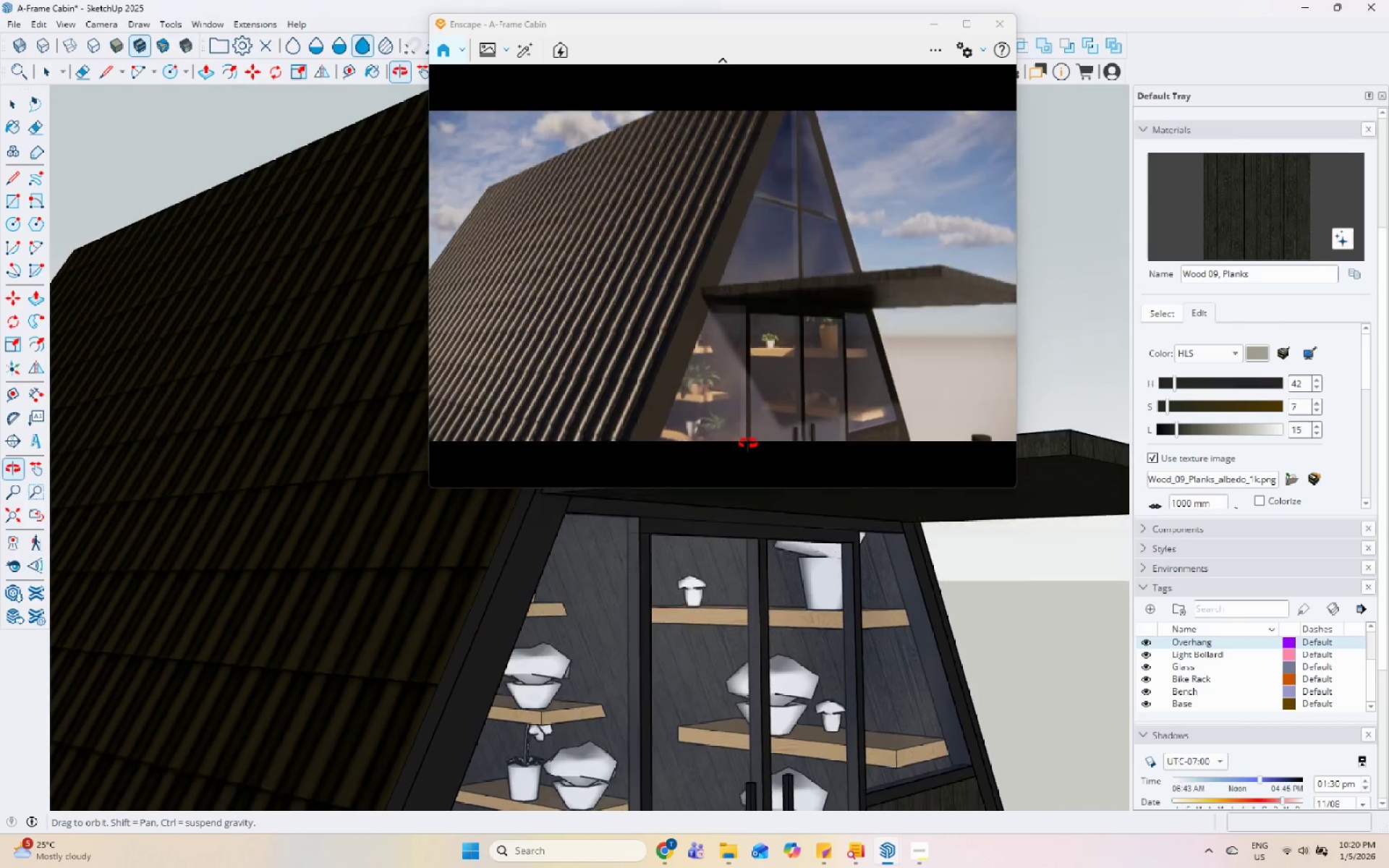 
left_click([705, 663])
 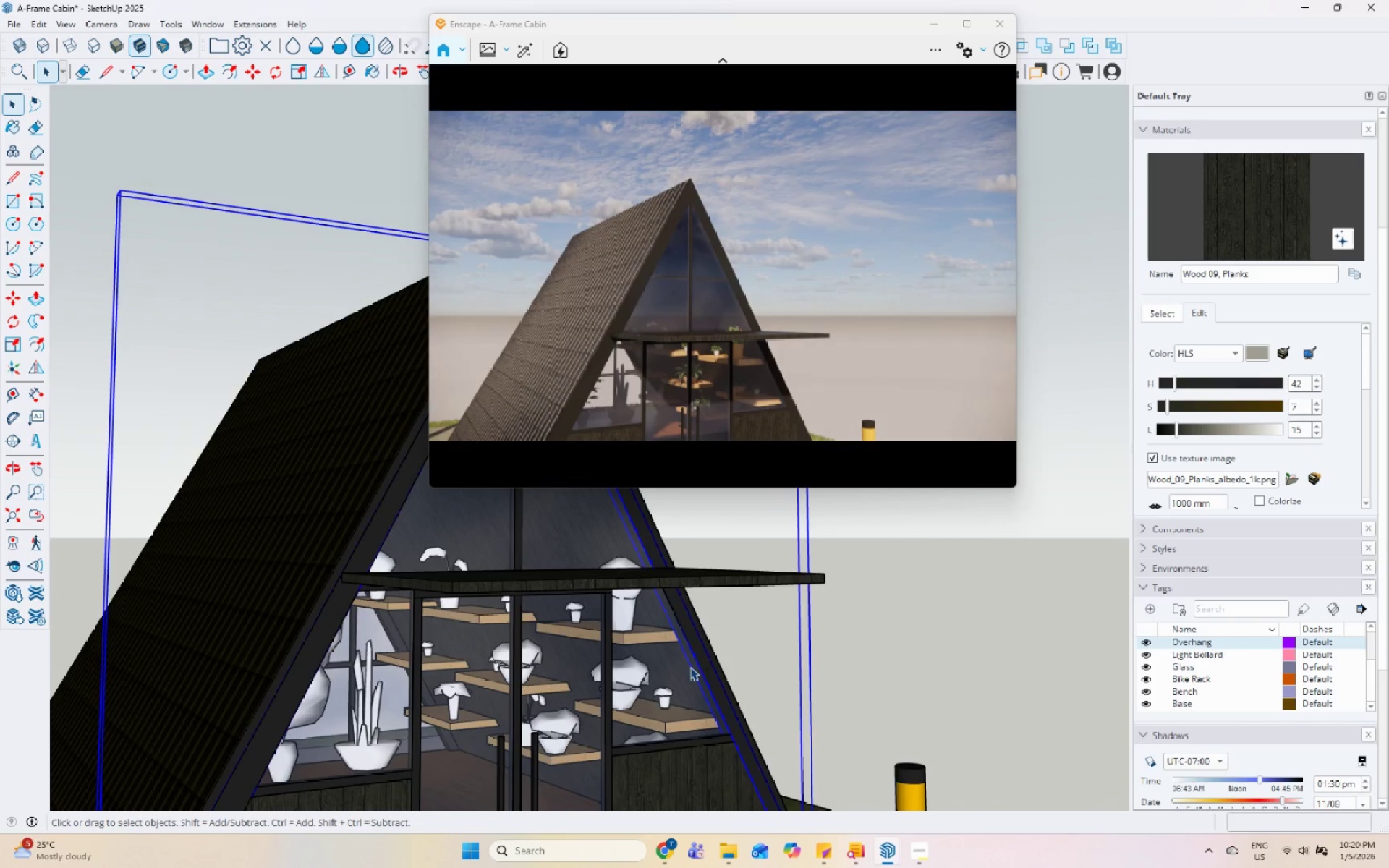 
scroll: coordinate [482, 634], scroll_direction: down, amount: 6.0
 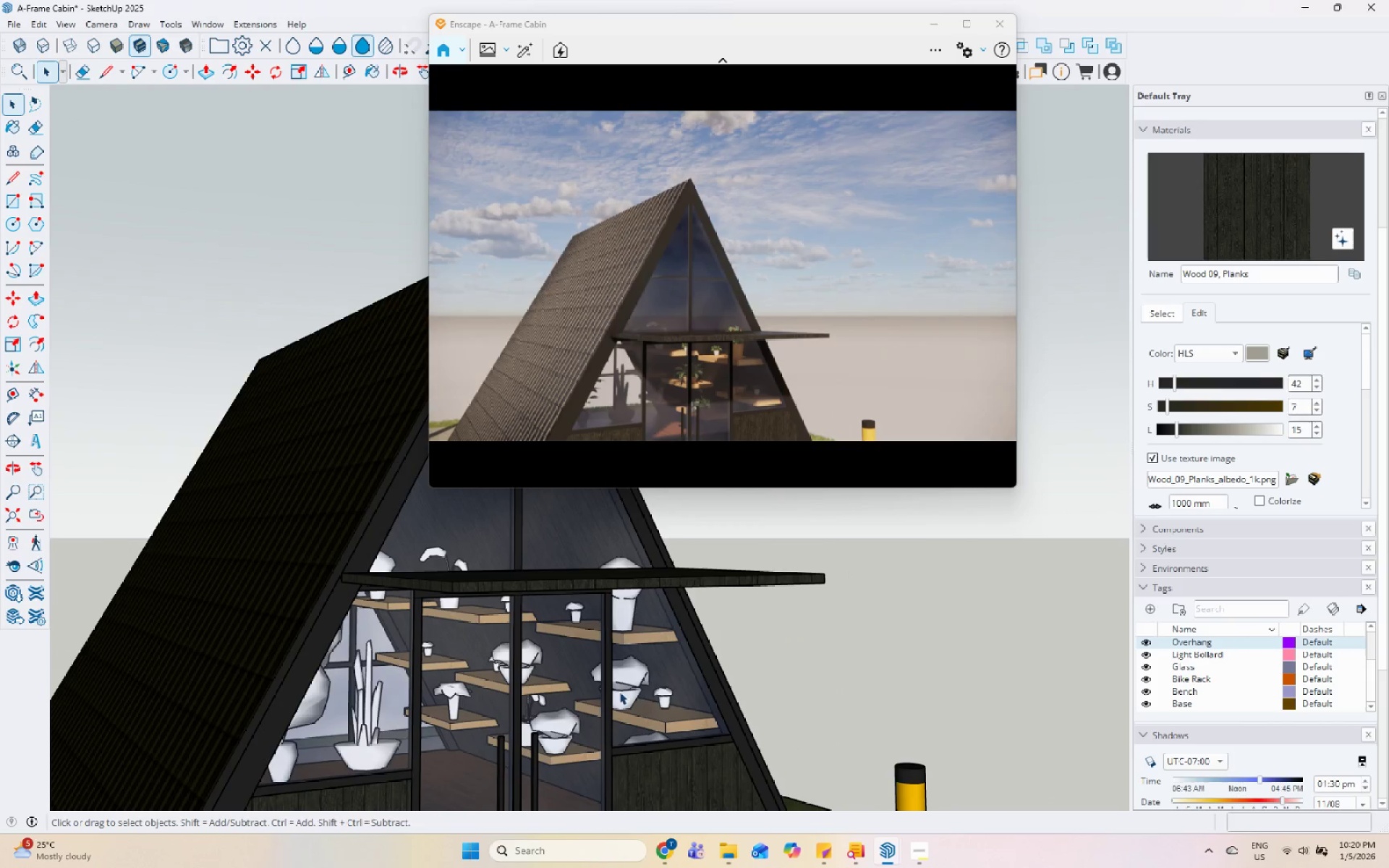 
double_click([690, 667])
 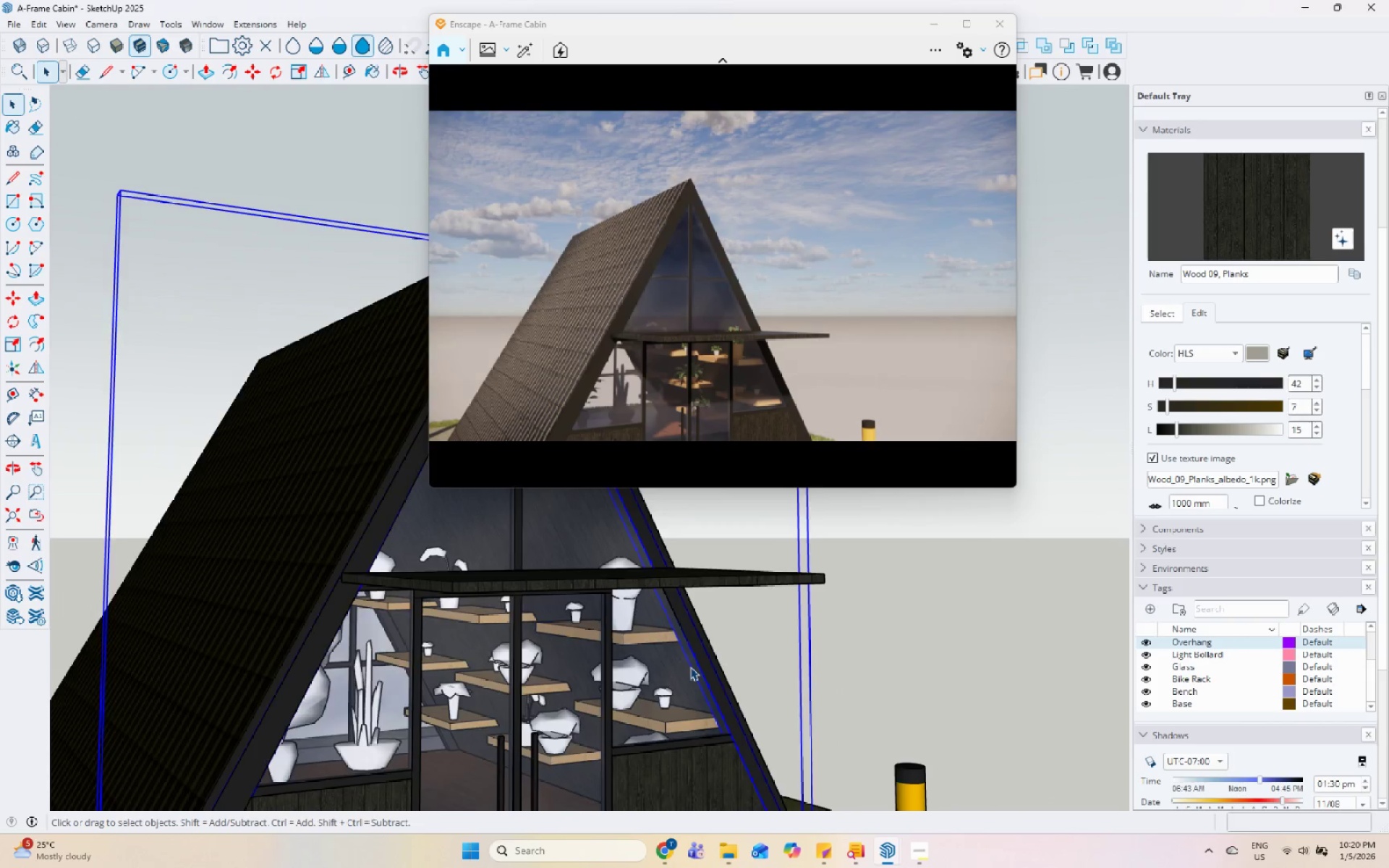 
triple_click([690, 667])
 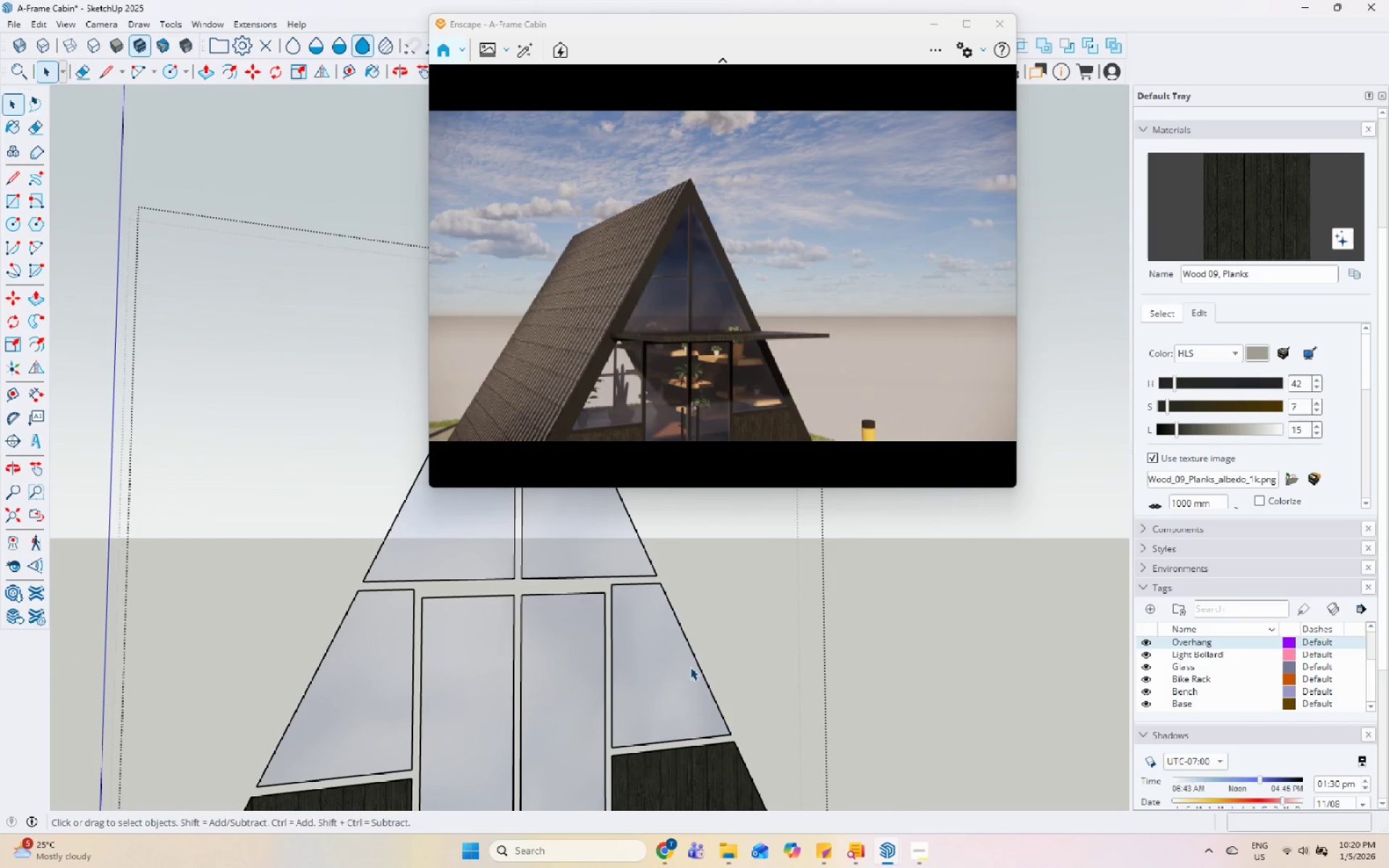 
triple_click([690, 667])
 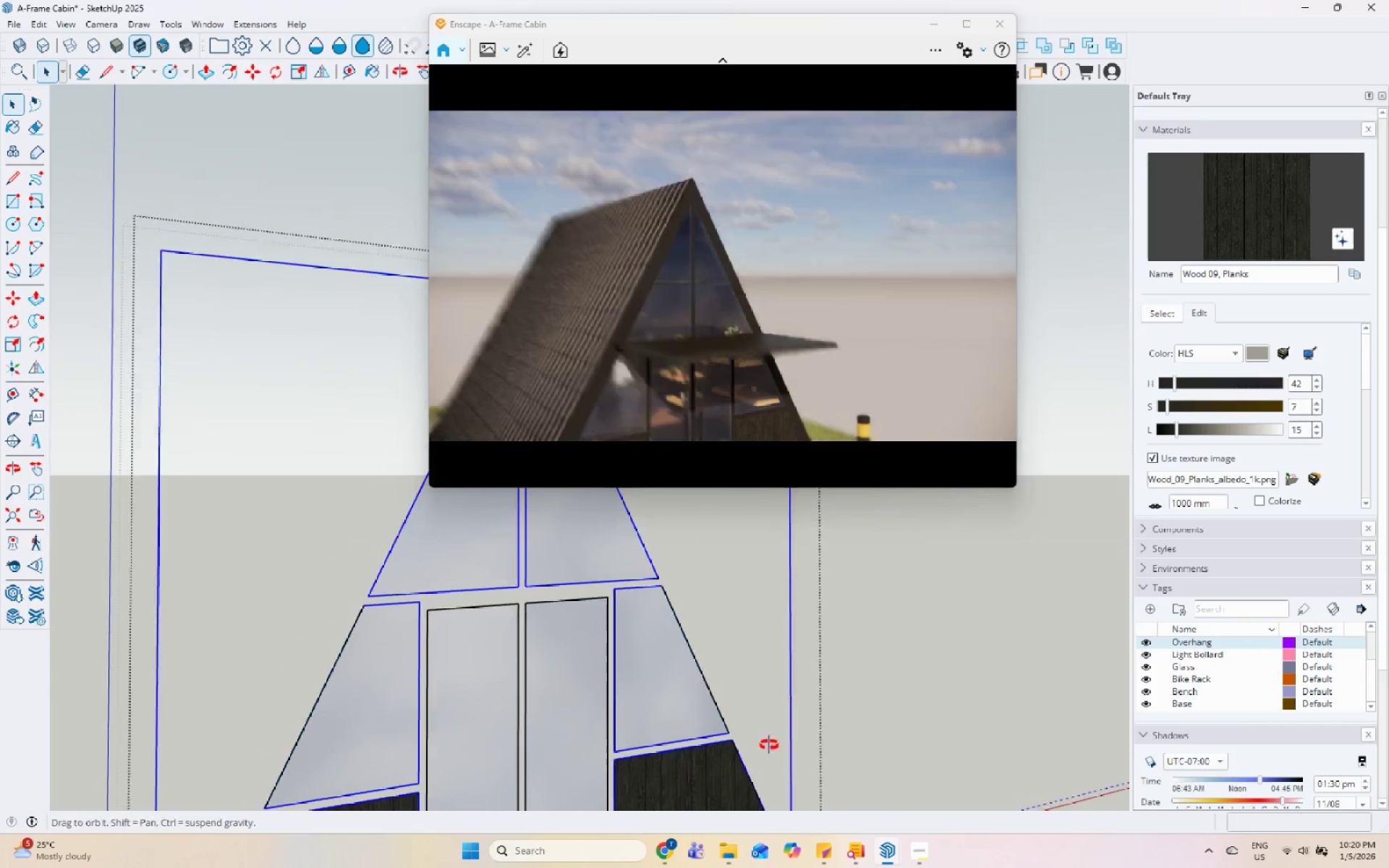 
double_click([696, 656])
 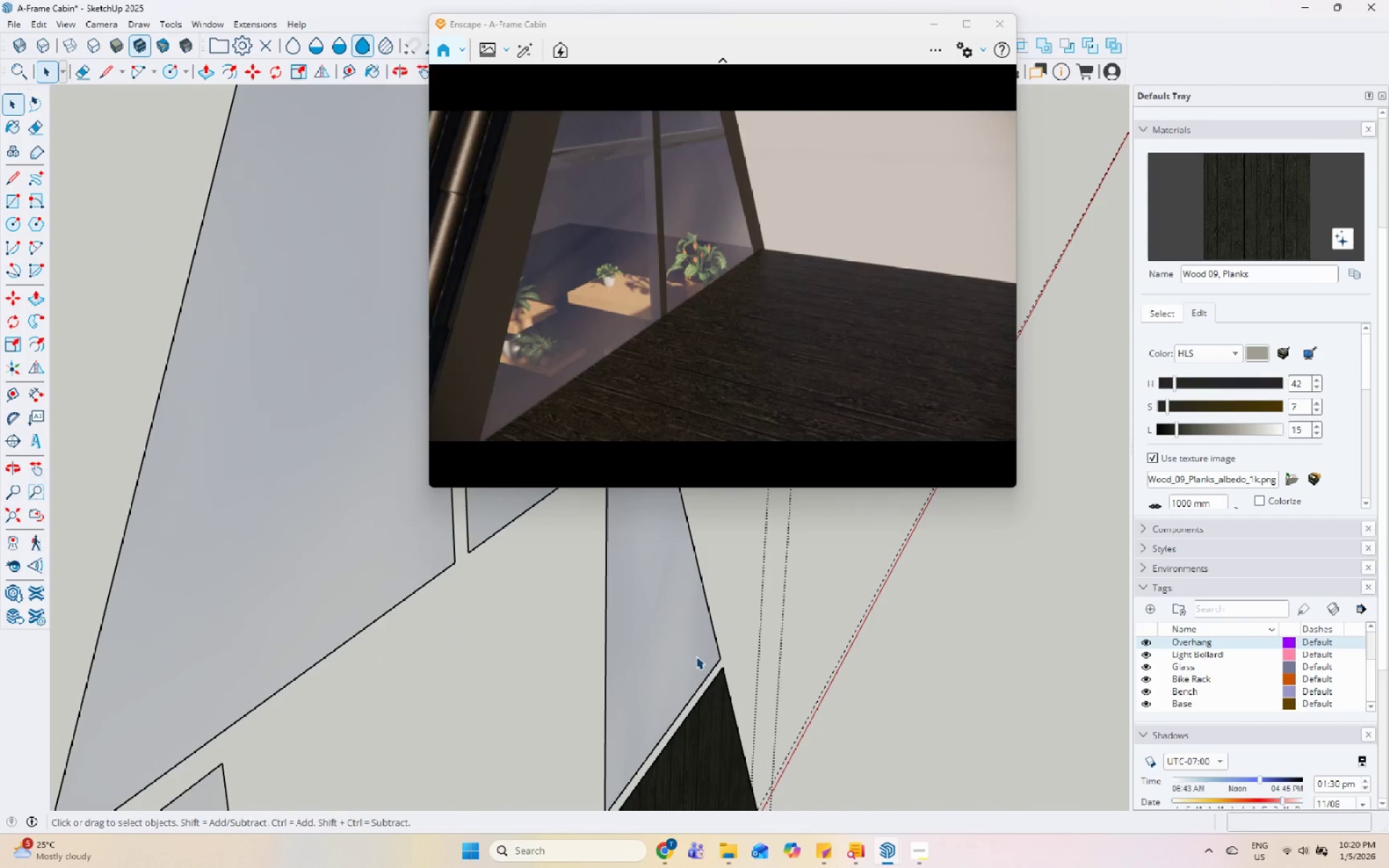 
scroll: coordinate [704, 685], scroll_direction: up, amount: 4.0
 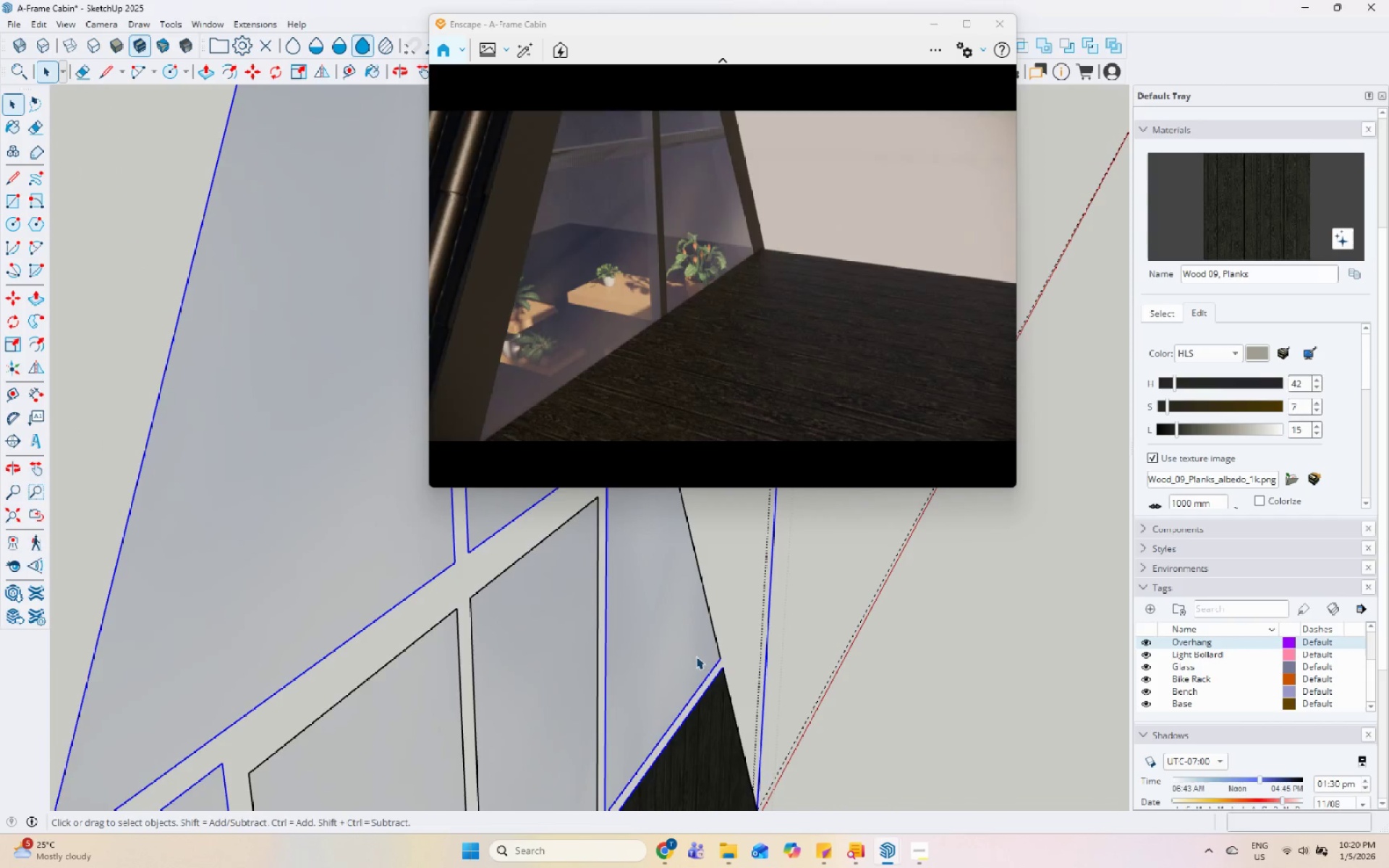 
triple_click([696, 656])
 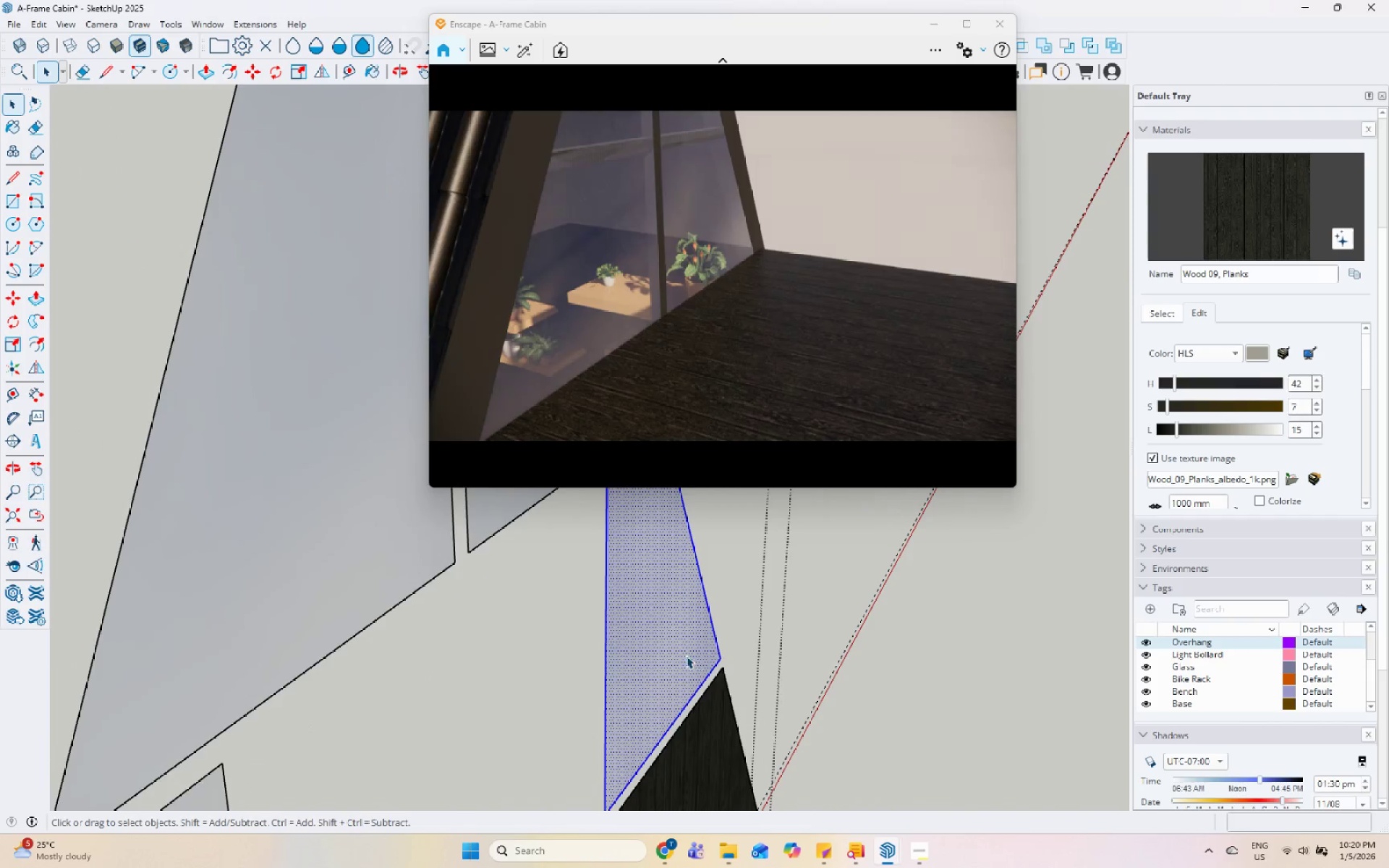 
scroll: coordinate [504, 634], scroll_direction: down, amount: 16.0
 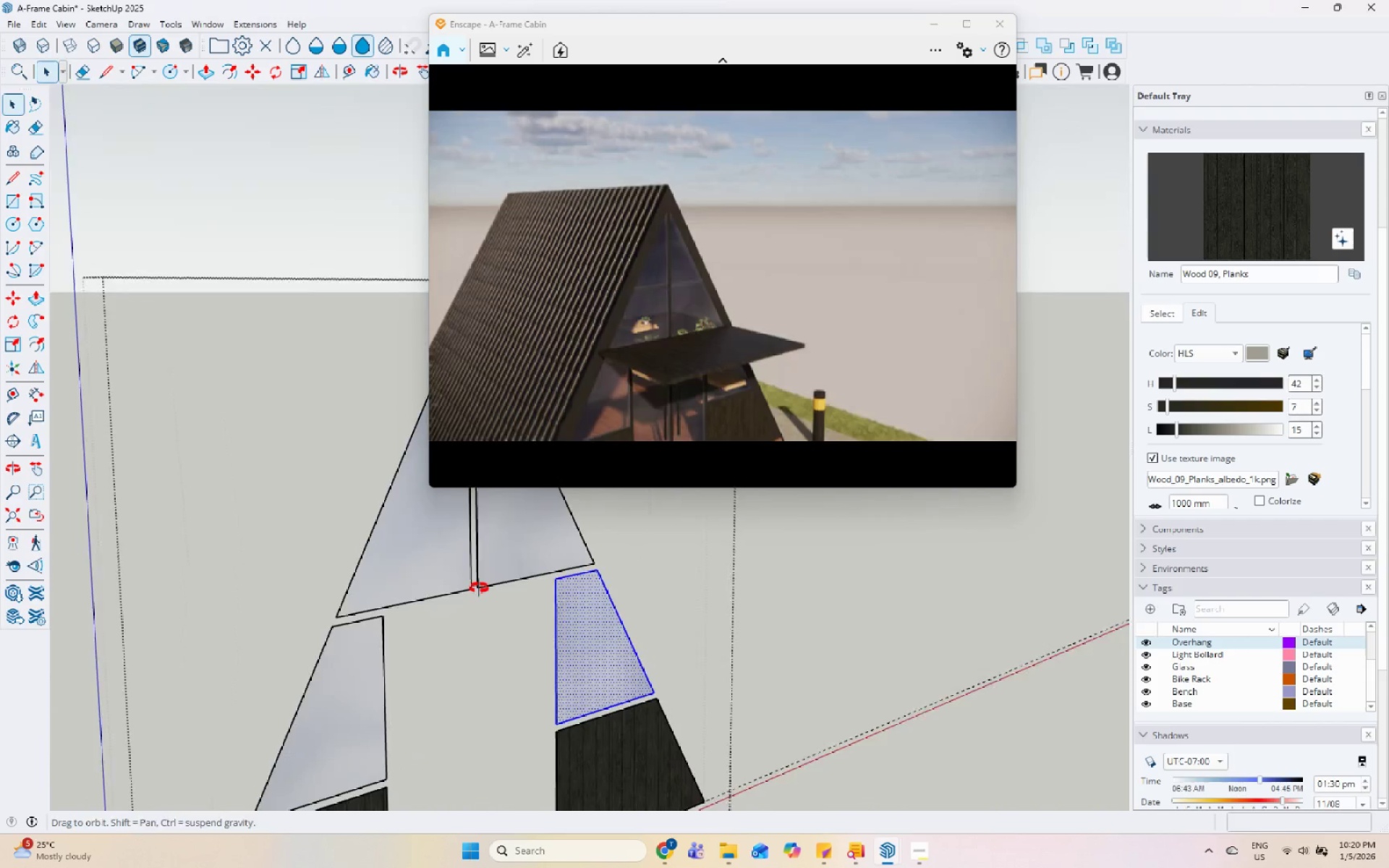 
hold_key(key=ShiftLeft, duration=1.5)
 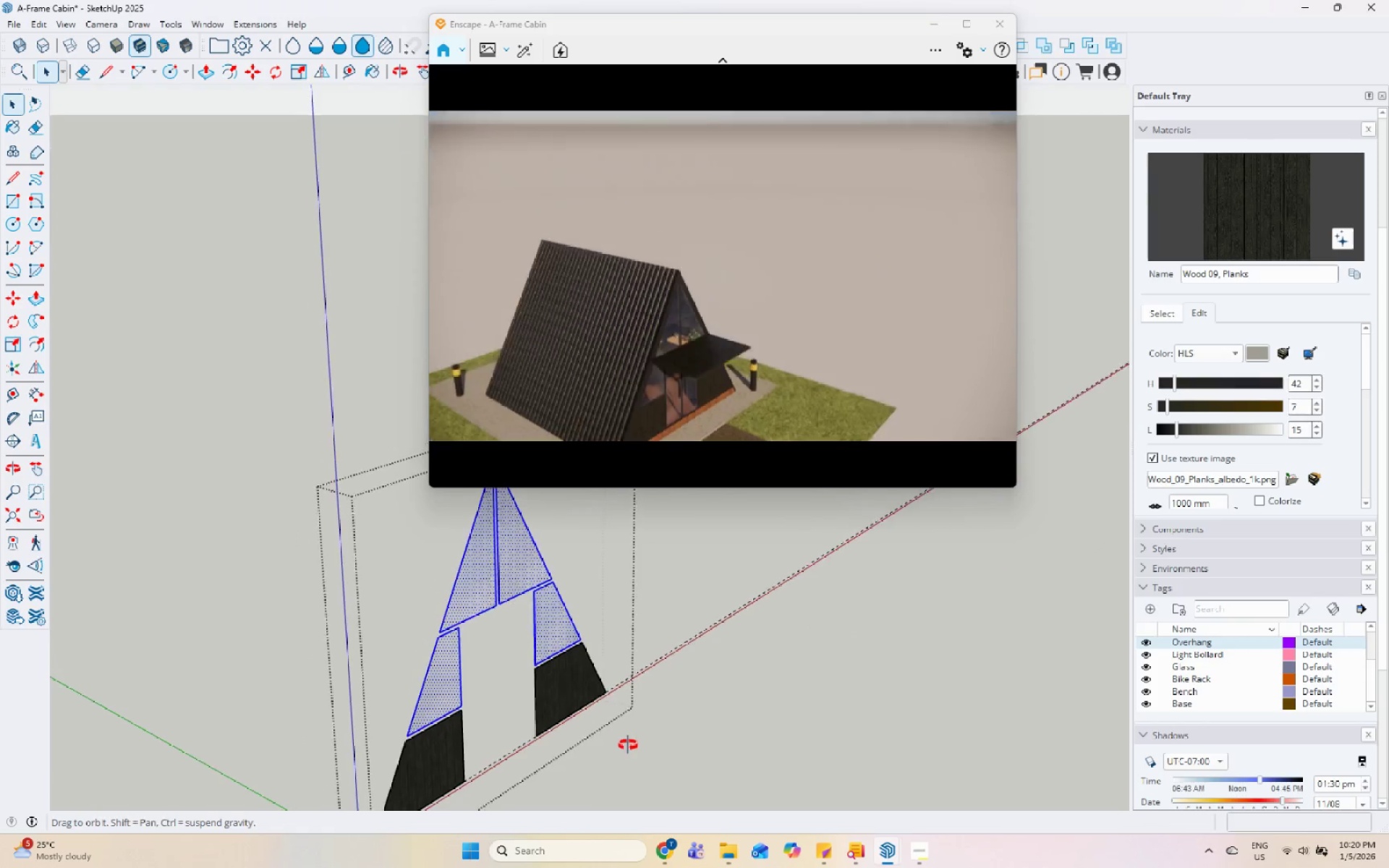 
scroll: coordinate [488, 587], scroll_direction: down, amount: 7.0
 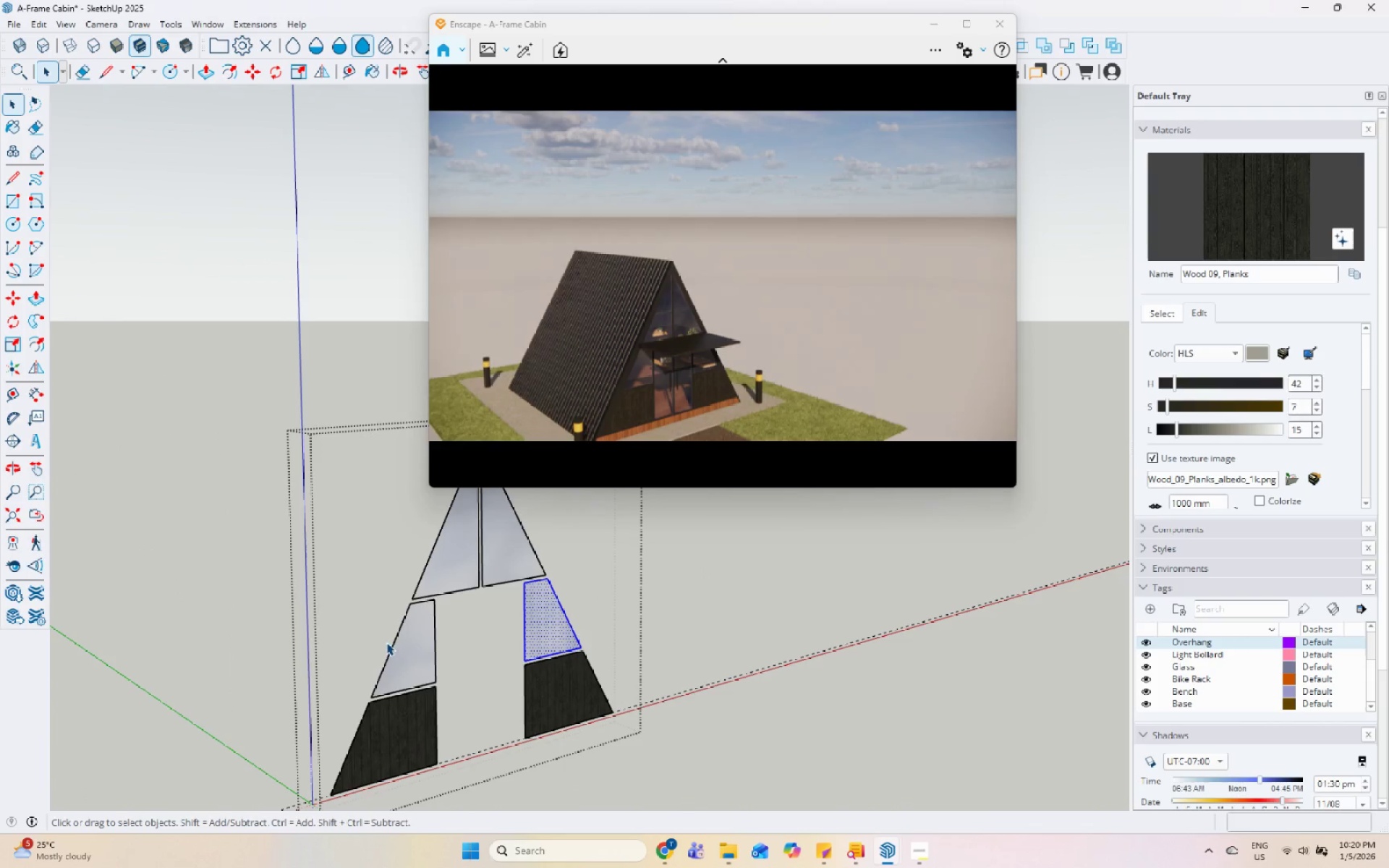 
double_click([415, 642])
 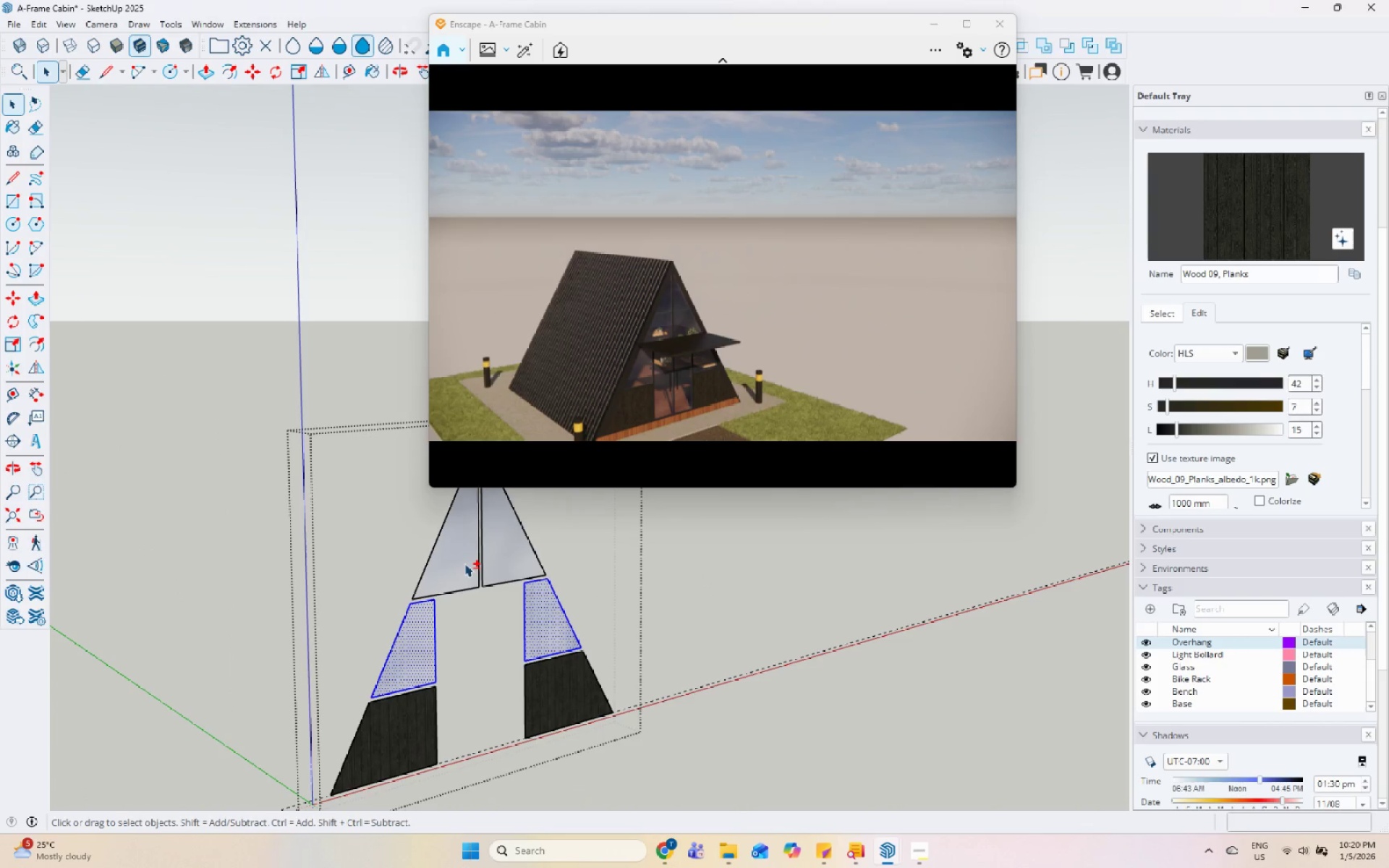 
left_click([464, 561])
 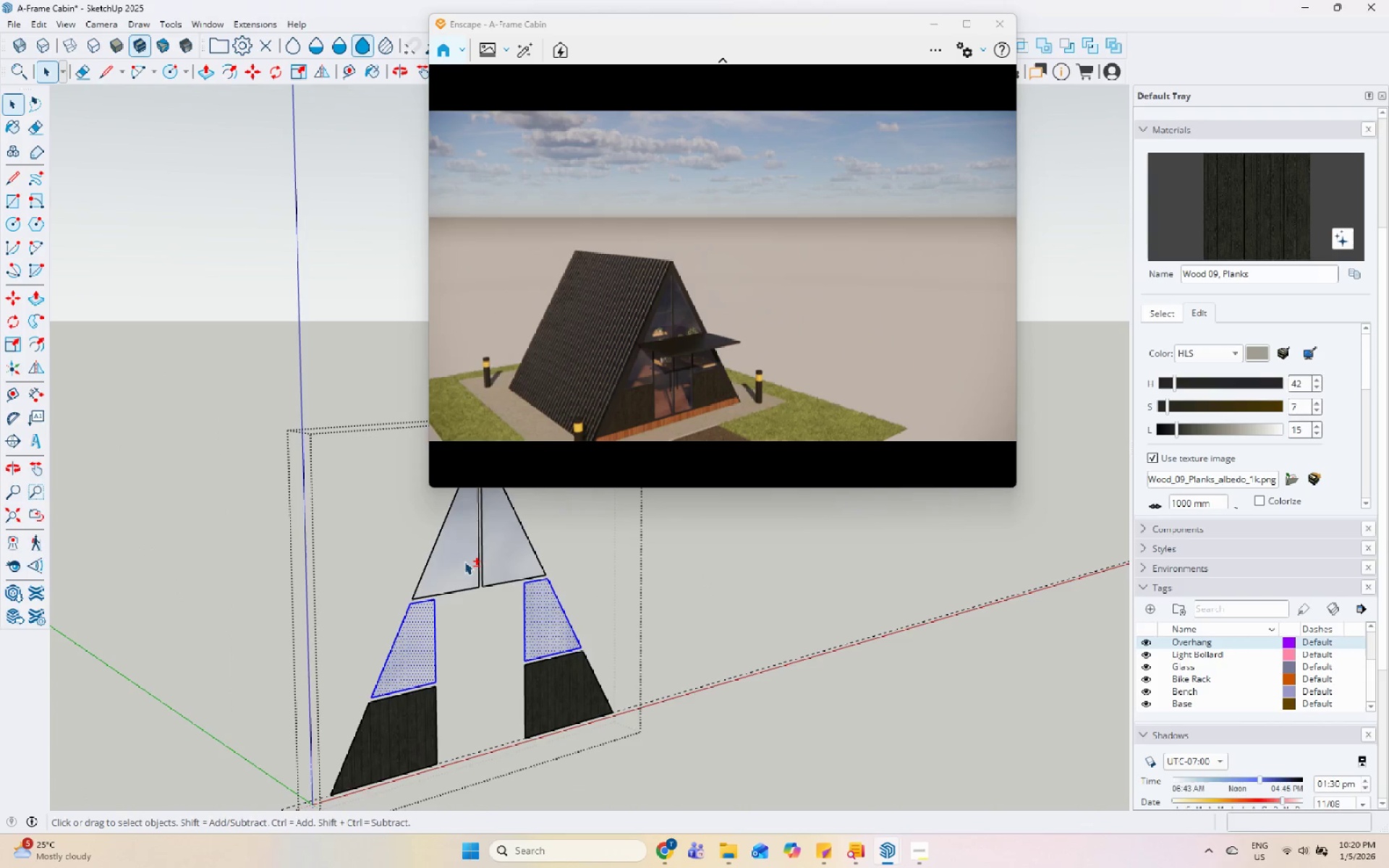 
double_click([464, 561])
 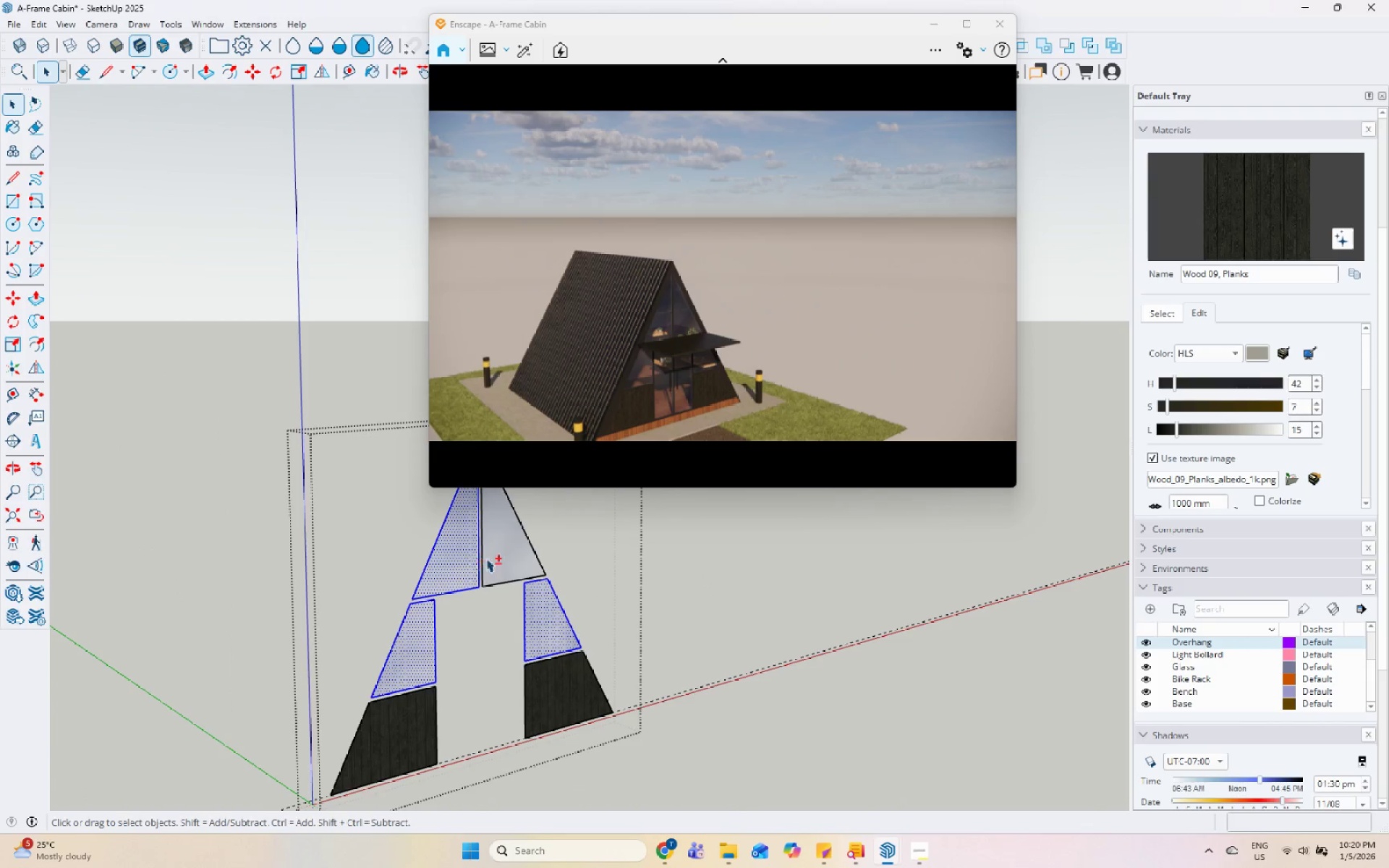 
triple_click([497, 557])
 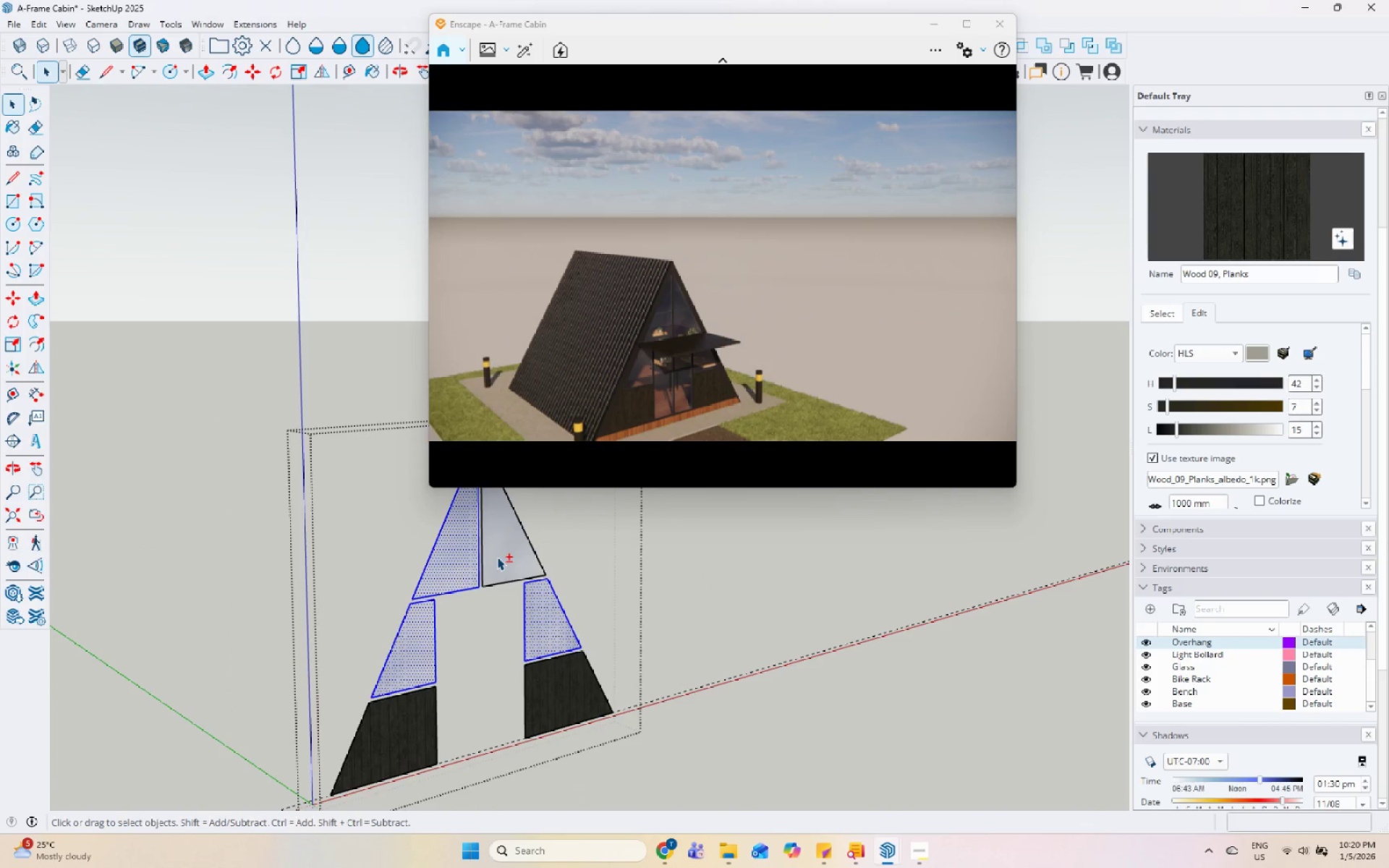 
triple_click([497, 557])
 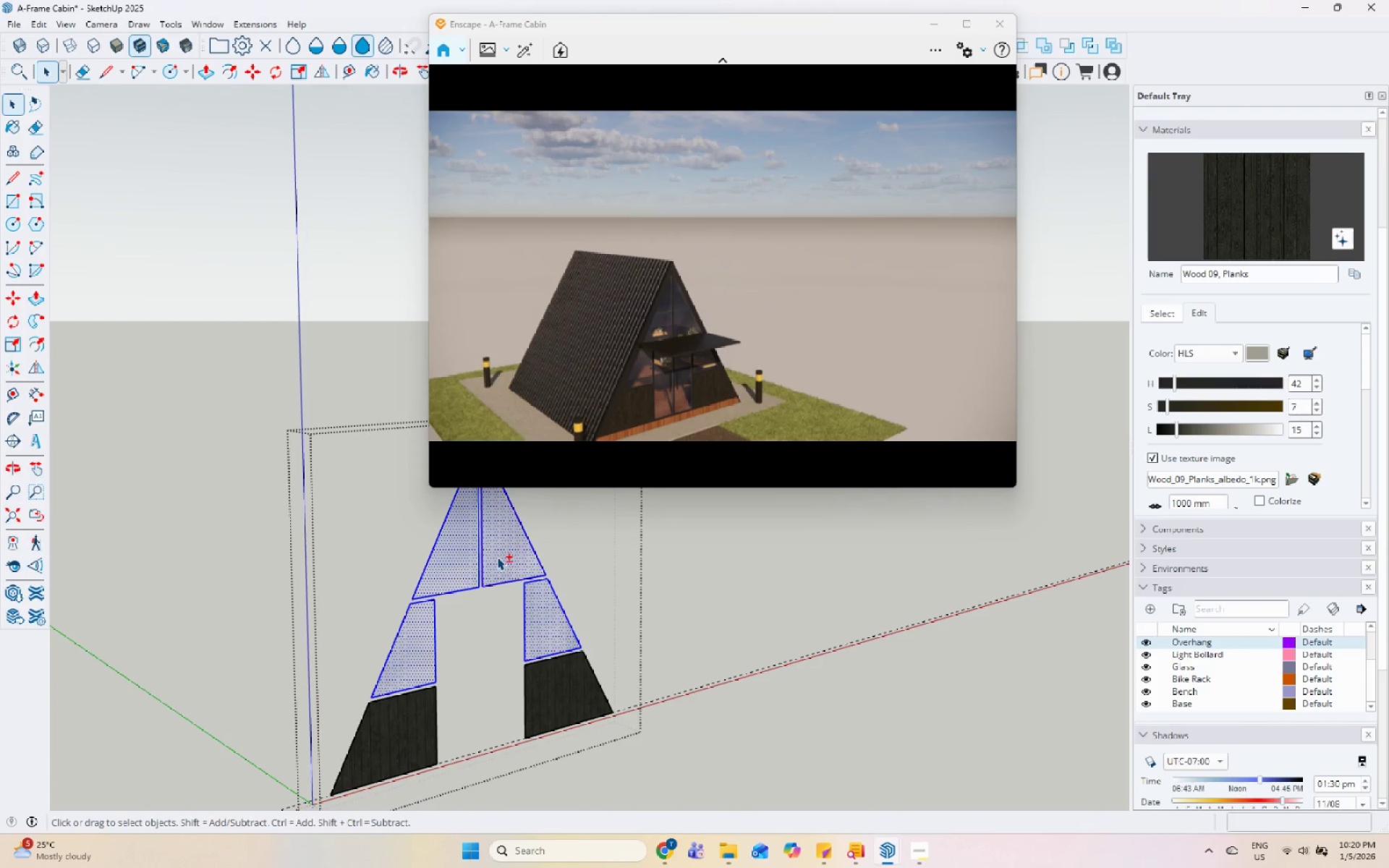 
key(Shift+ShiftLeft)
 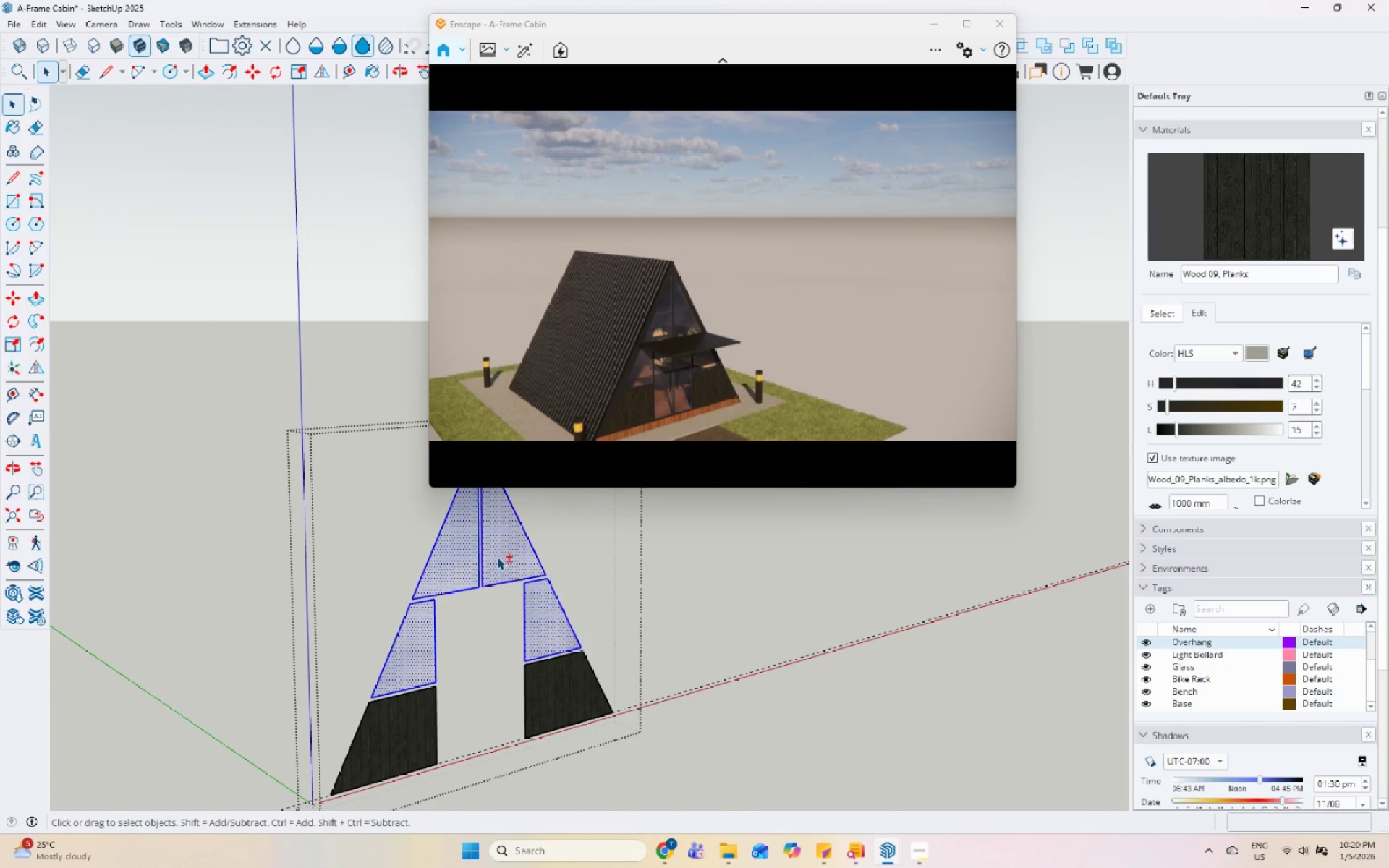 
key(Shift+ShiftLeft)
 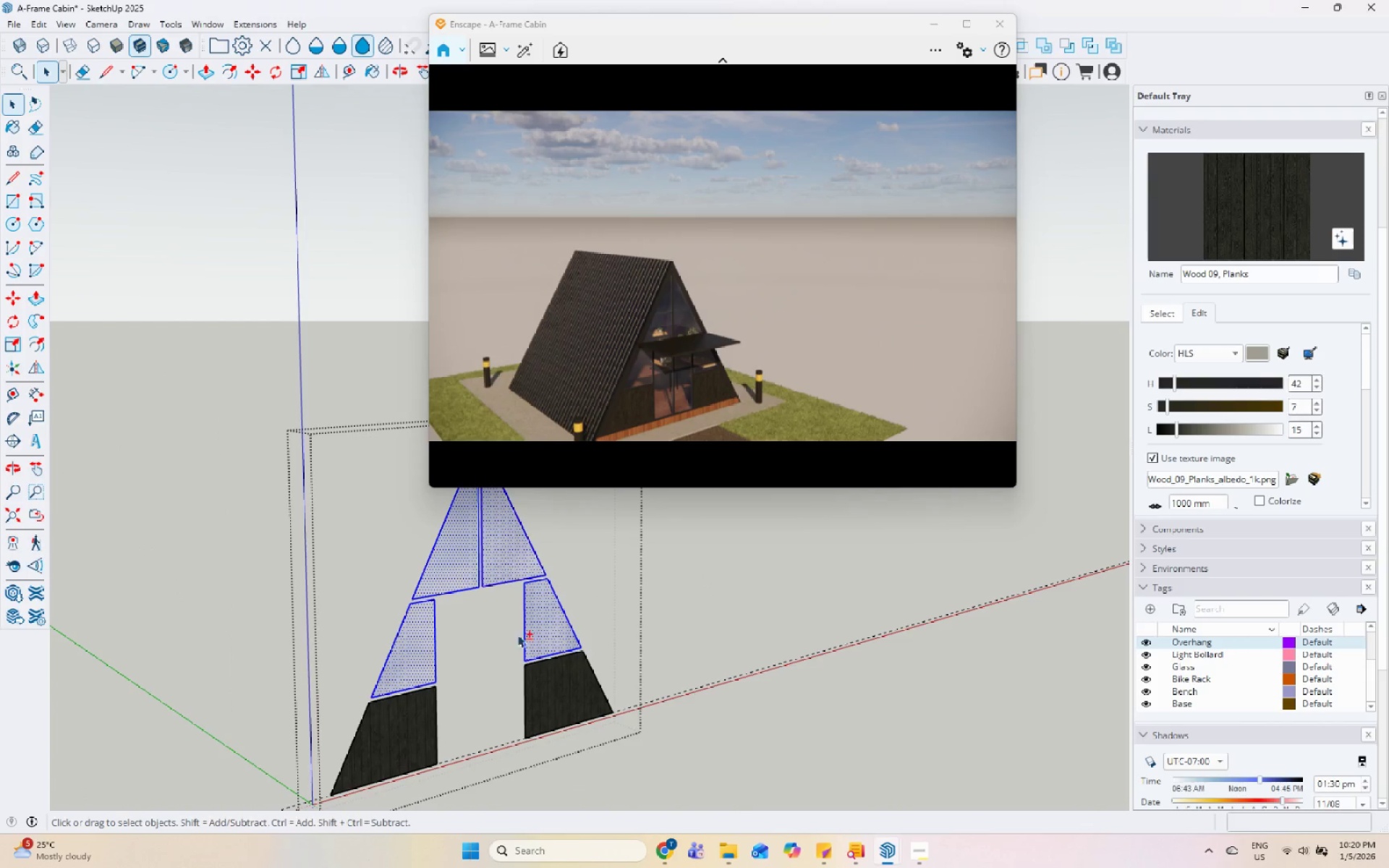 
key(Shift+ShiftLeft)
 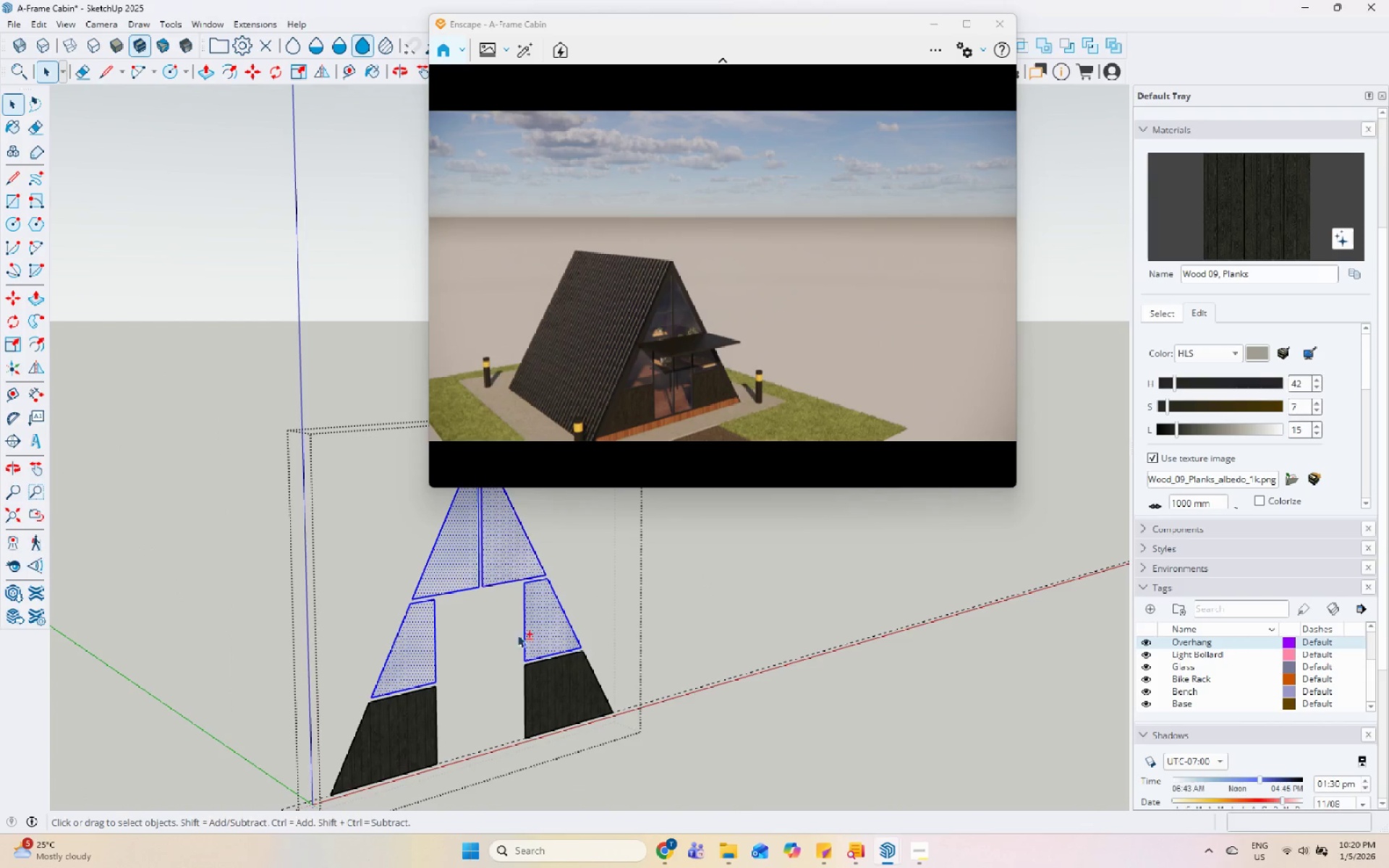 
key(Shift+ShiftLeft)
 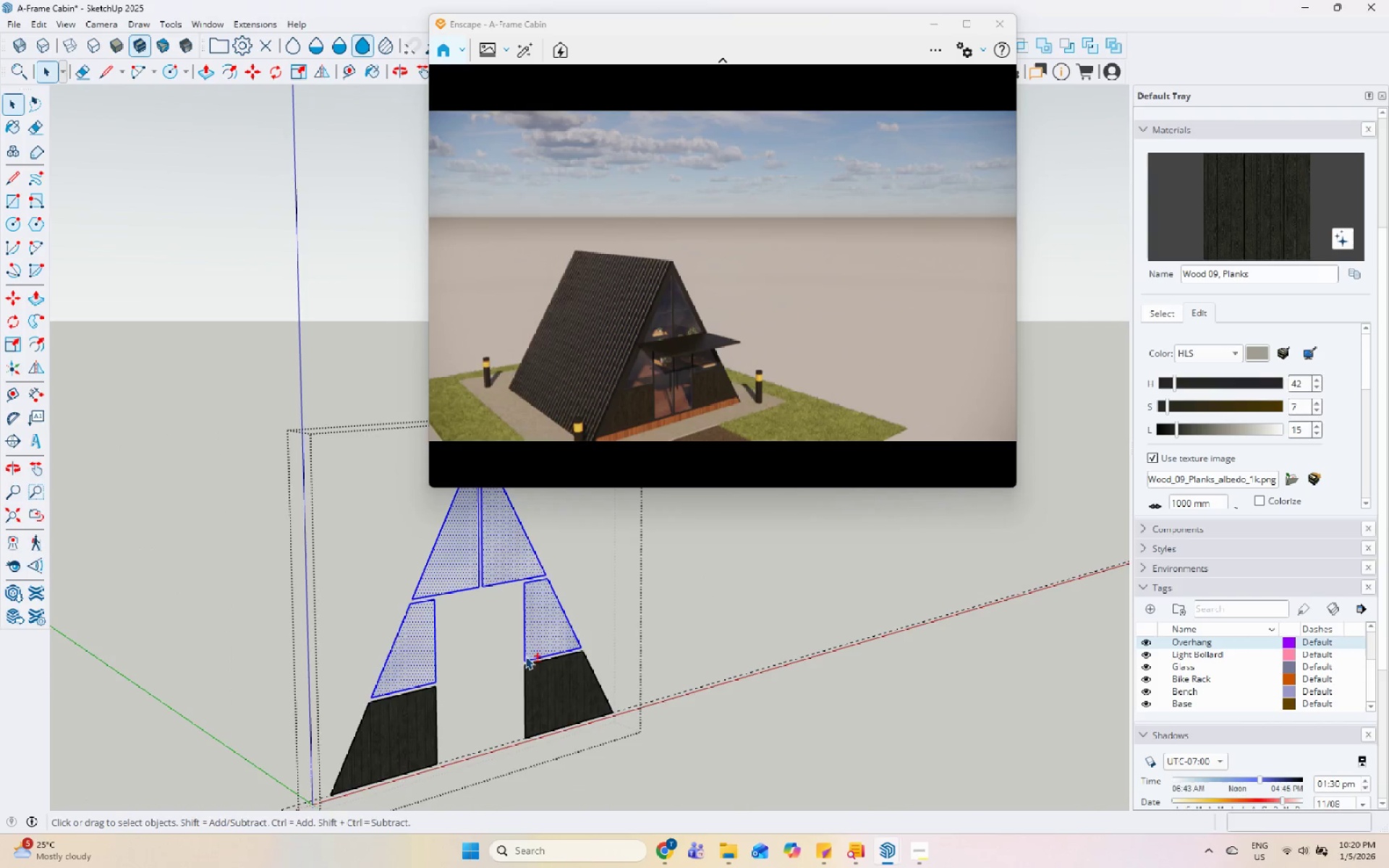 
key(Shift+ShiftLeft)
 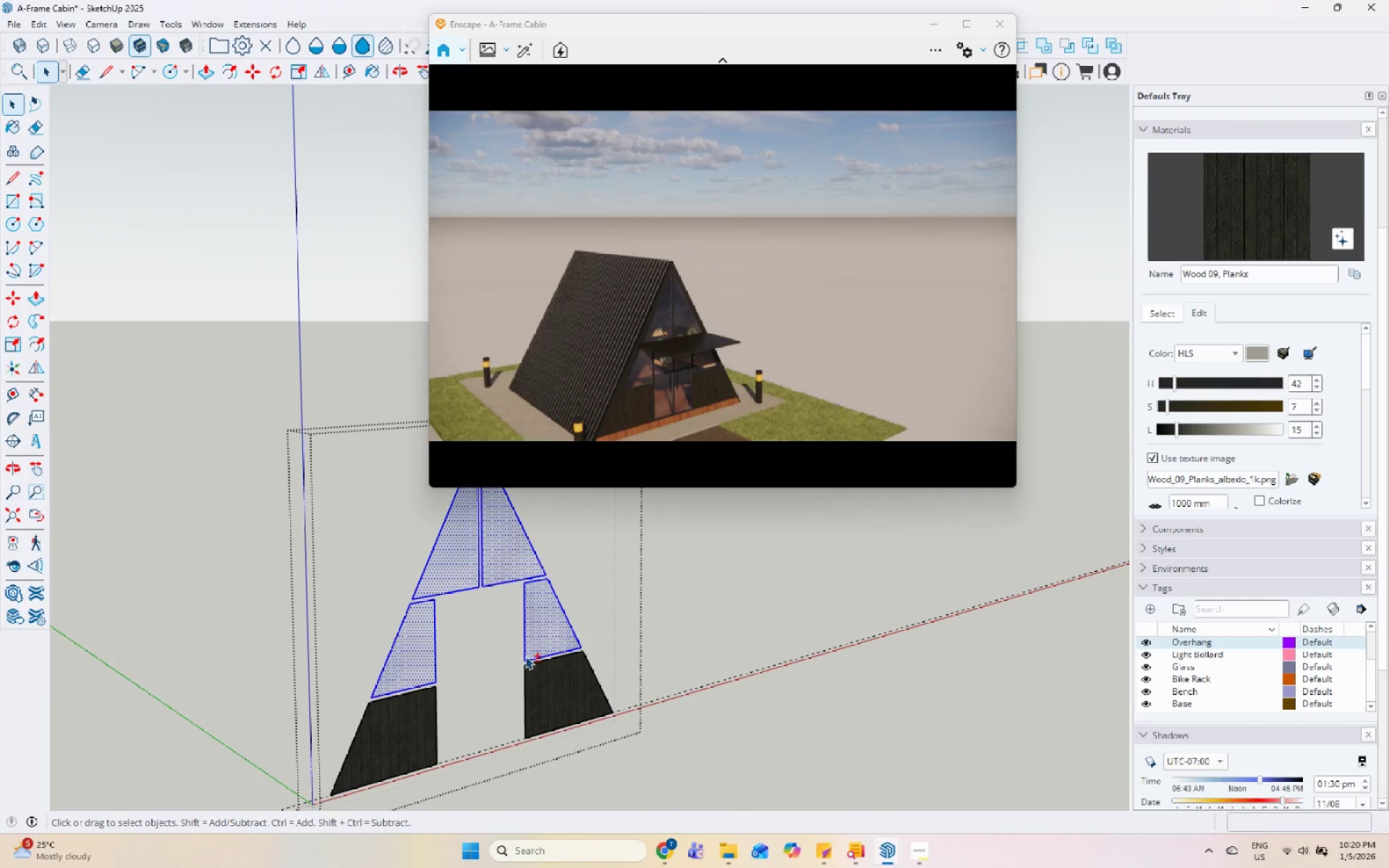 
key(Shift+ShiftLeft)
 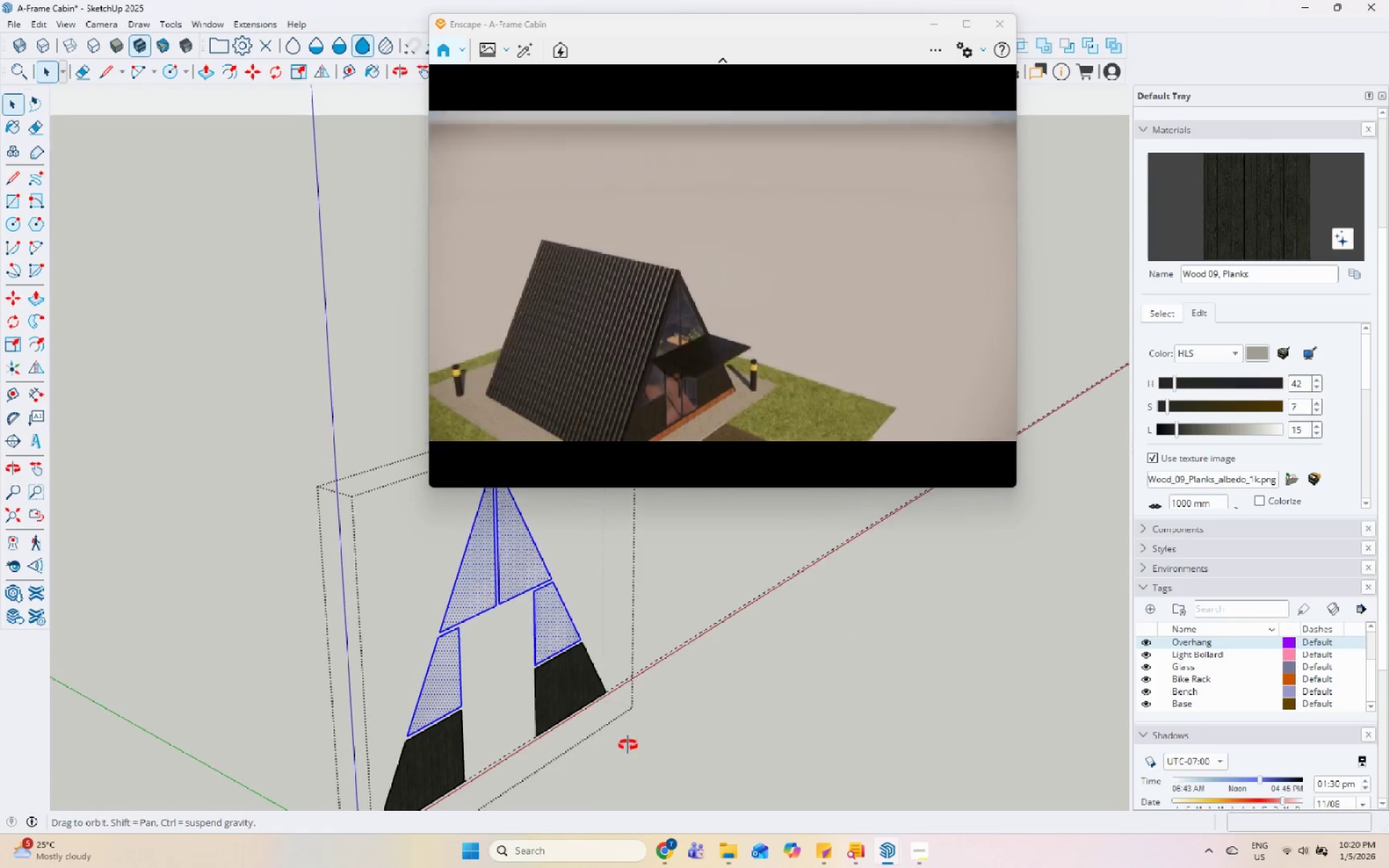 
key(M)
 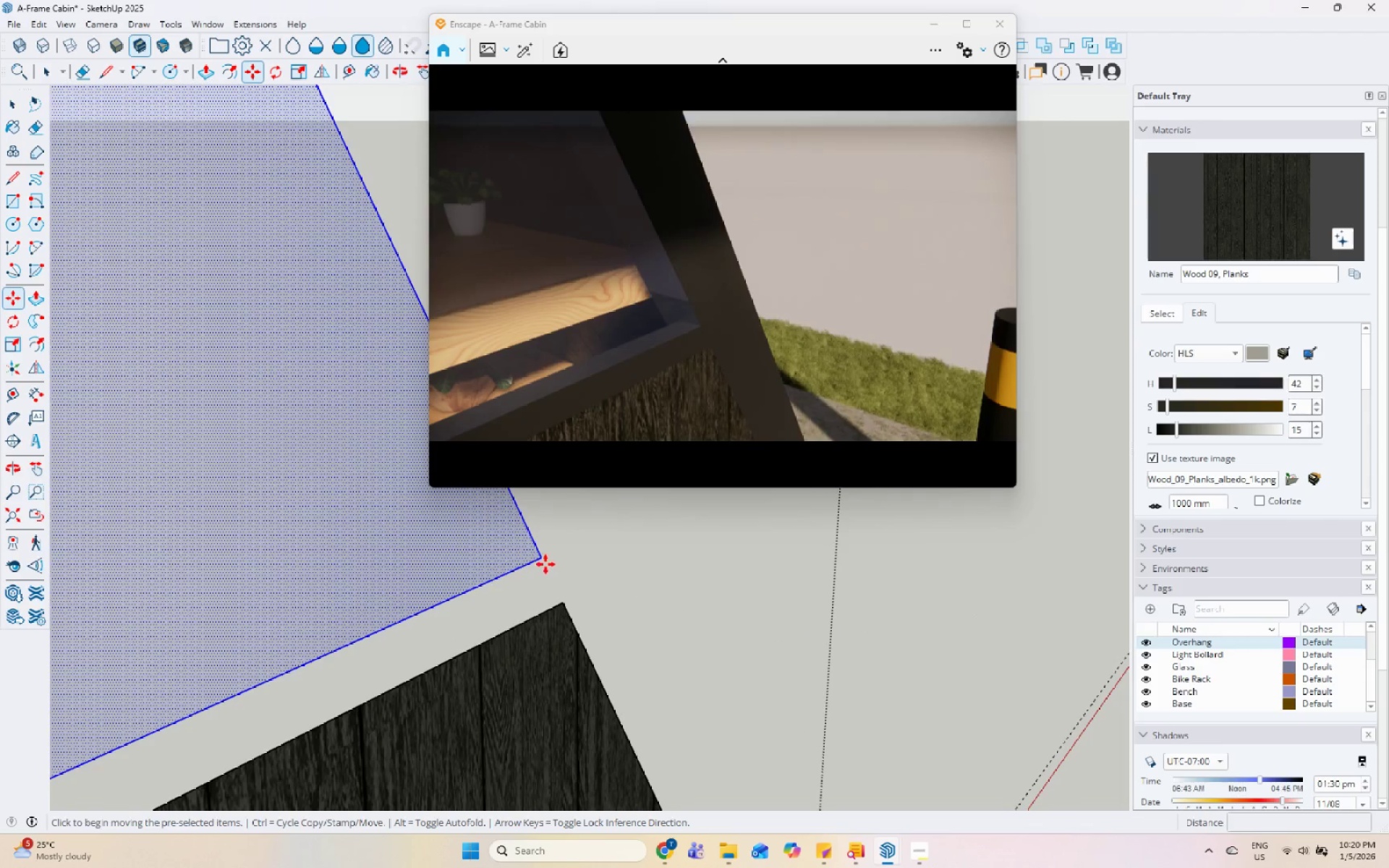 
scroll: coordinate [576, 650], scroll_direction: up, amount: 28.0
 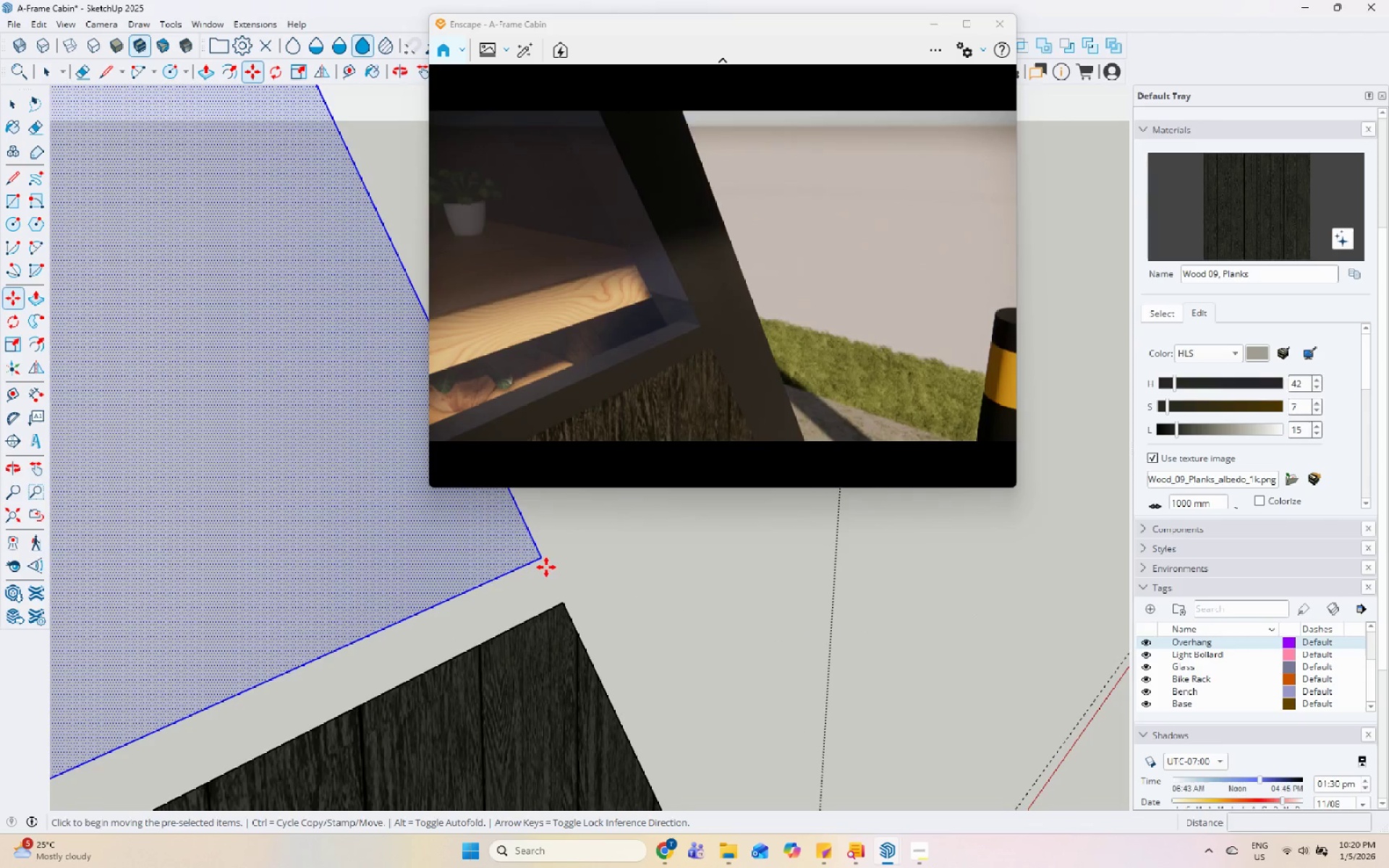 
left_click([540, 558])
 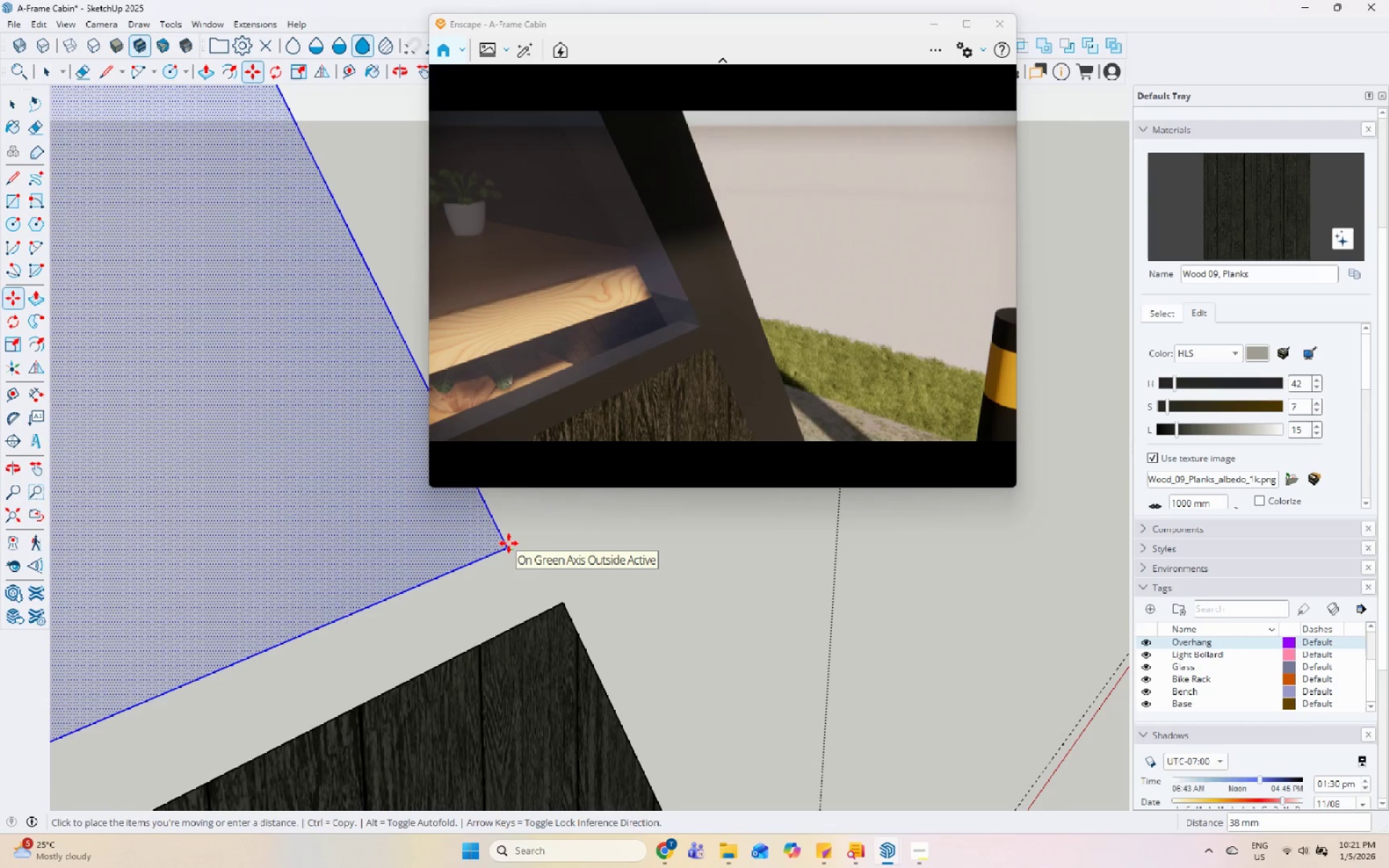 
left_click([509, 543])
 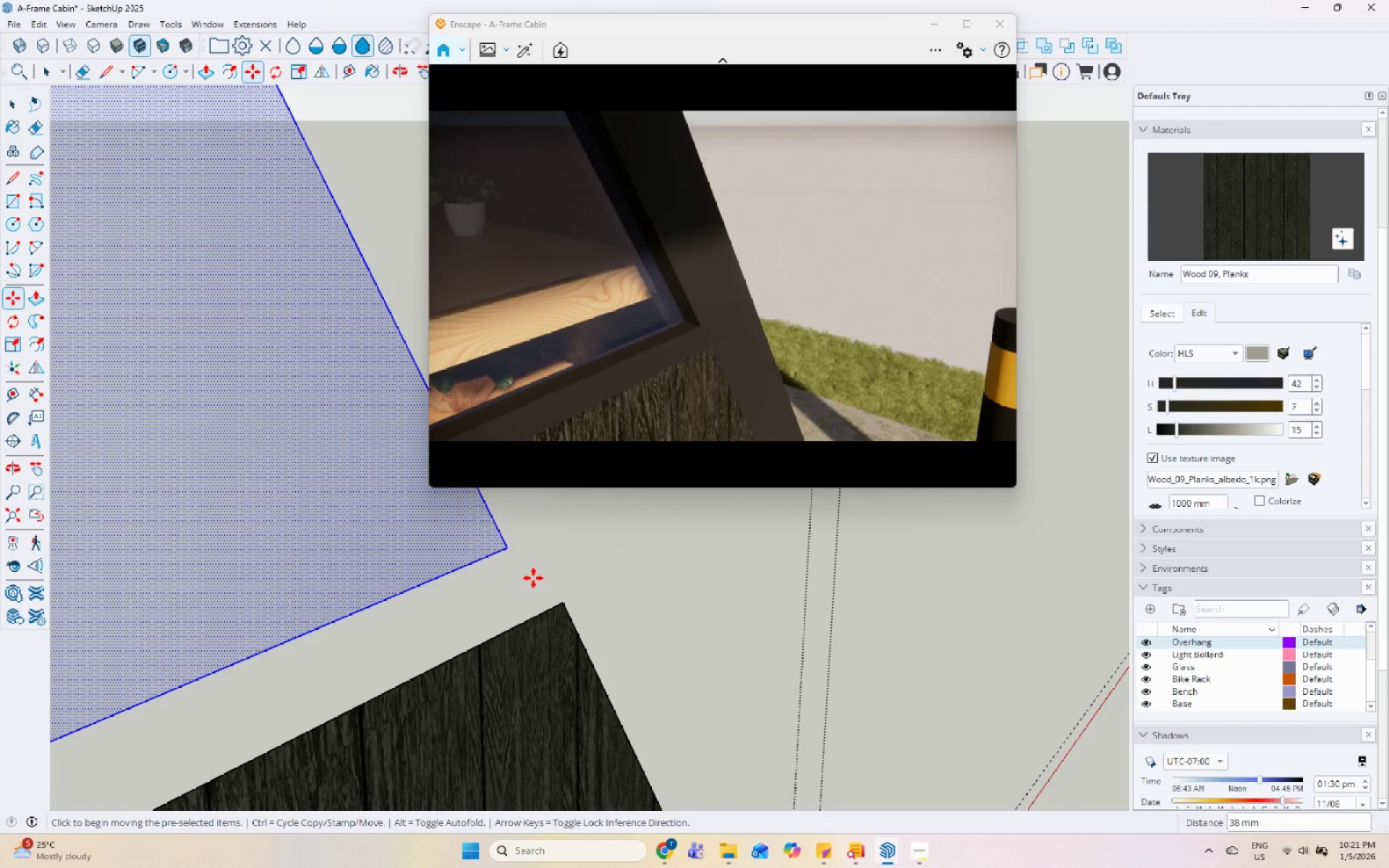 
key(Space)
 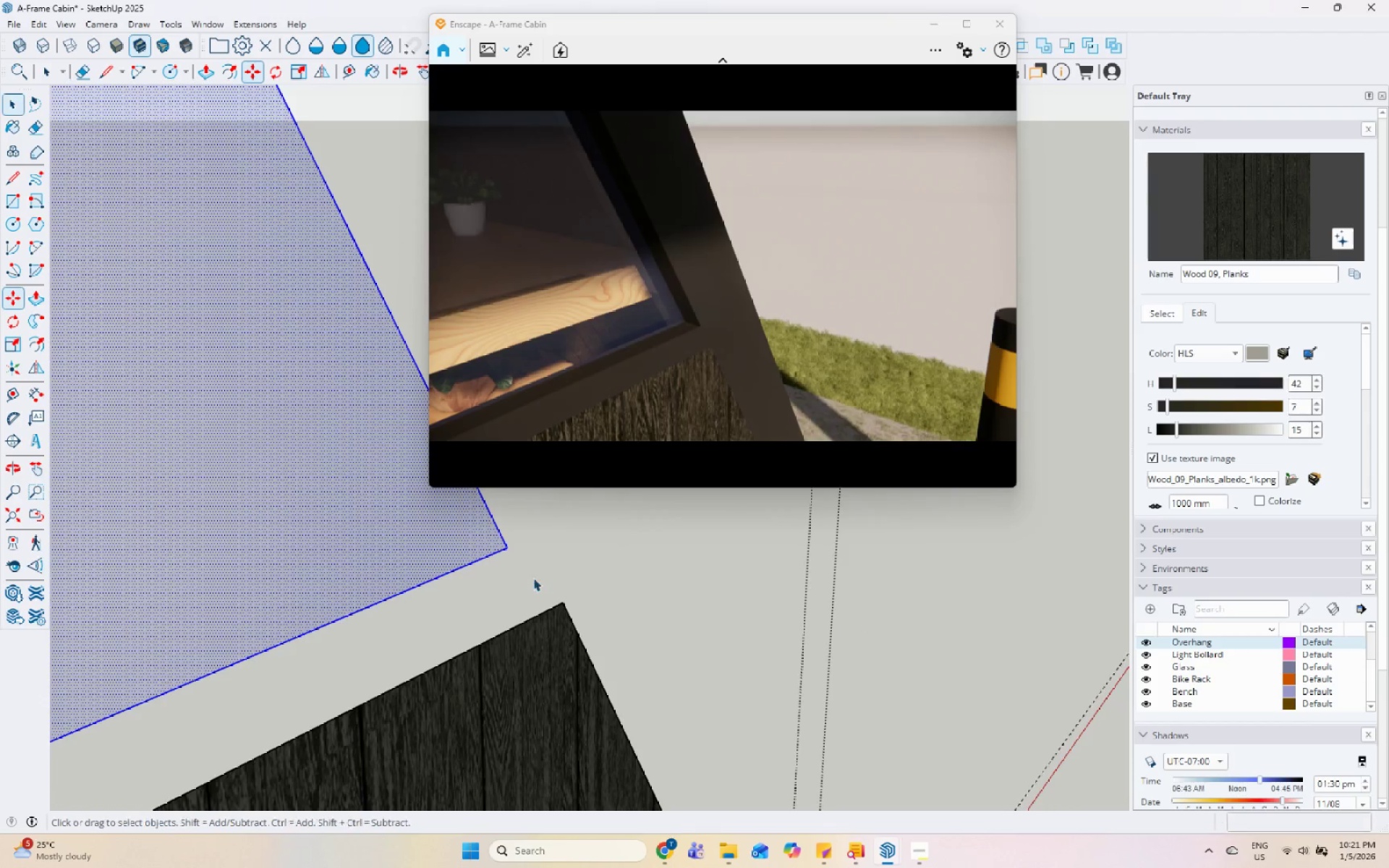 
key(Escape)
 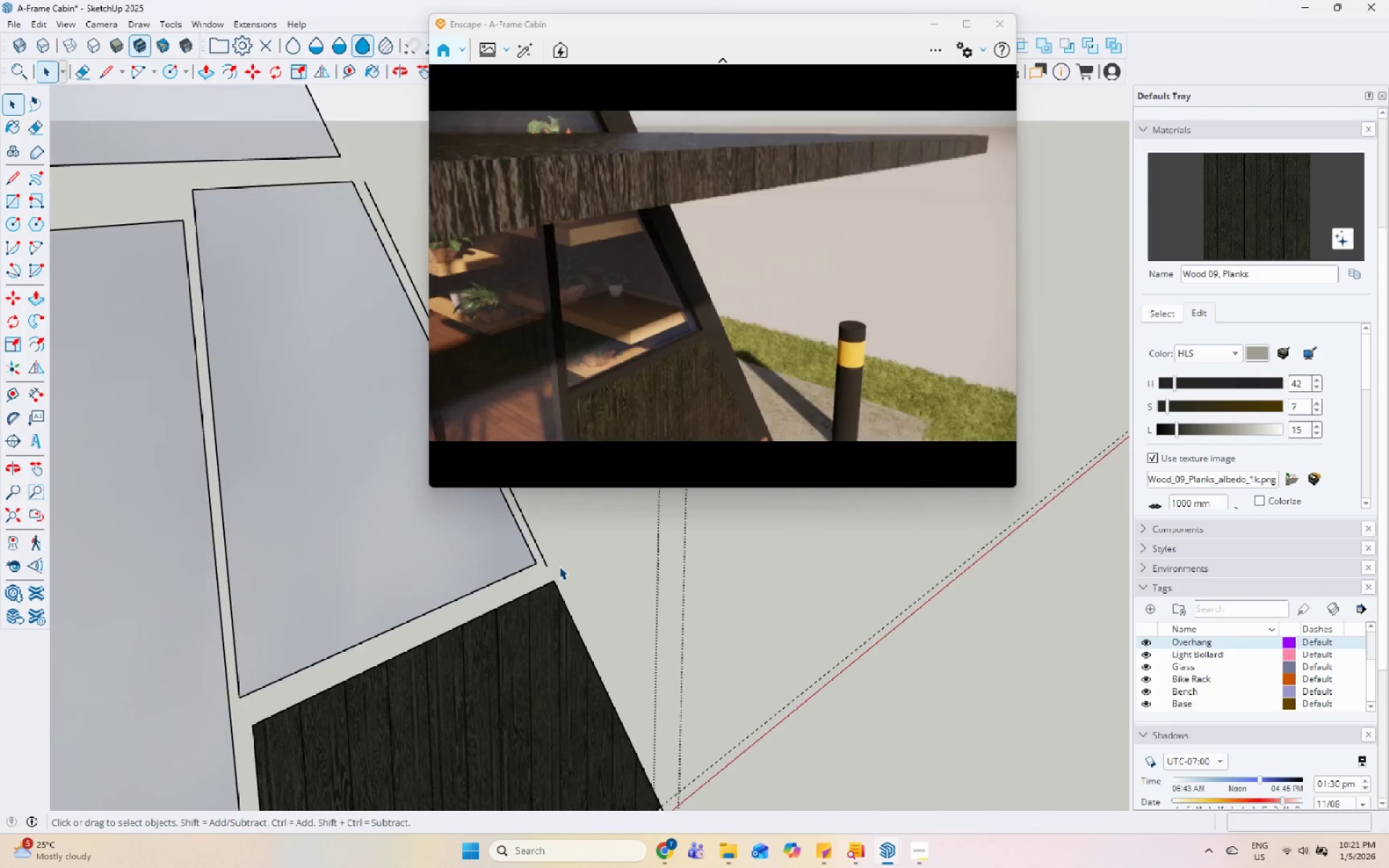 
key(Escape)
 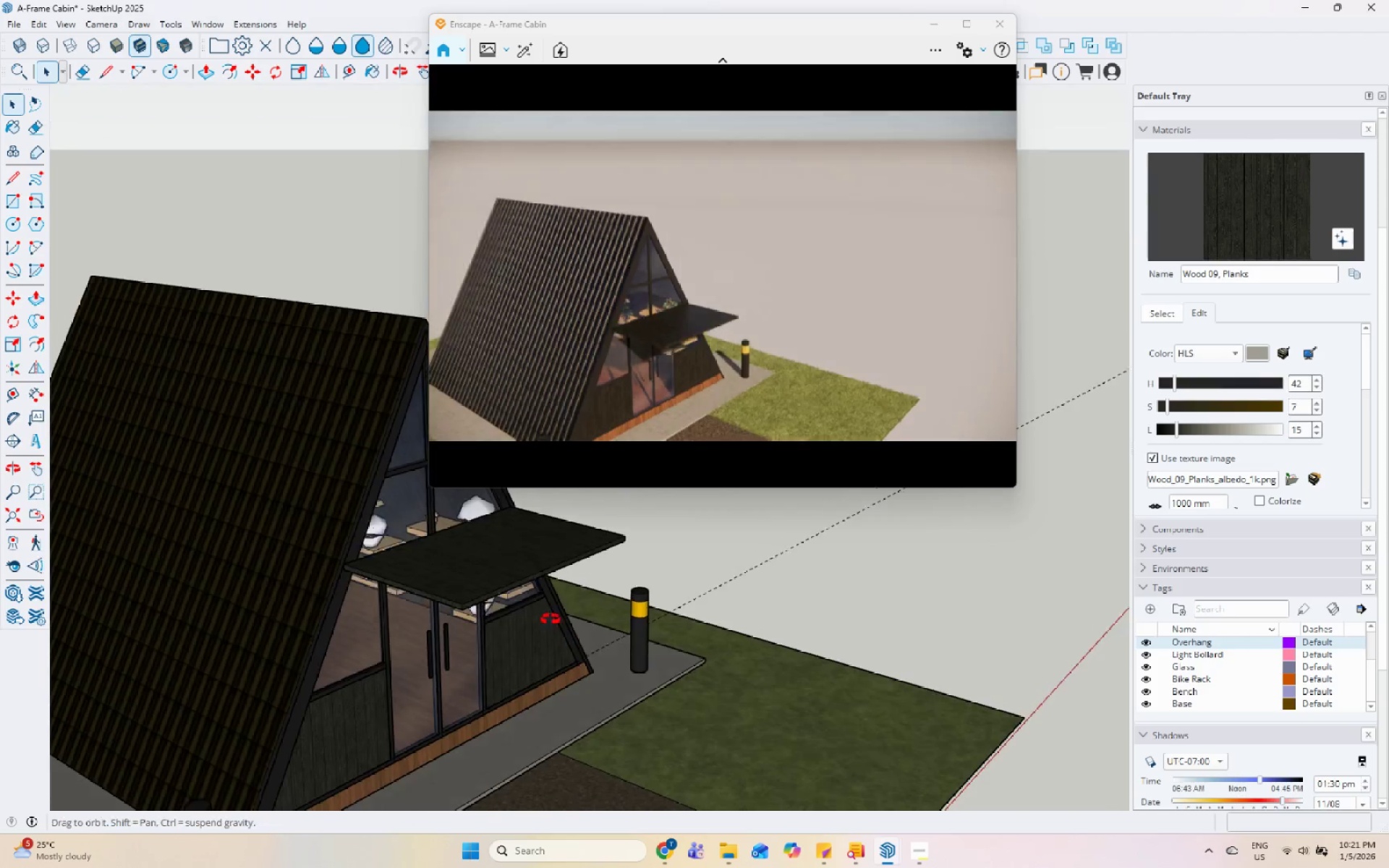 
scroll: coordinate [543, 629], scroll_direction: down, amount: 29.0
 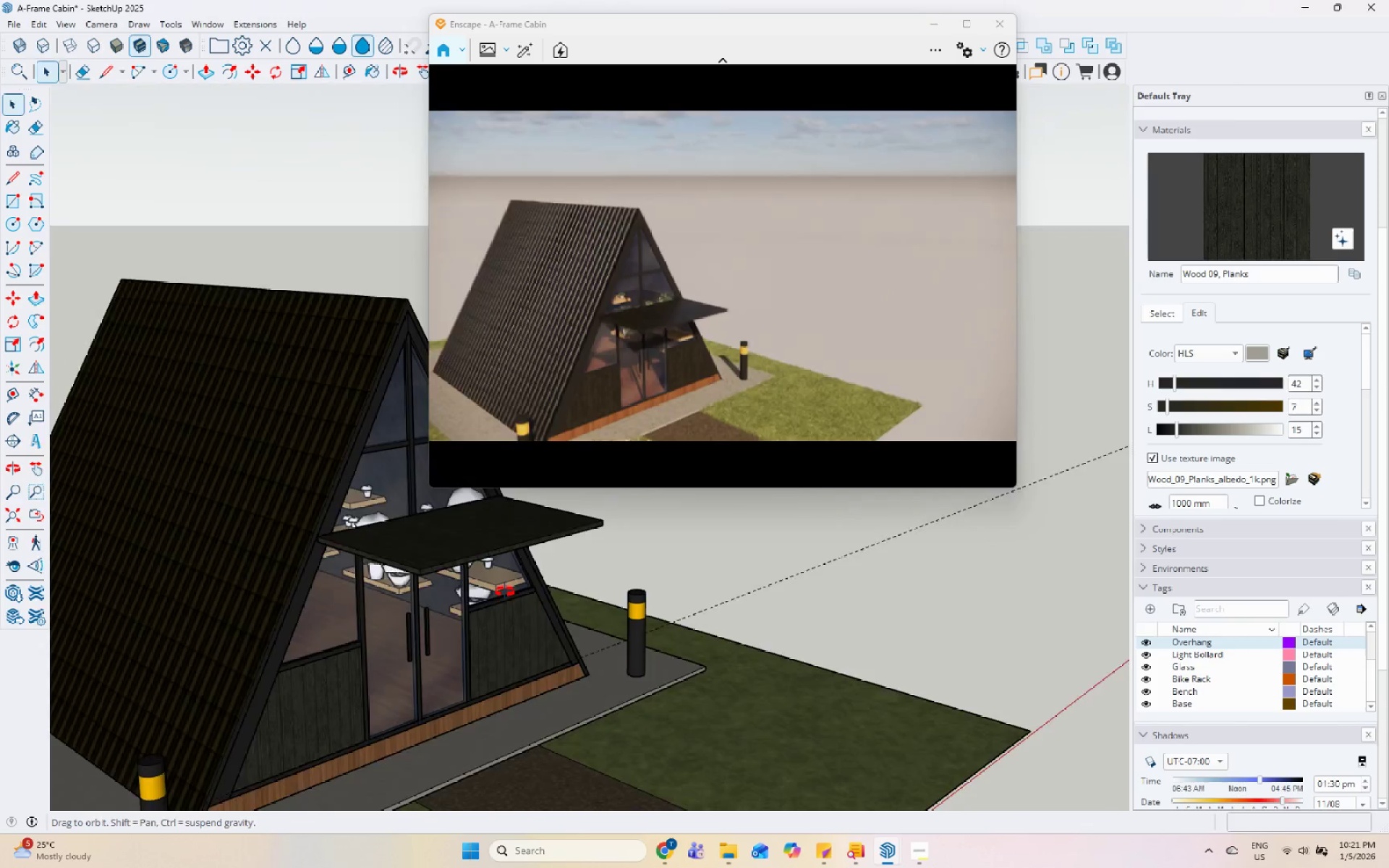 
key(Space)
 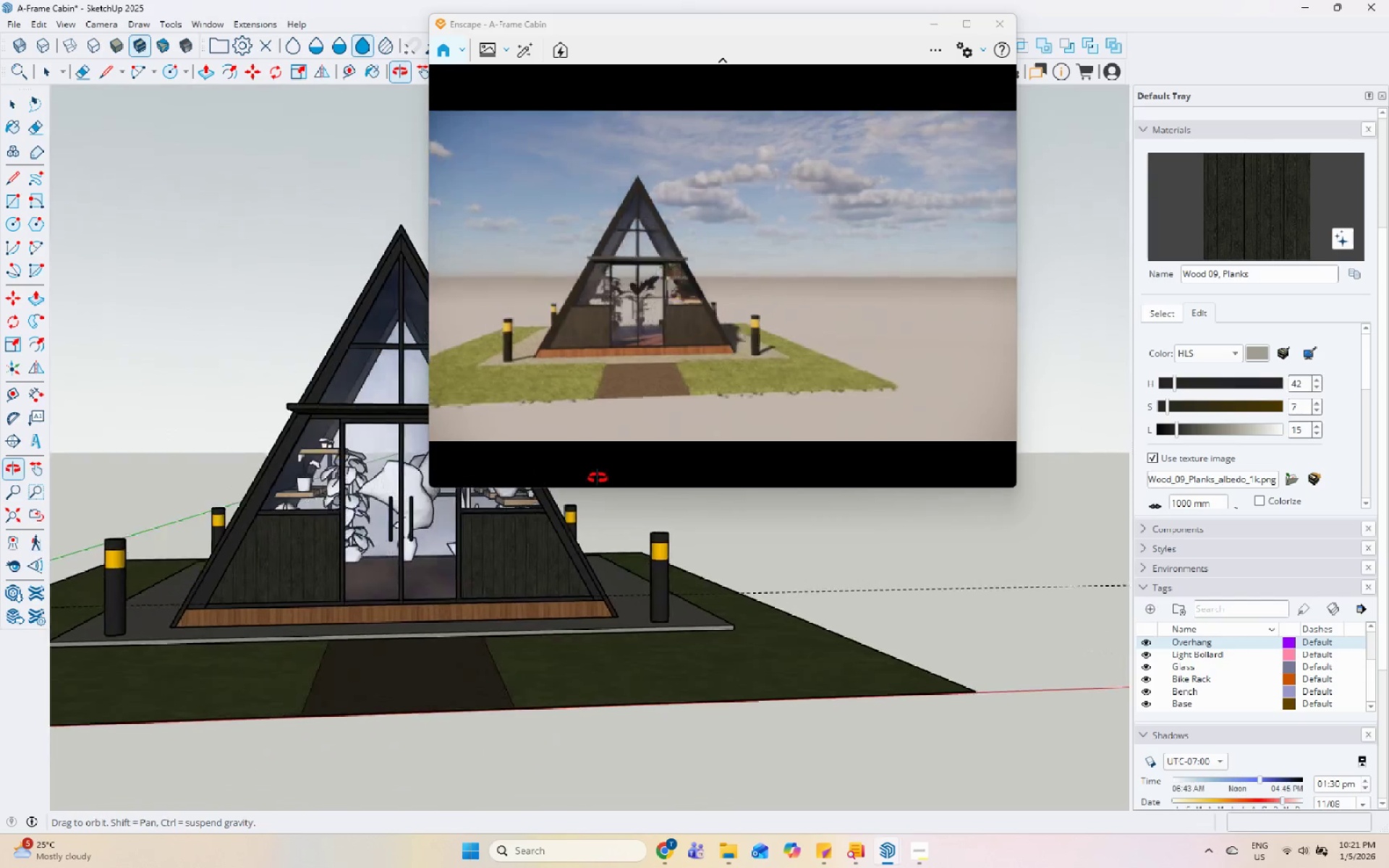 
wait(8.22)
 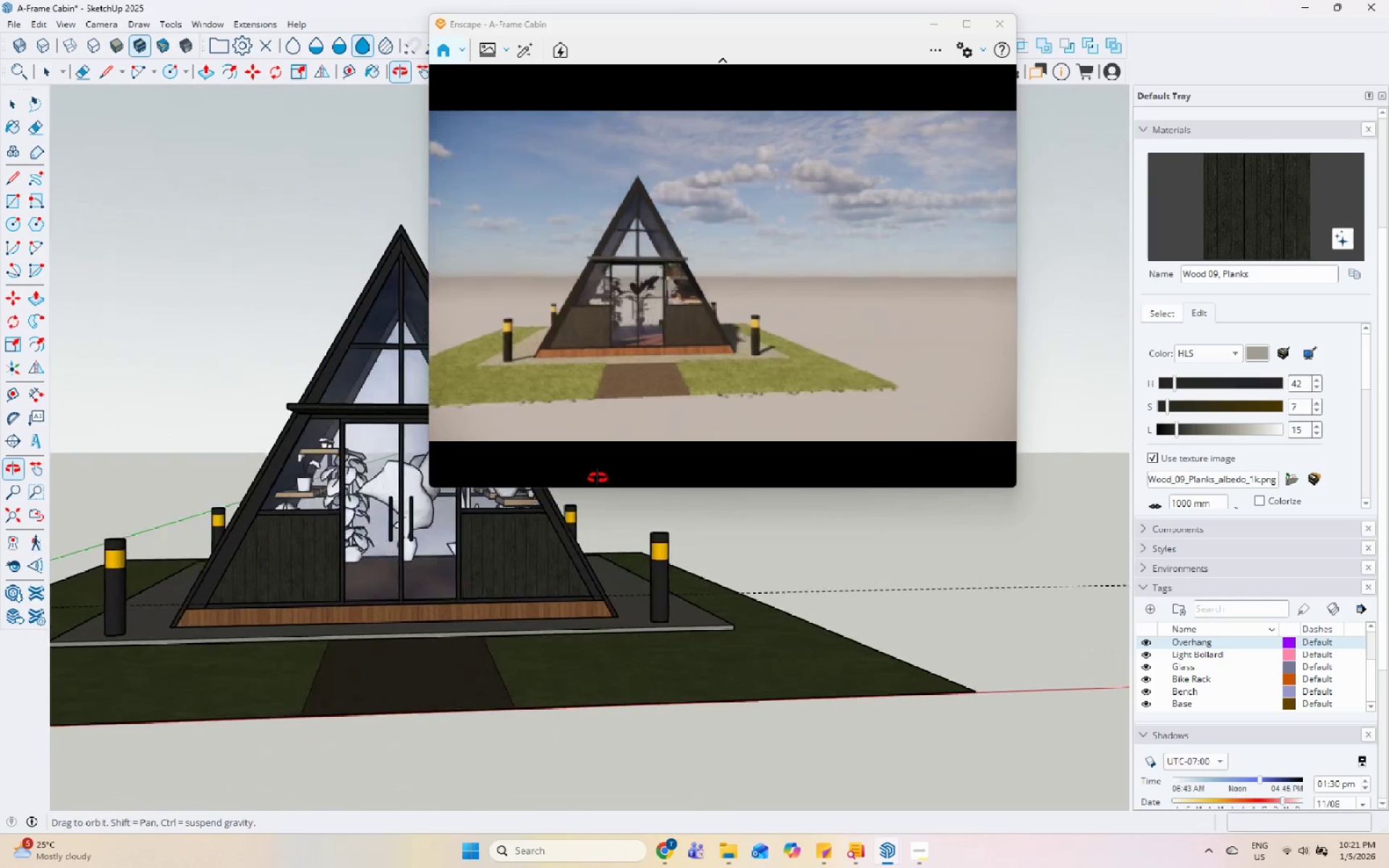 
scroll: coordinate [637, 543], scroll_direction: up, amount: 2.0
 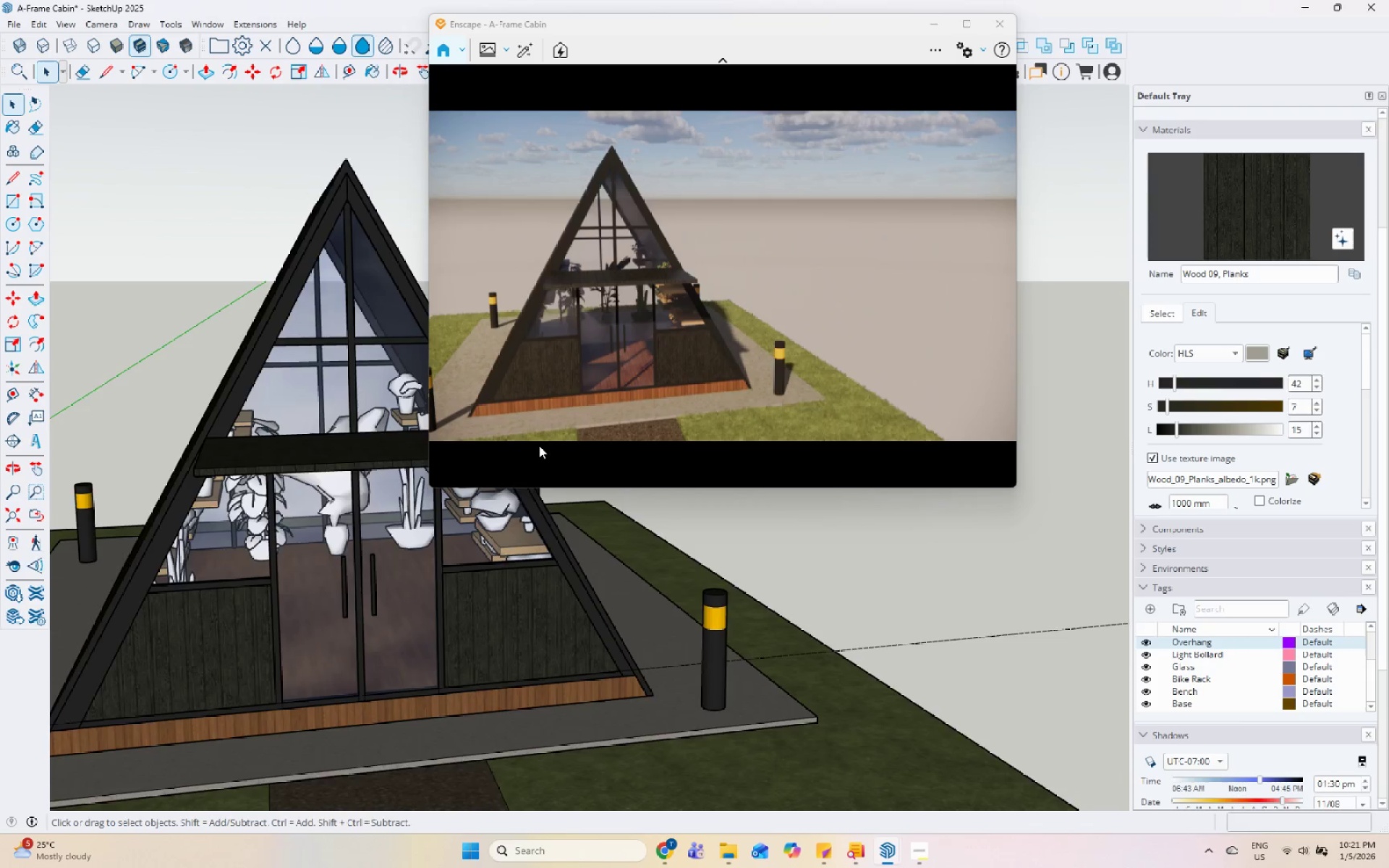 
scroll: coordinate [513, 558], scroll_direction: down, amount: 6.0
 